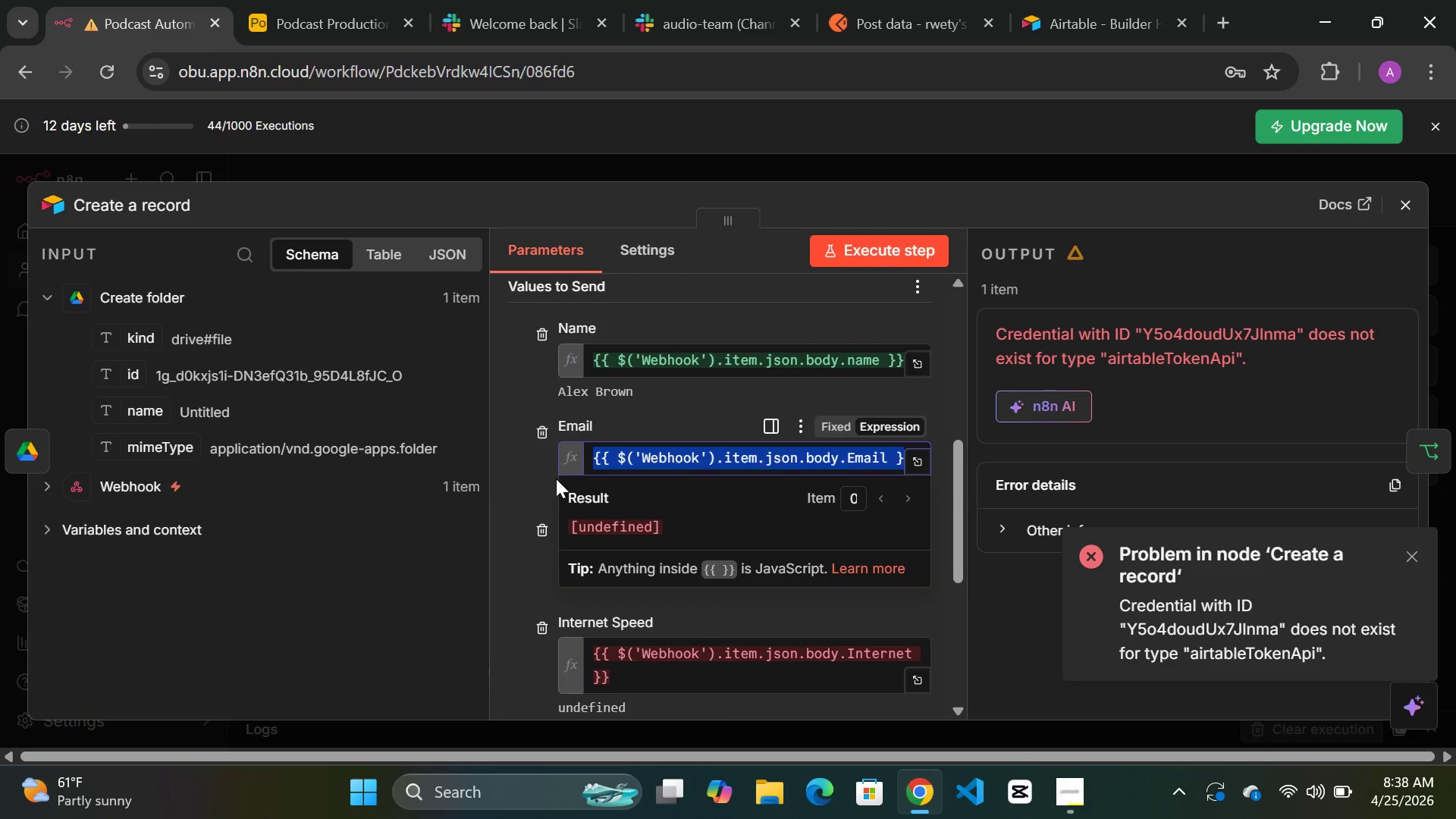 
key(Delete)
 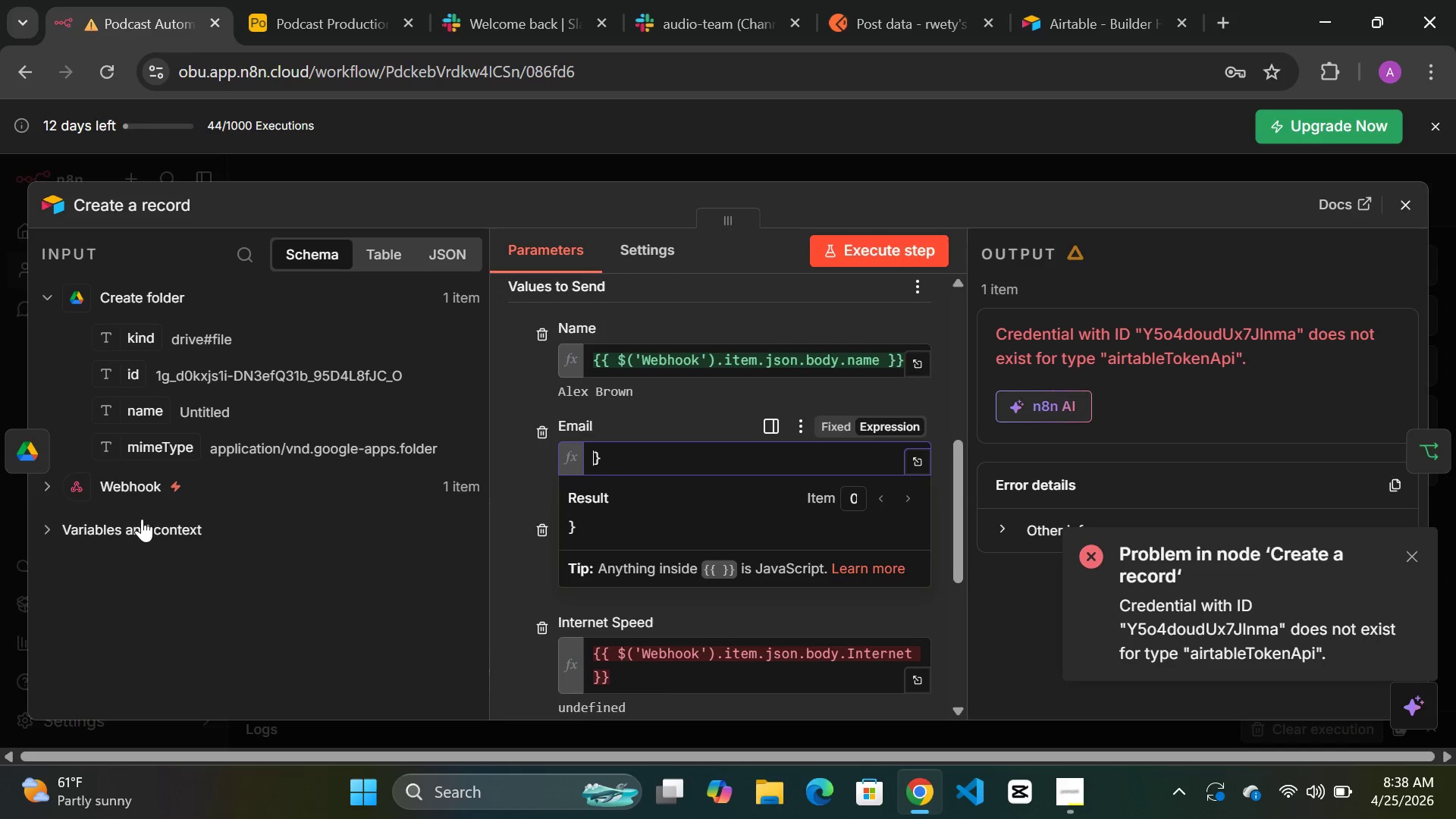 
left_click([141, 522])
 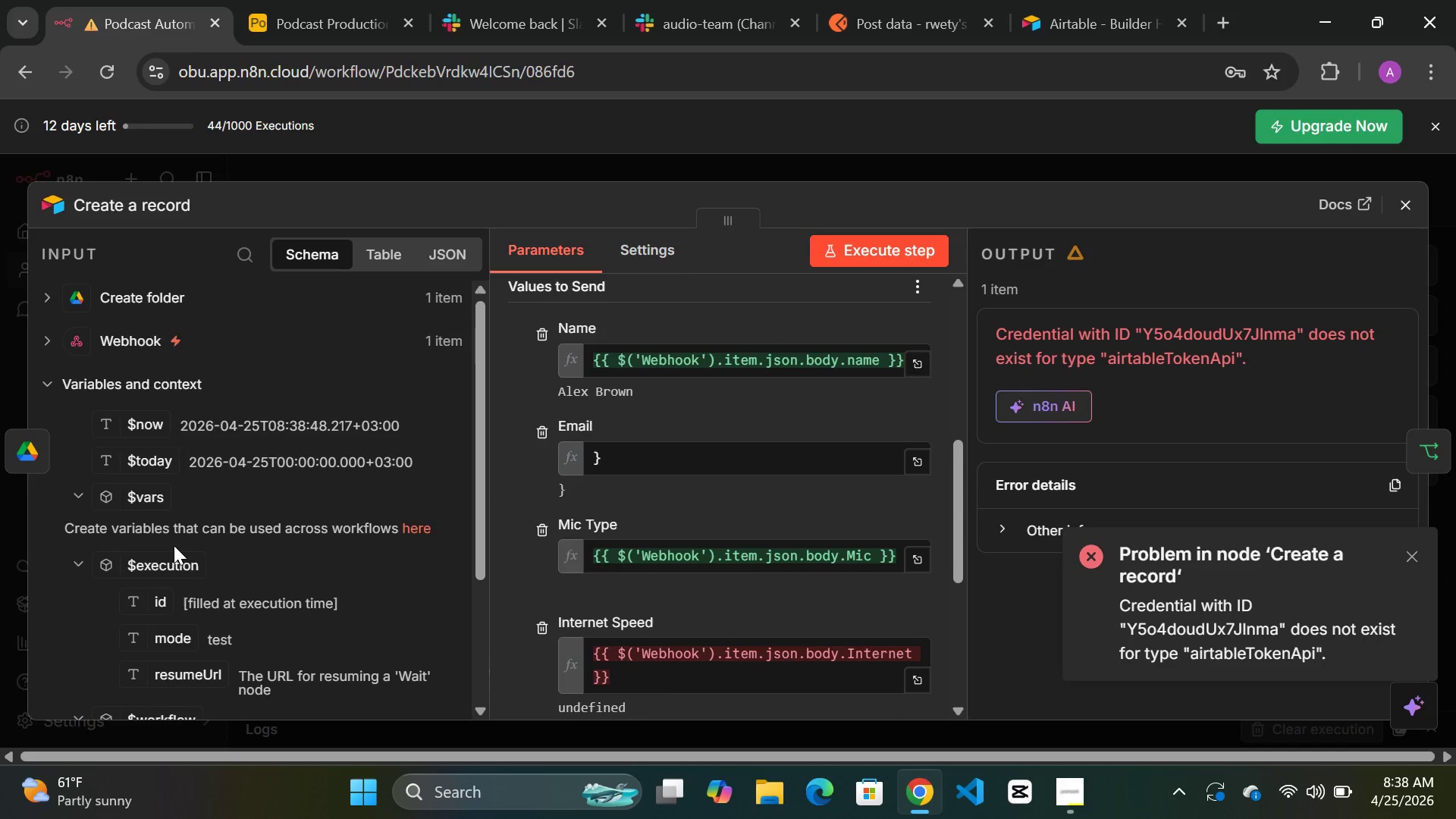 
scroll: coordinate [174, 545], scroll_direction: down, amount: 5.0
 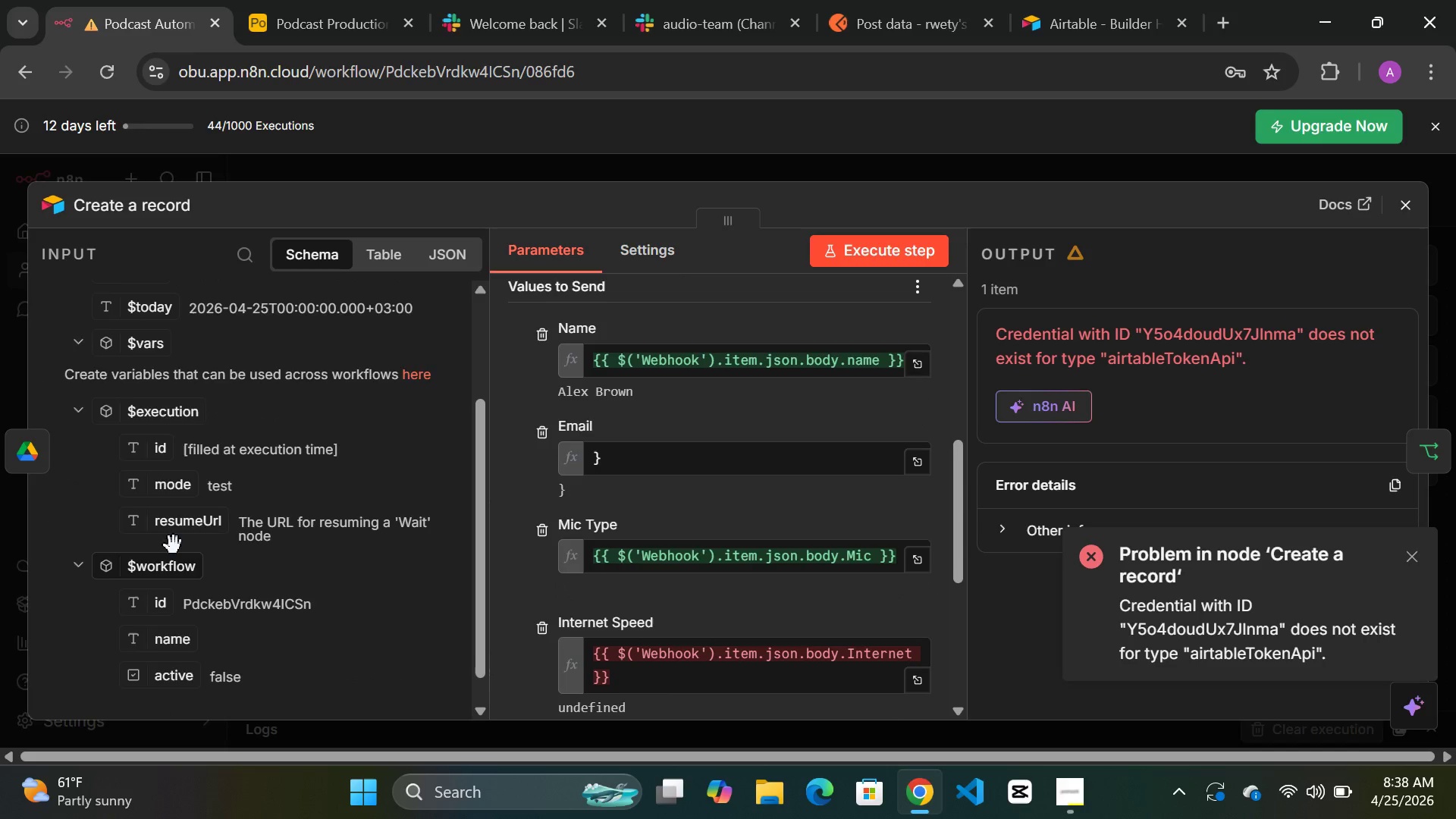 
scroll: coordinate [174, 545], scroll_direction: up, amount: 6.0
 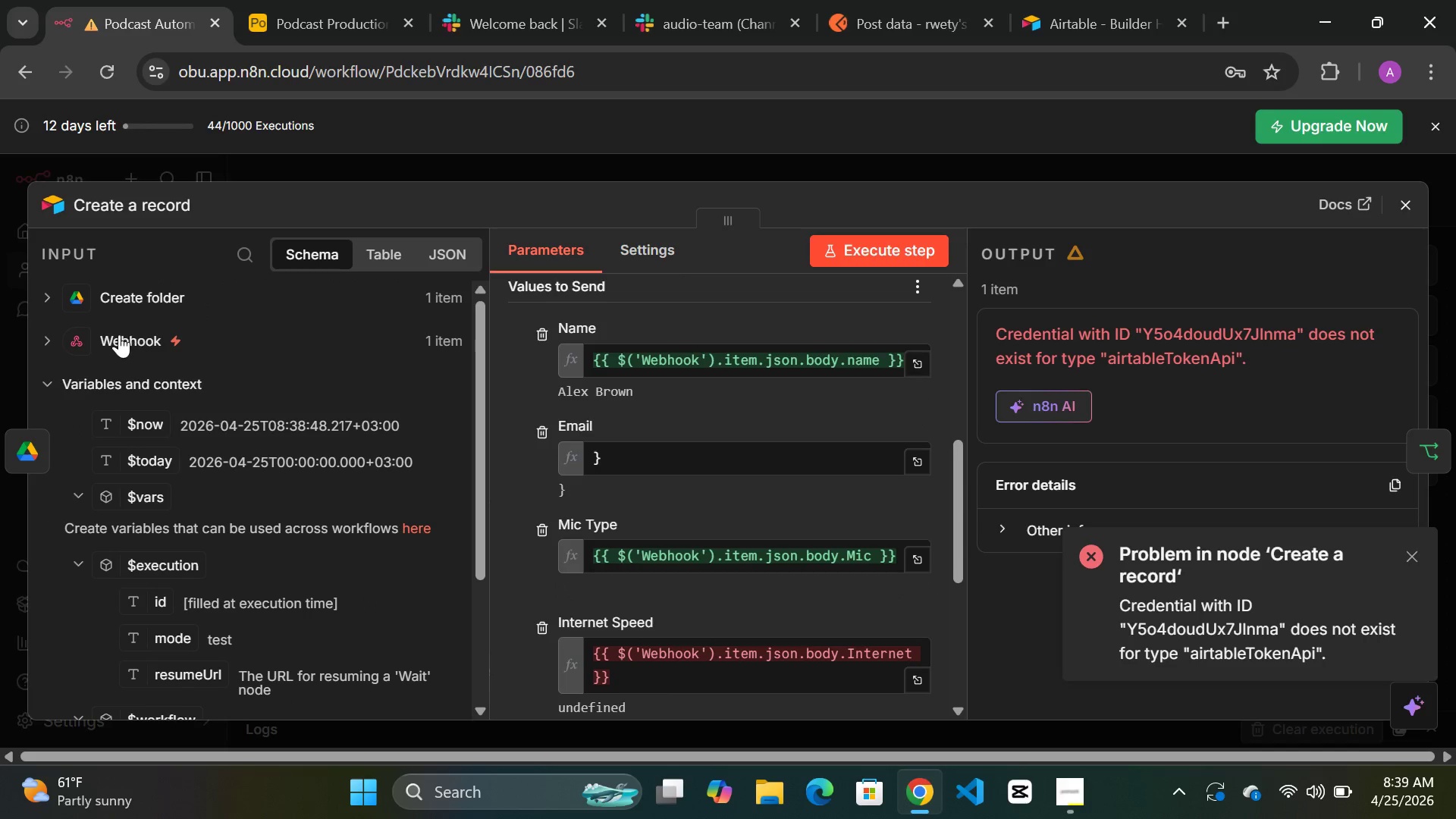 
left_click([119, 334])
 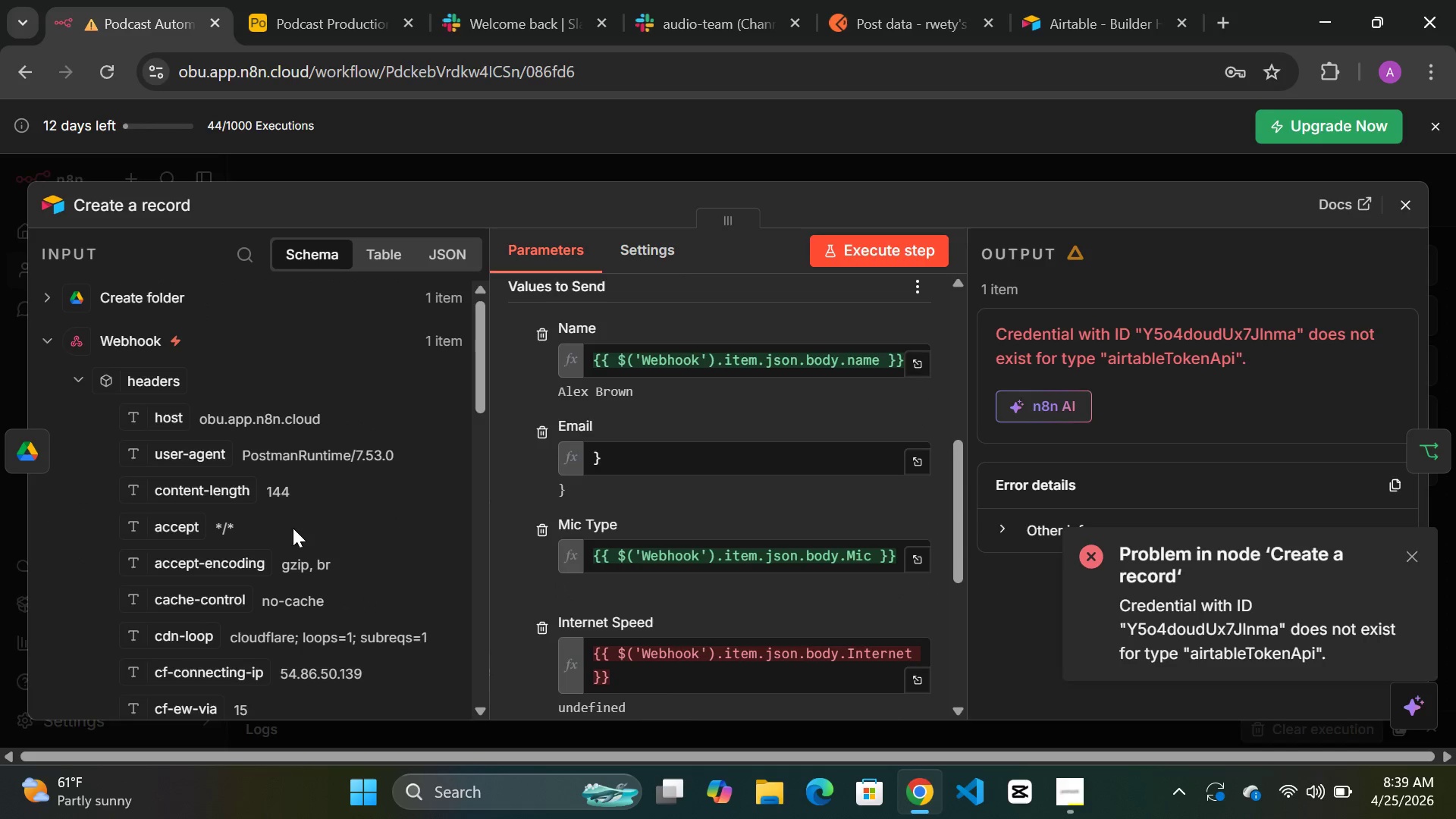 
scroll: coordinate [313, 602], scroll_direction: down, amount: 8.0
 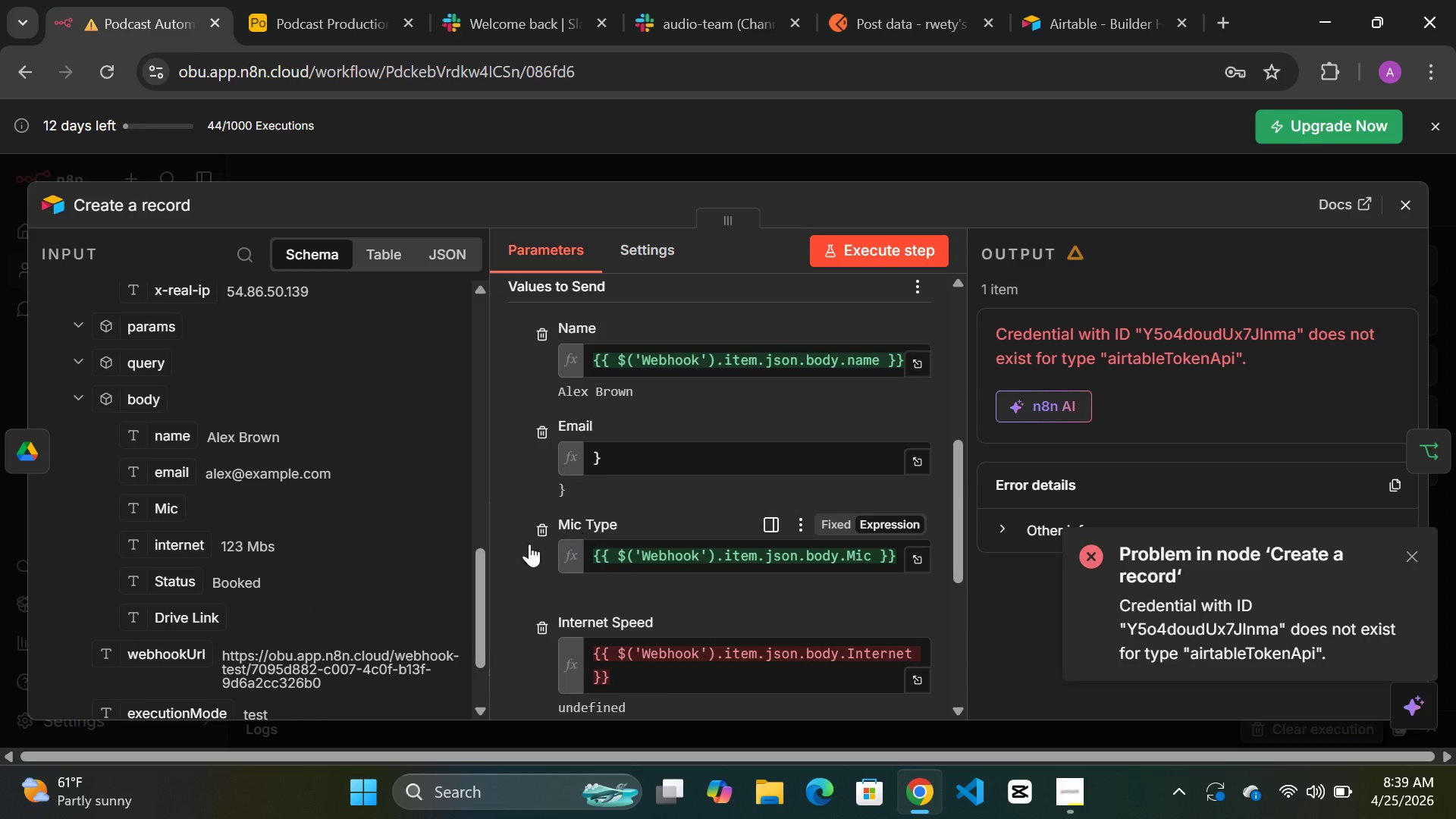 
left_click_drag(start_coordinate=[181, 475], to_coordinate=[648, 466])
 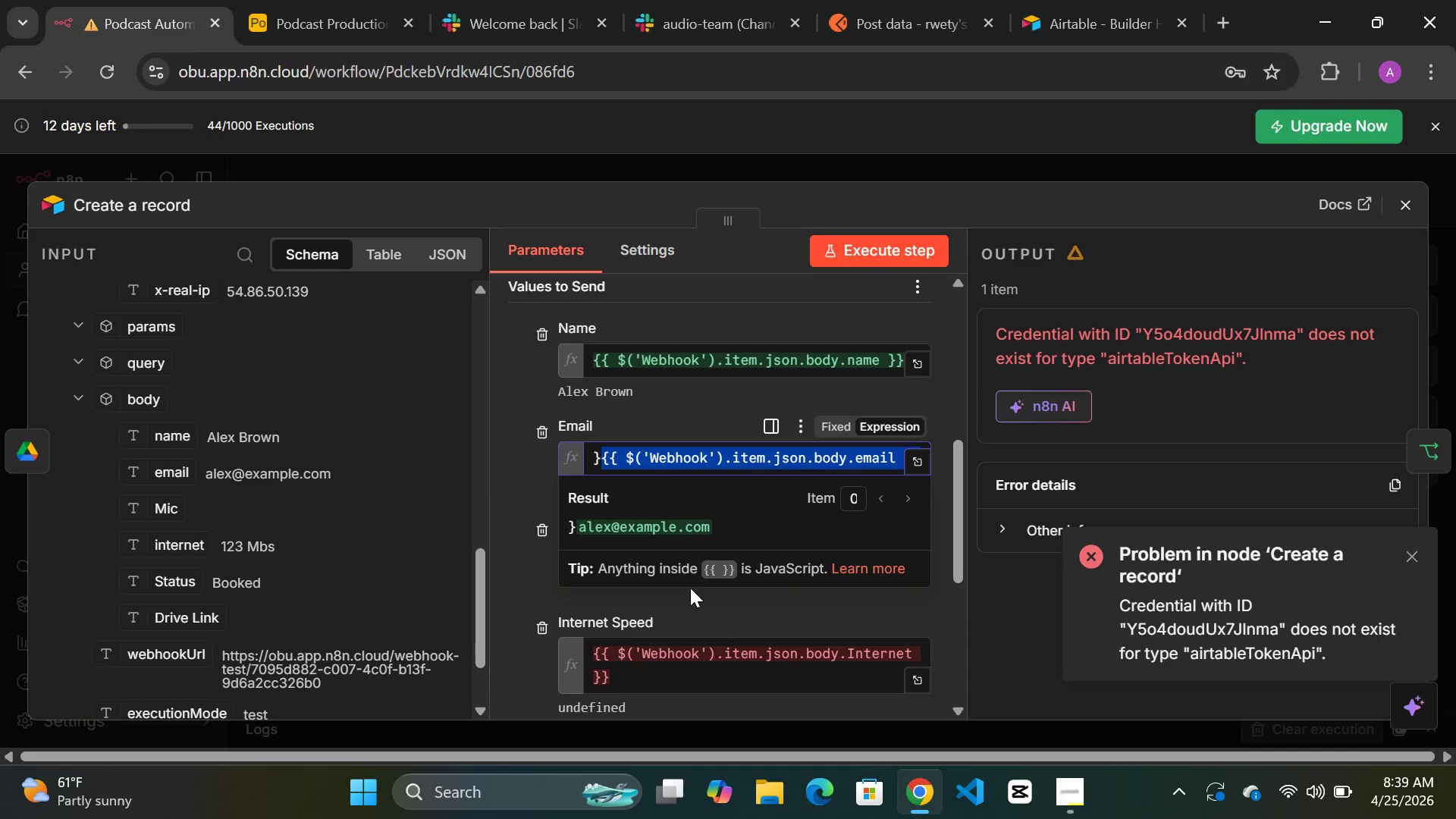 
left_click([694, 595])
 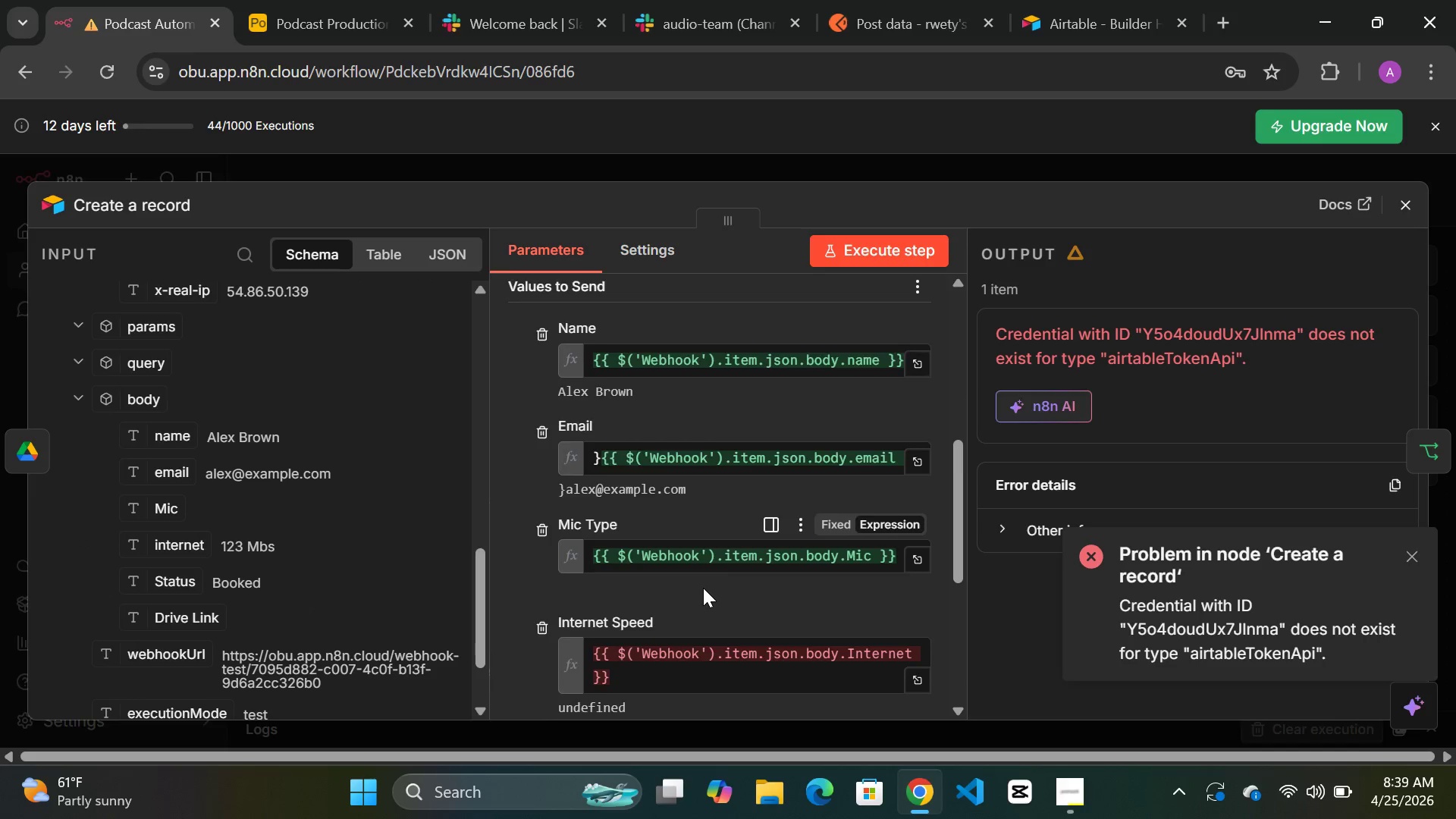 
scroll: coordinate [703, 588], scroll_direction: down, amount: 2.0
 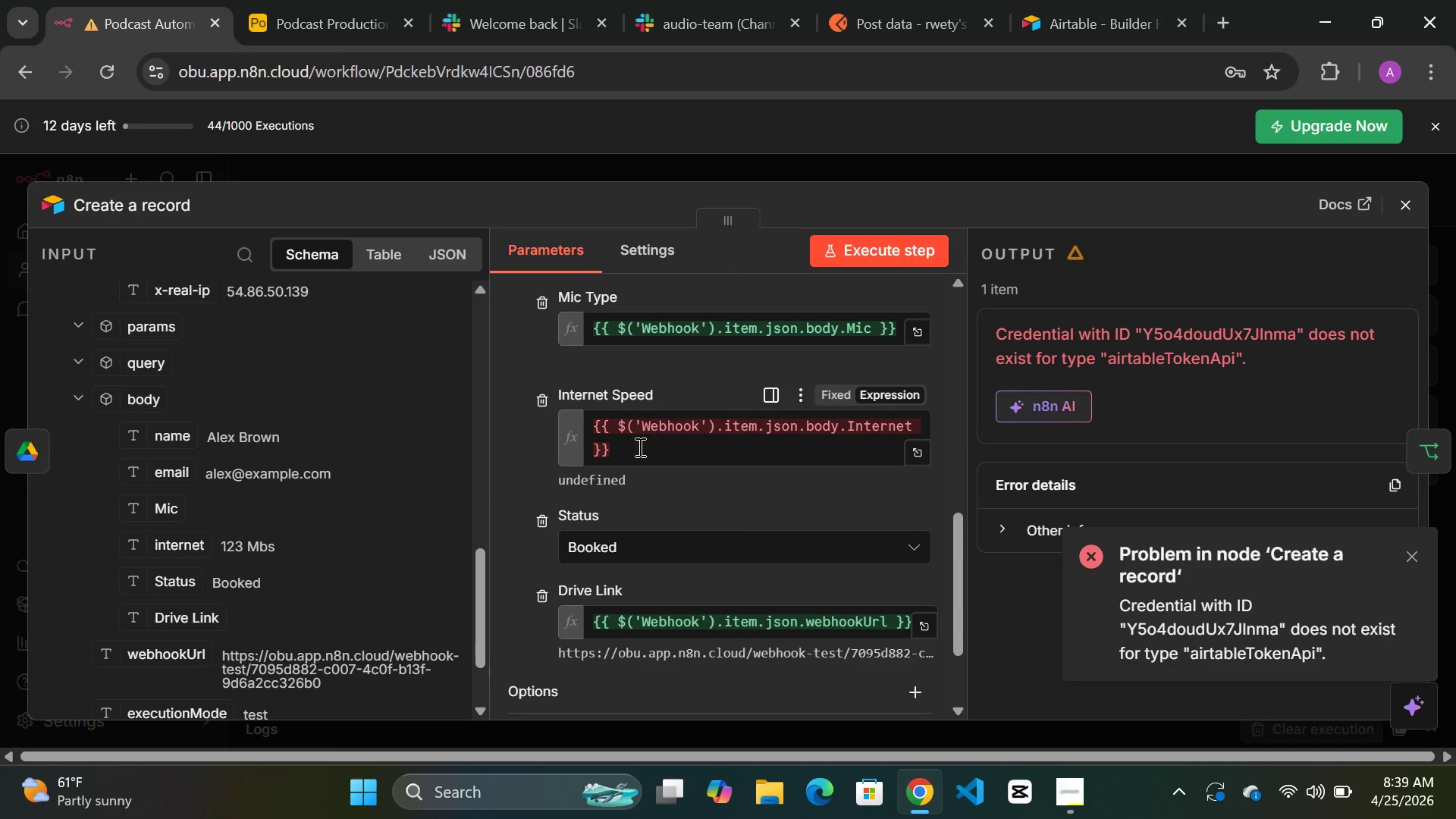 
left_click_drag(start_coordinate=[616, 445], to_coordinate=[592, 422])
 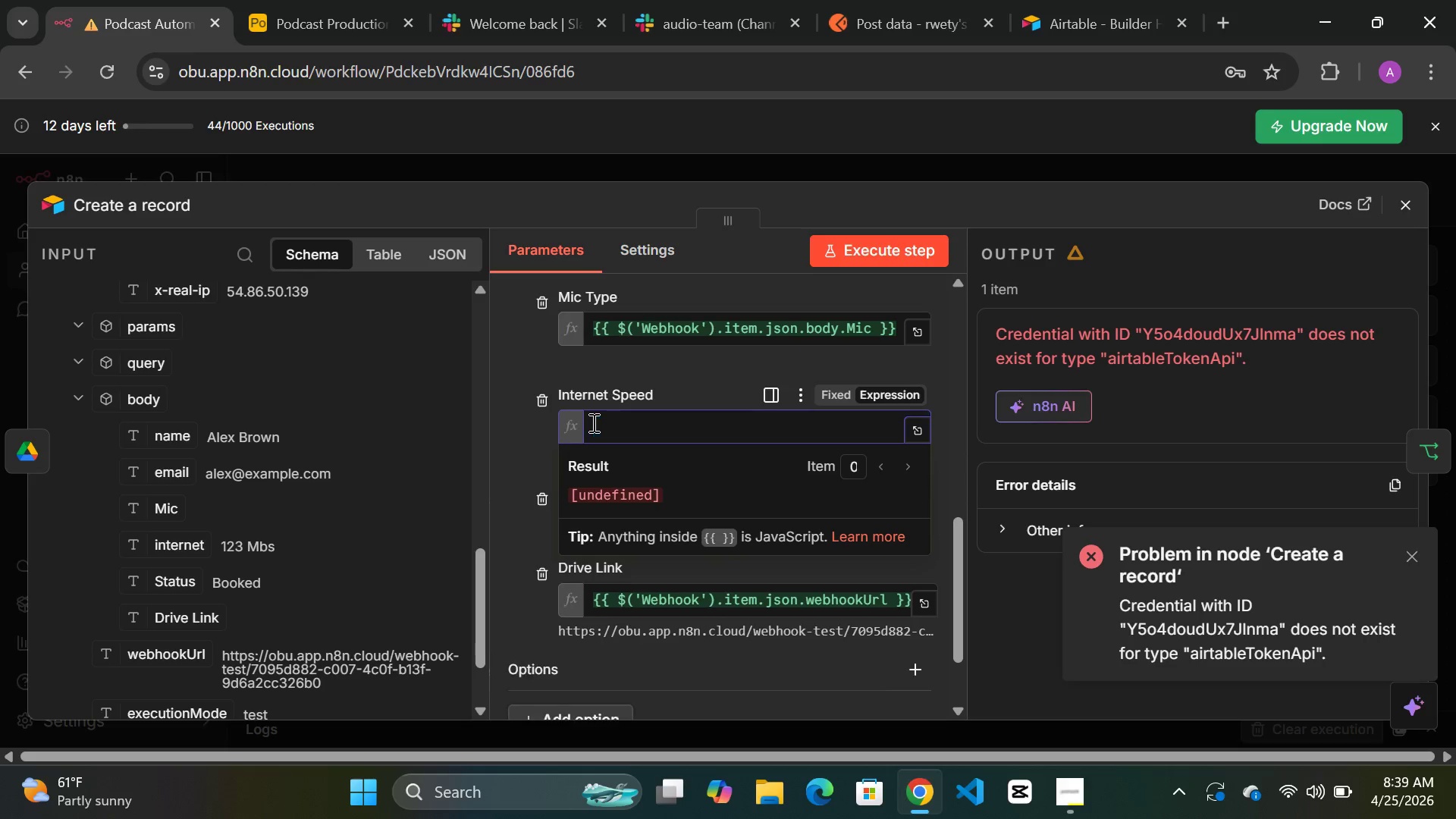 
key(Delete)
 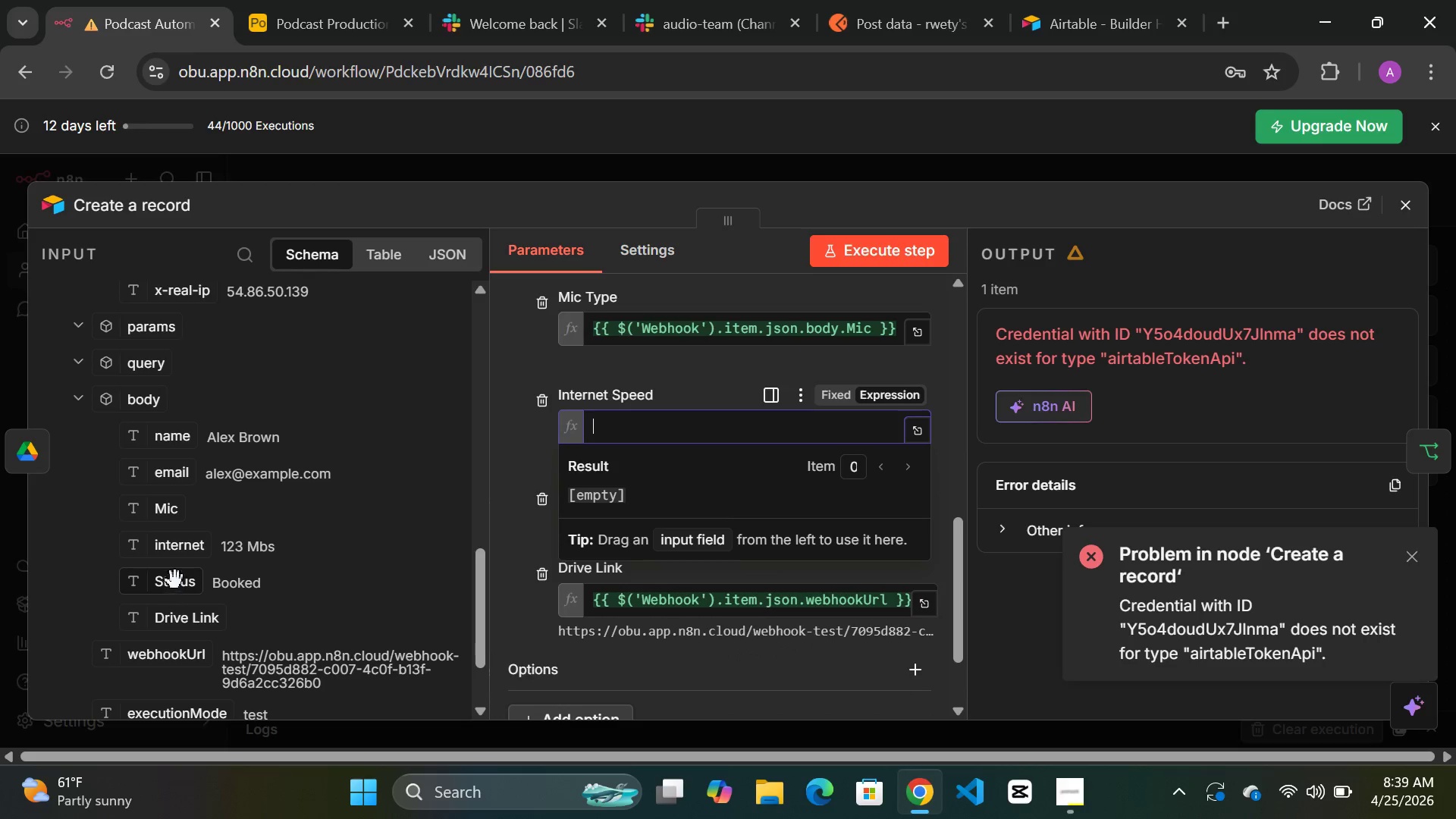 
left_click_drag(start_coordinate=[175, 548], to_coordinate=[661, 413])
 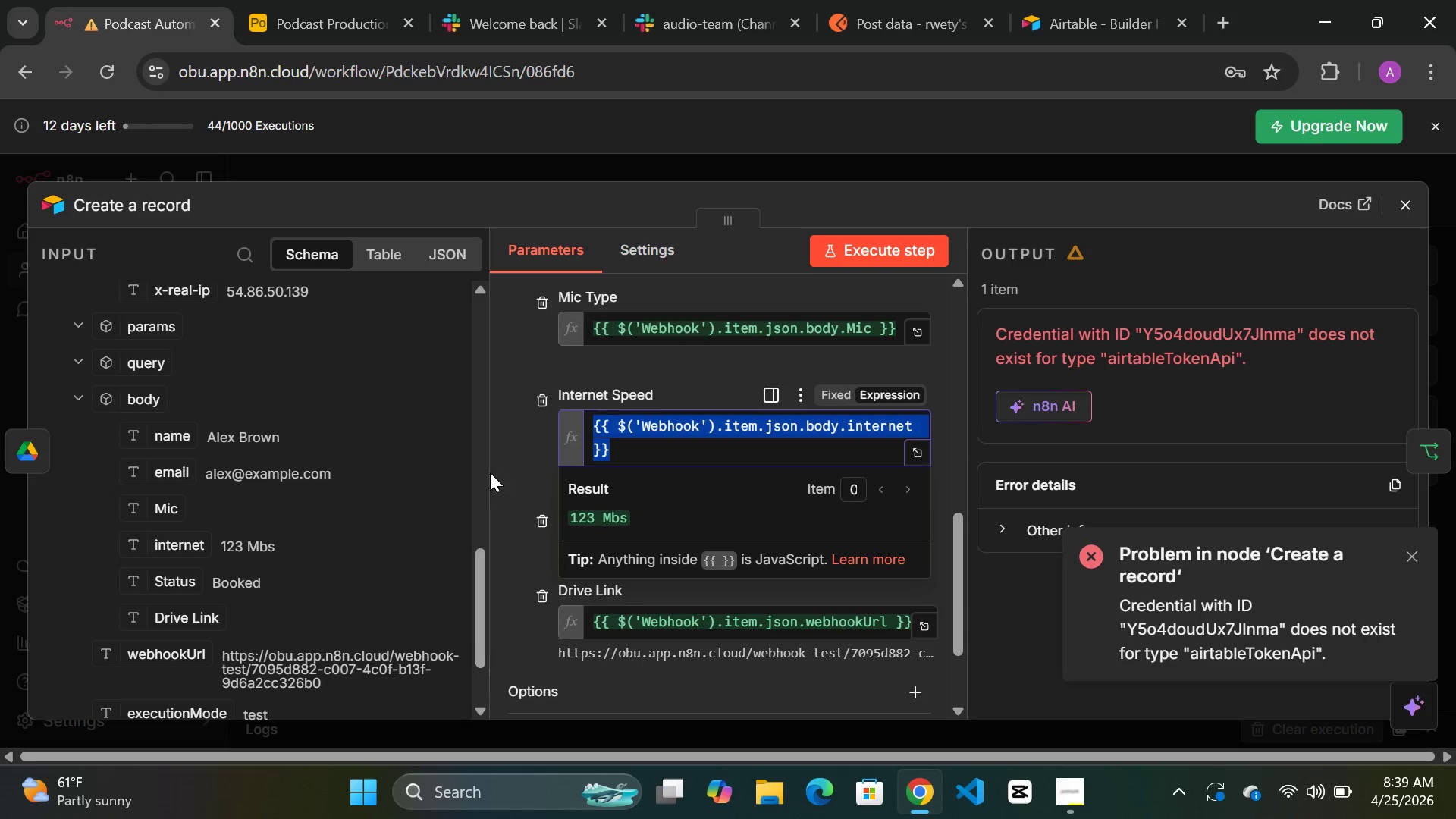 
left_click([512, 469])
 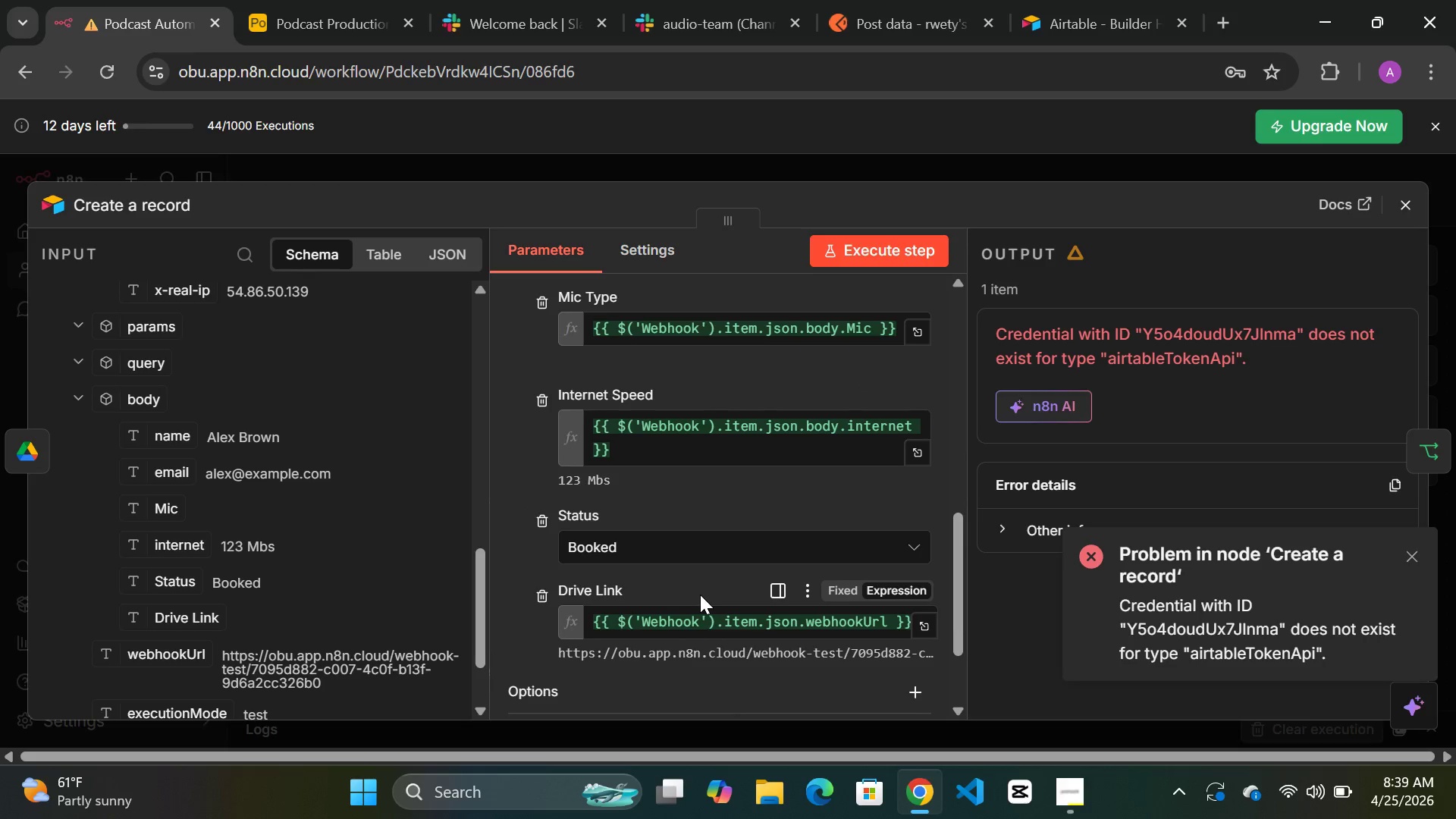 
scroll: coordinate [700, 595], scroll_direction: up, amount: 7.0
 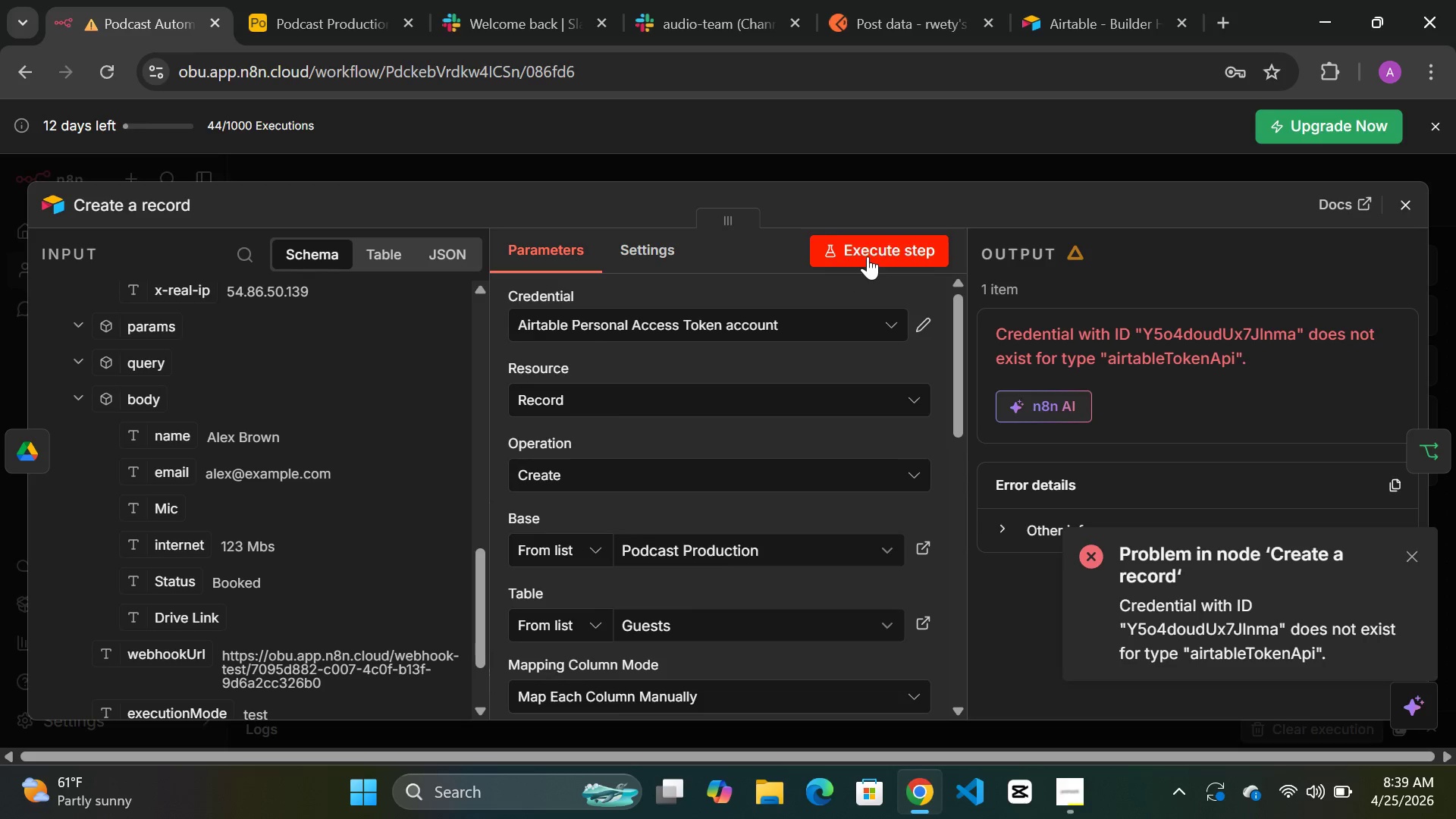 
left_click([868, 256])
 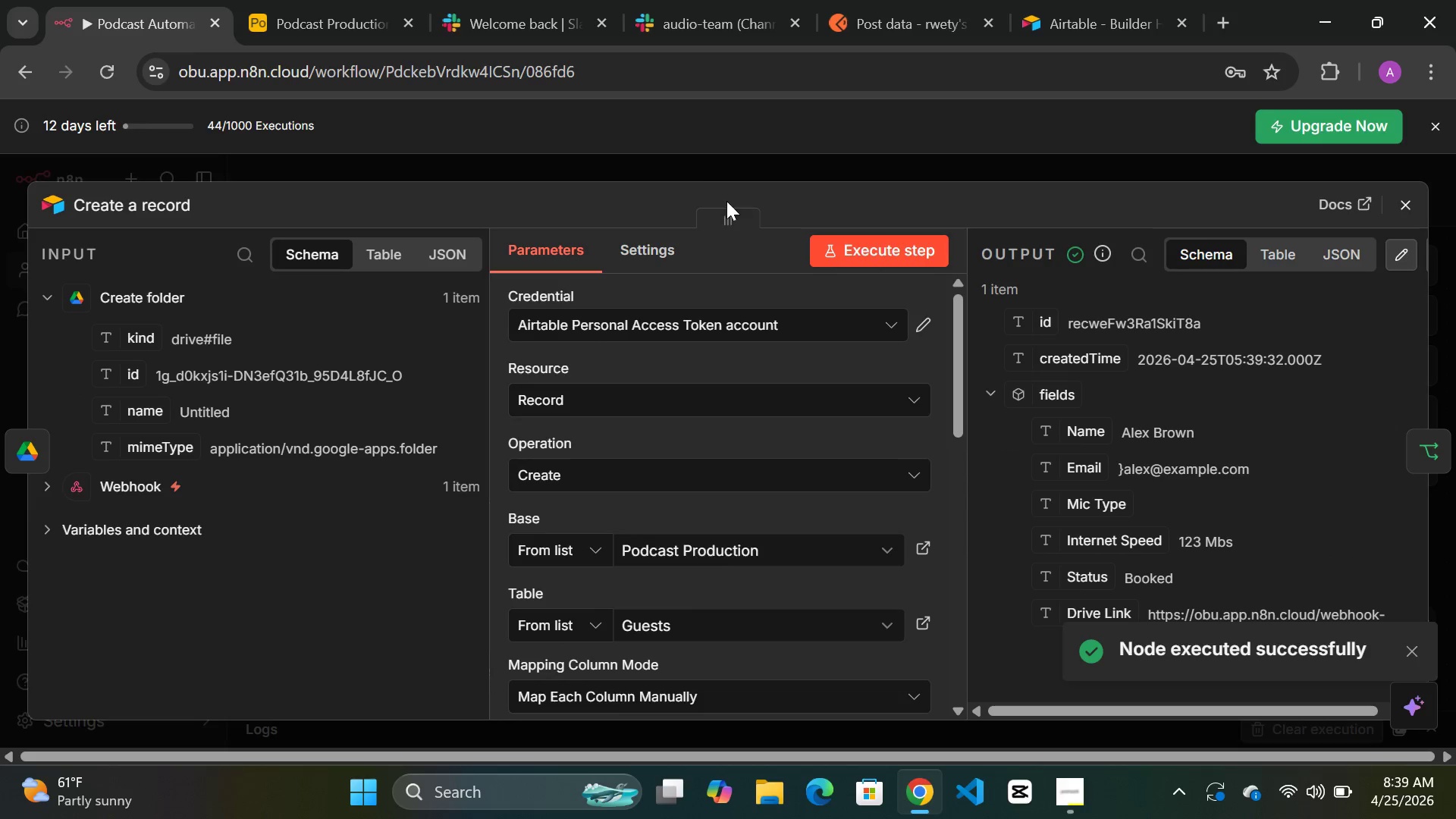 
wait(6.41)
 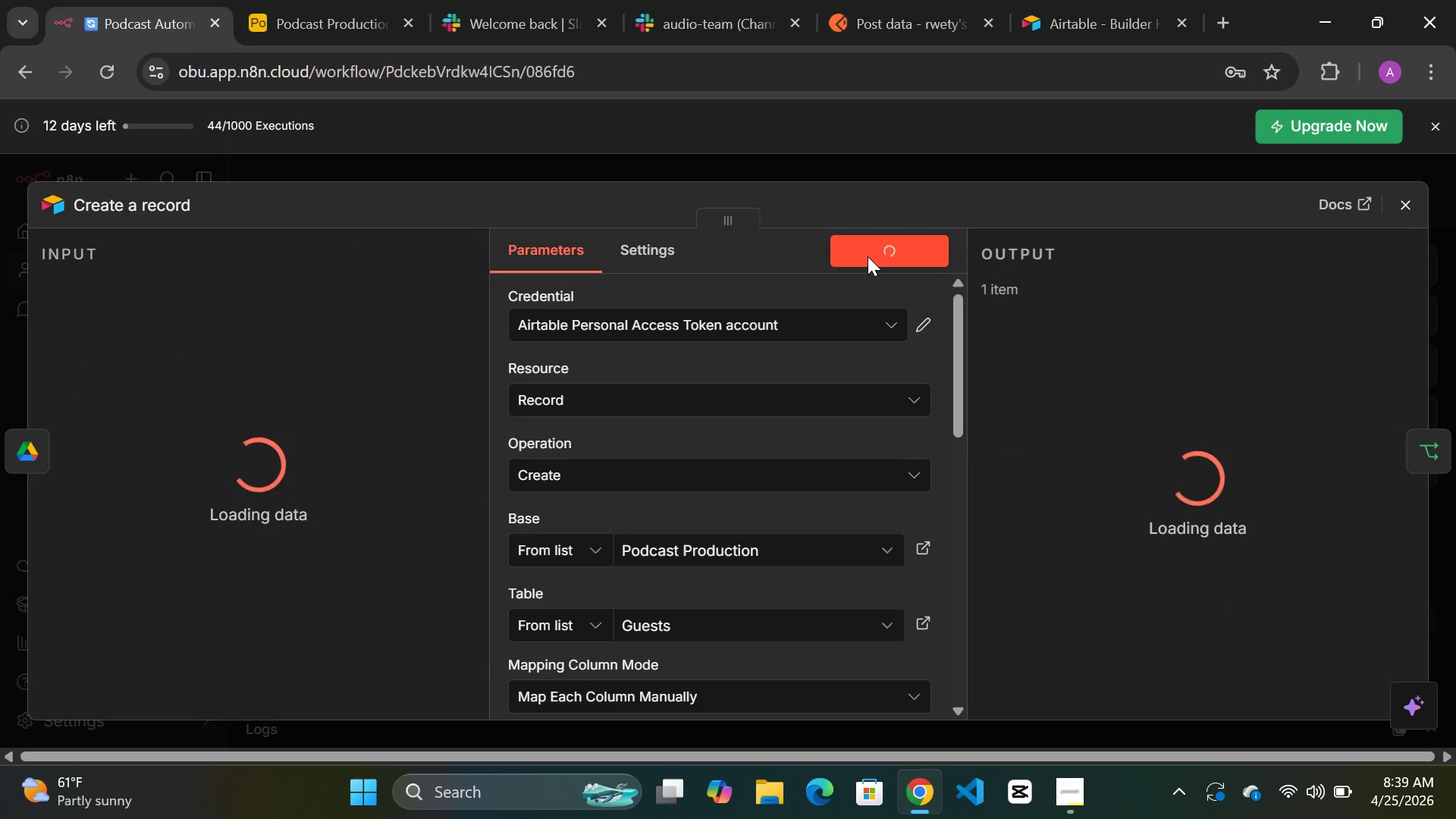 
left_click([685, 159])
 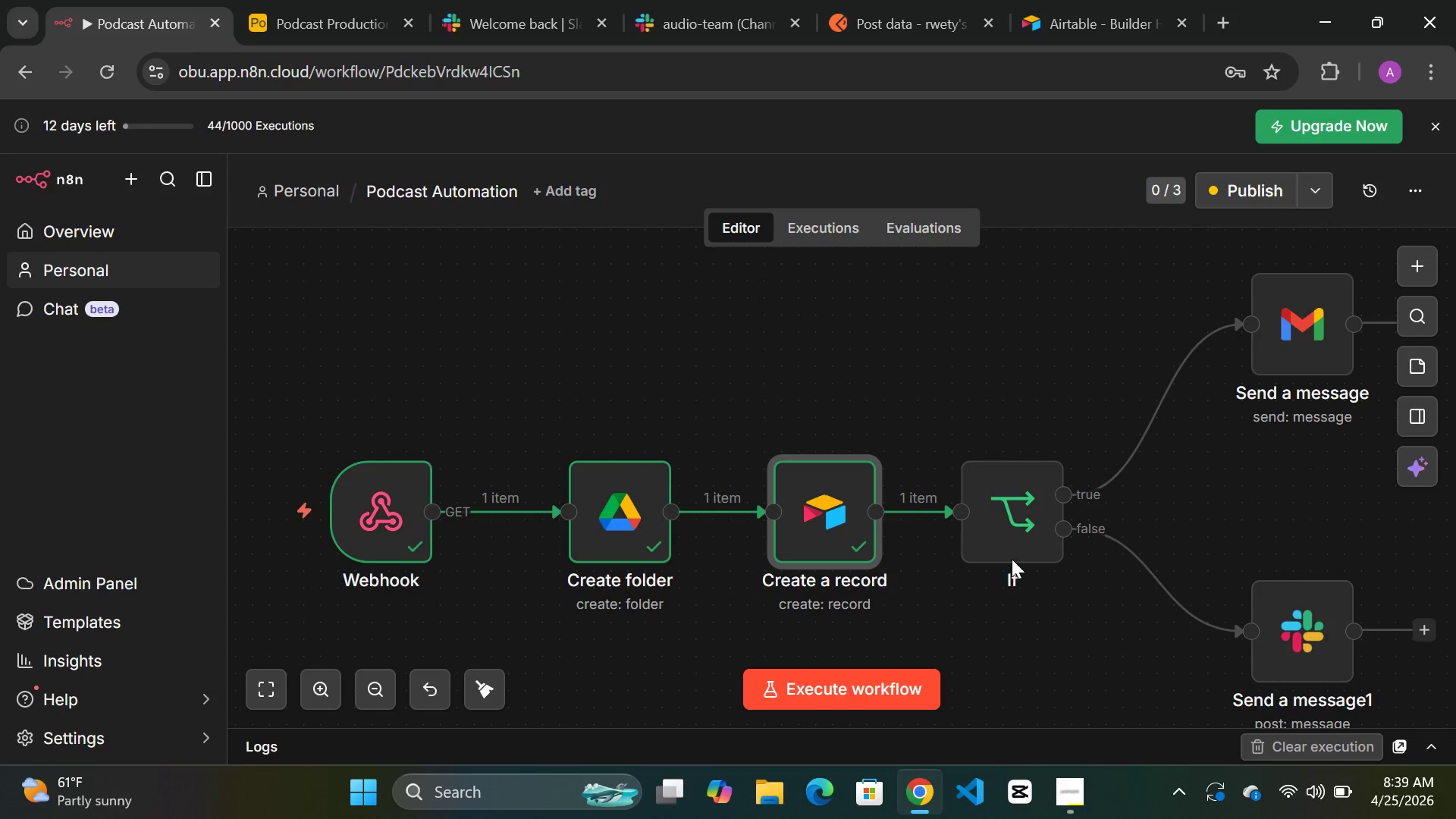 
left_click([840, 689])
 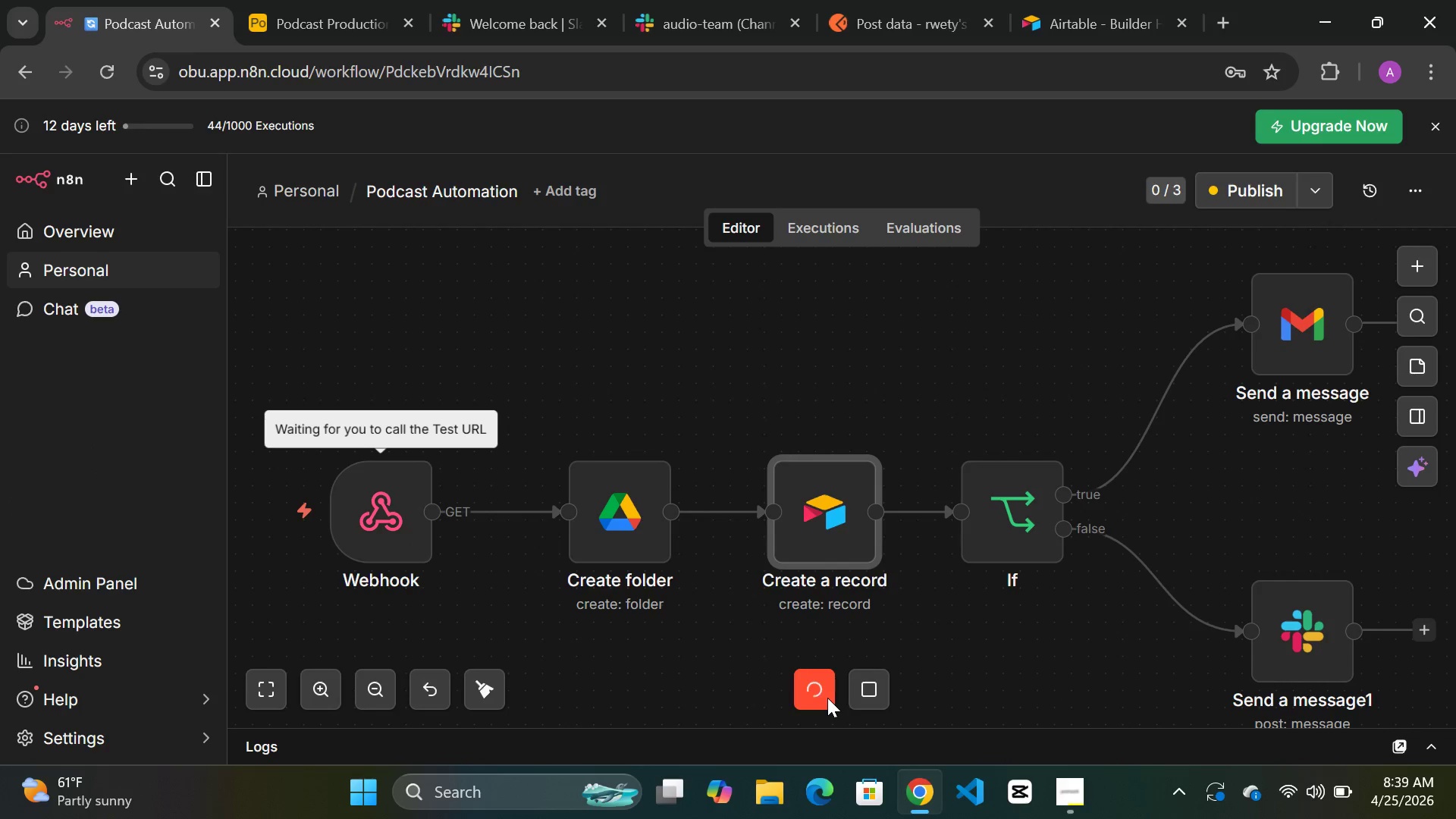 
left_click([813, 698])
 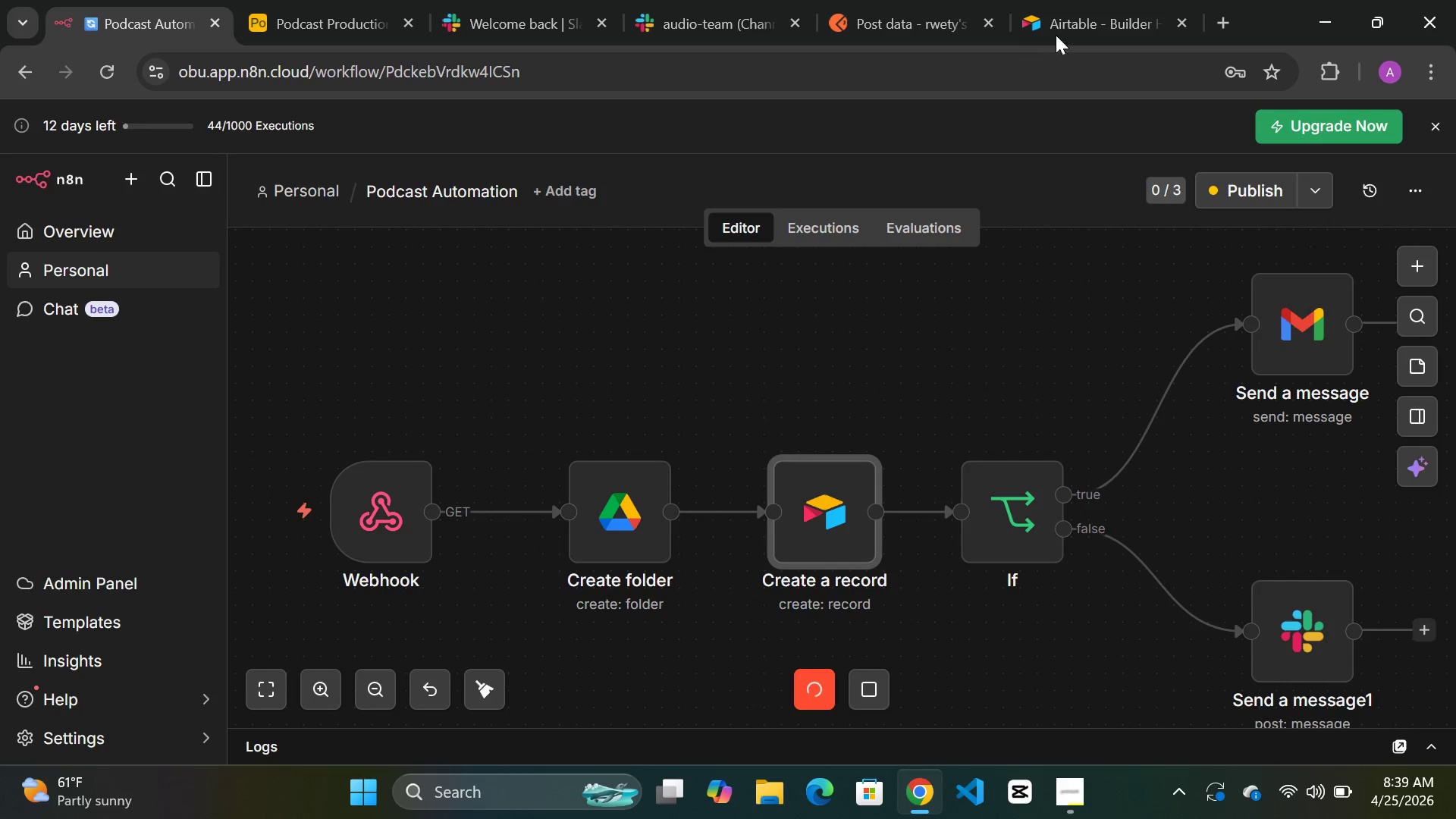 
left_click([1093, 20])
 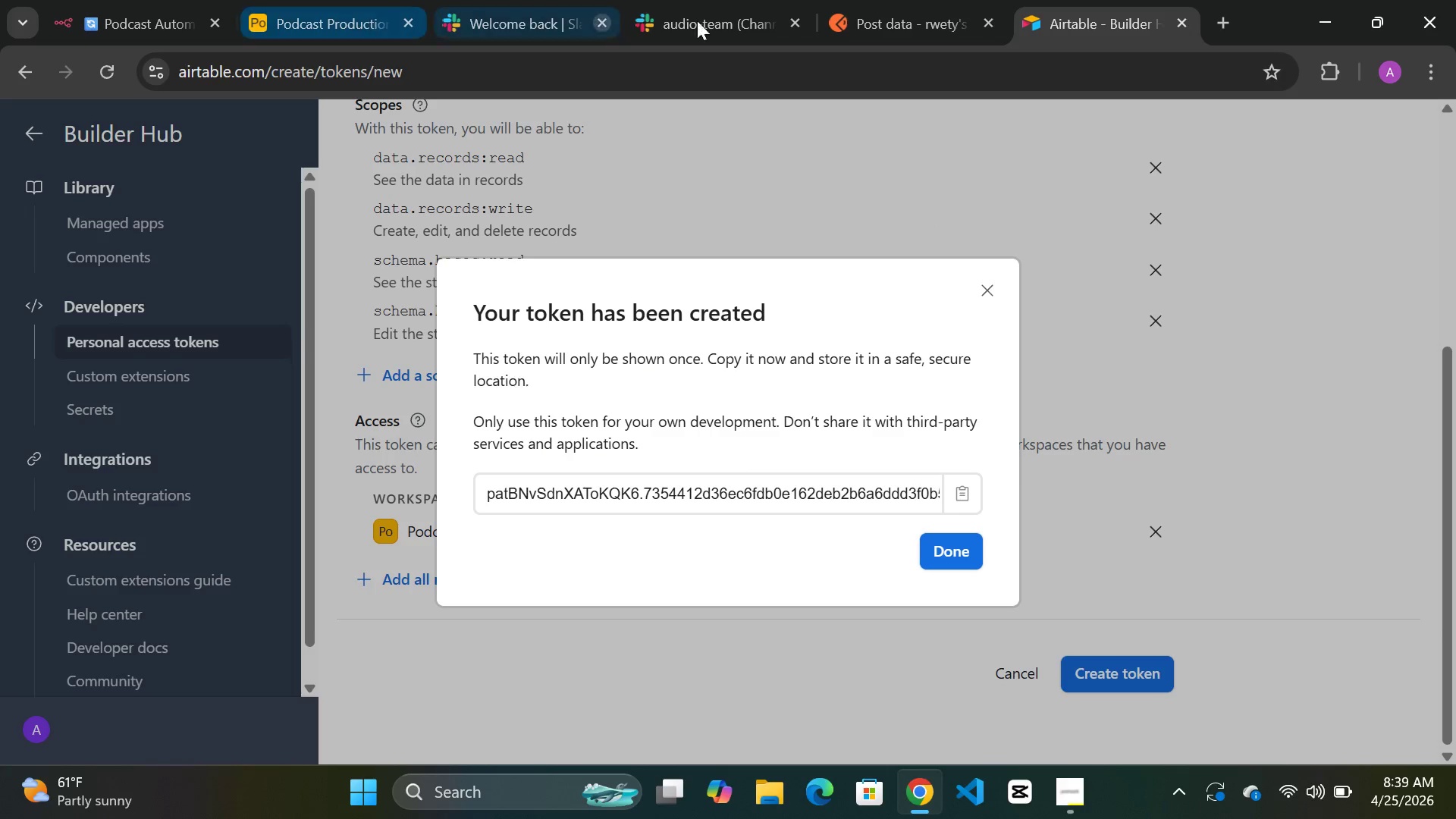 
left_click([886, 20])
 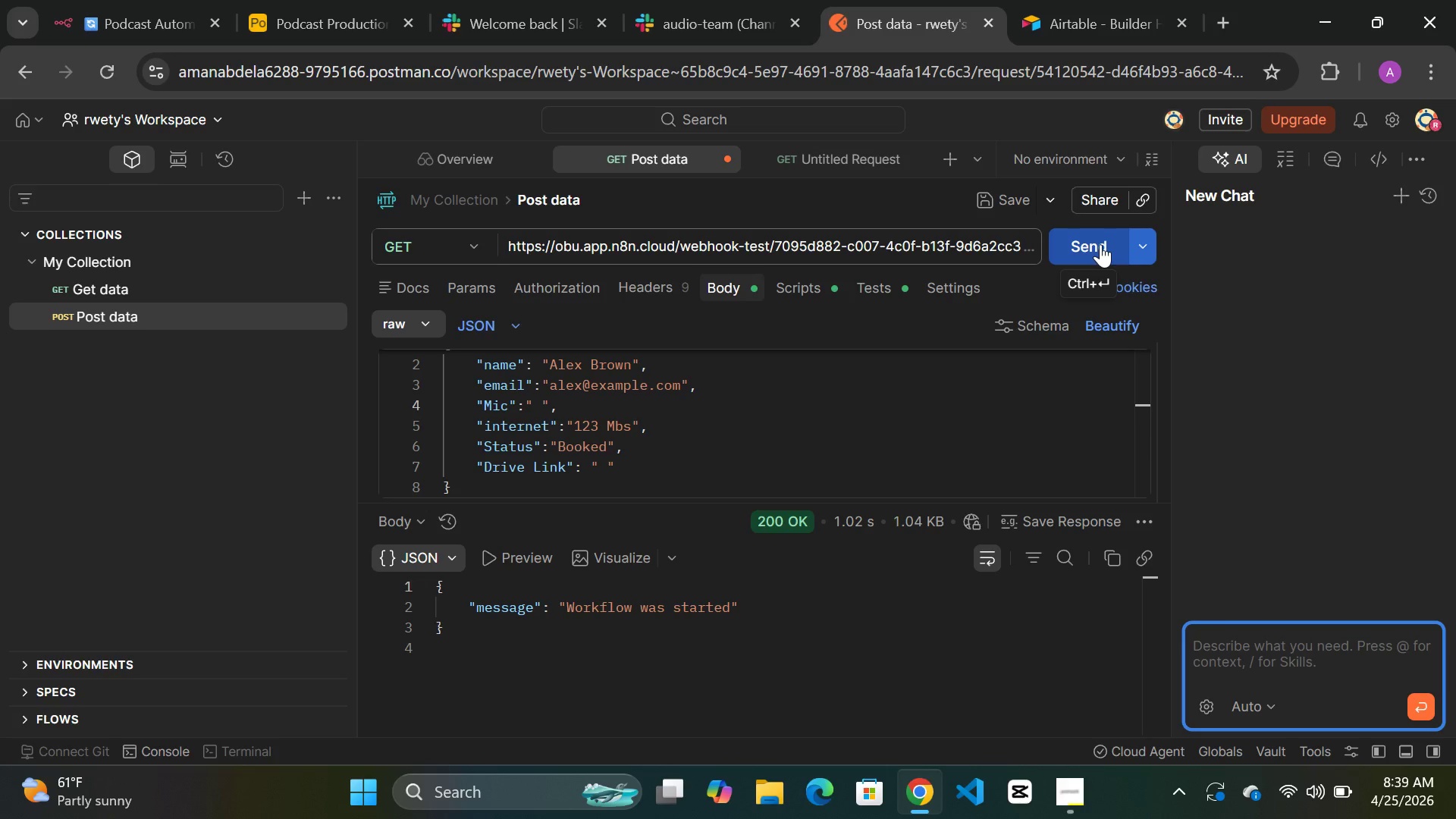 
double_click([1100, 244])
 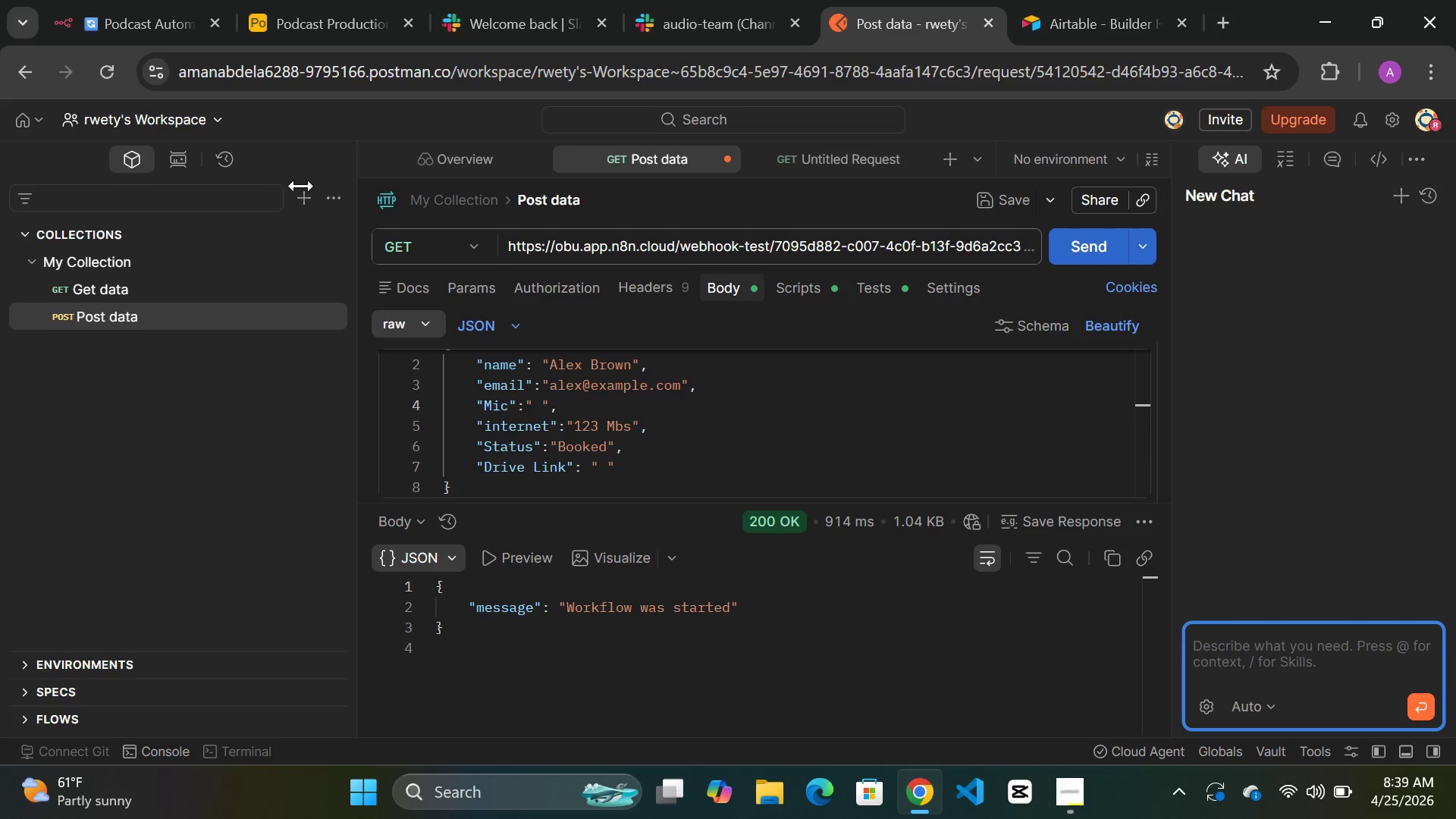 
left_click([165, 24])
 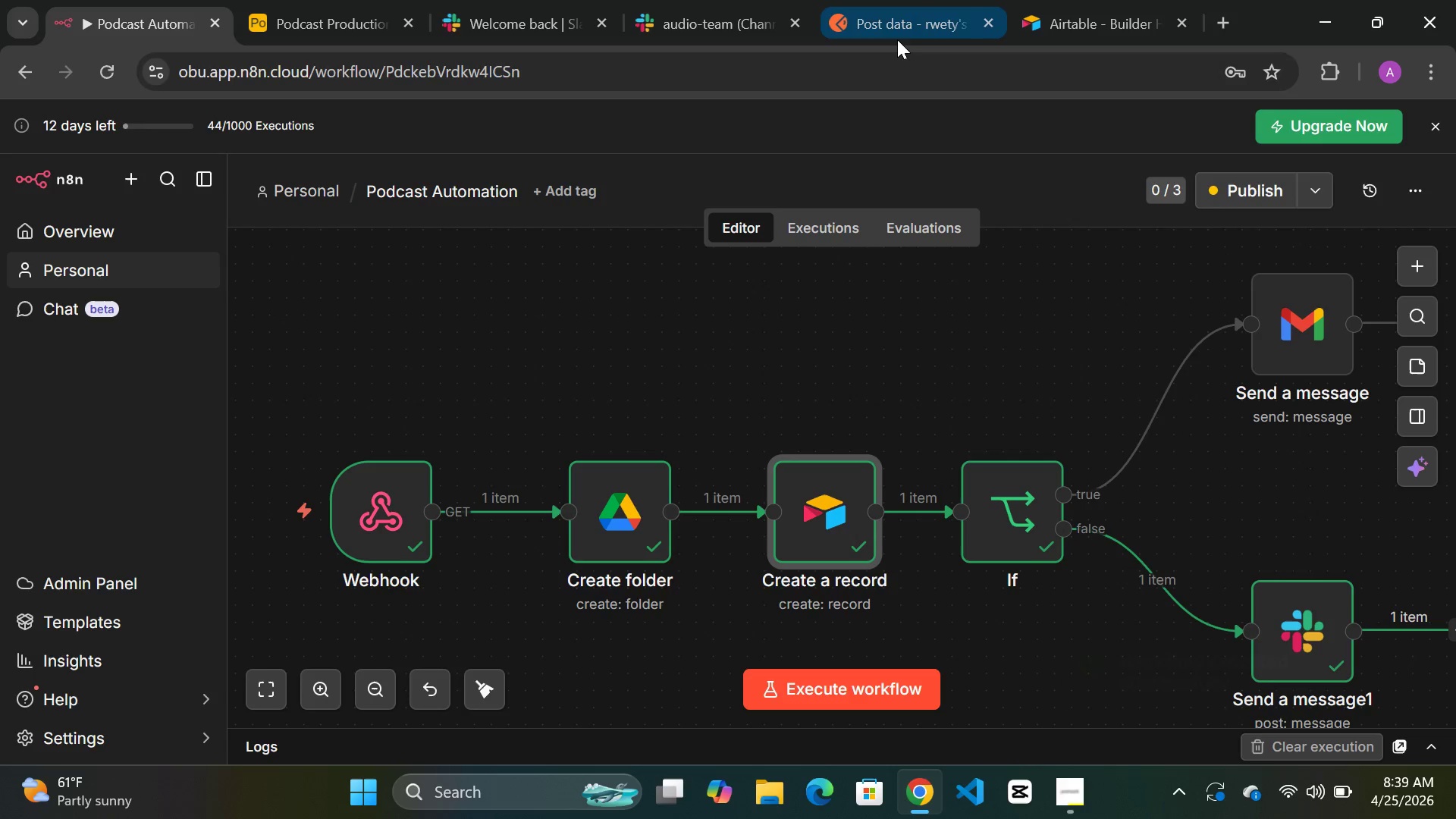 
wait(5.49)
 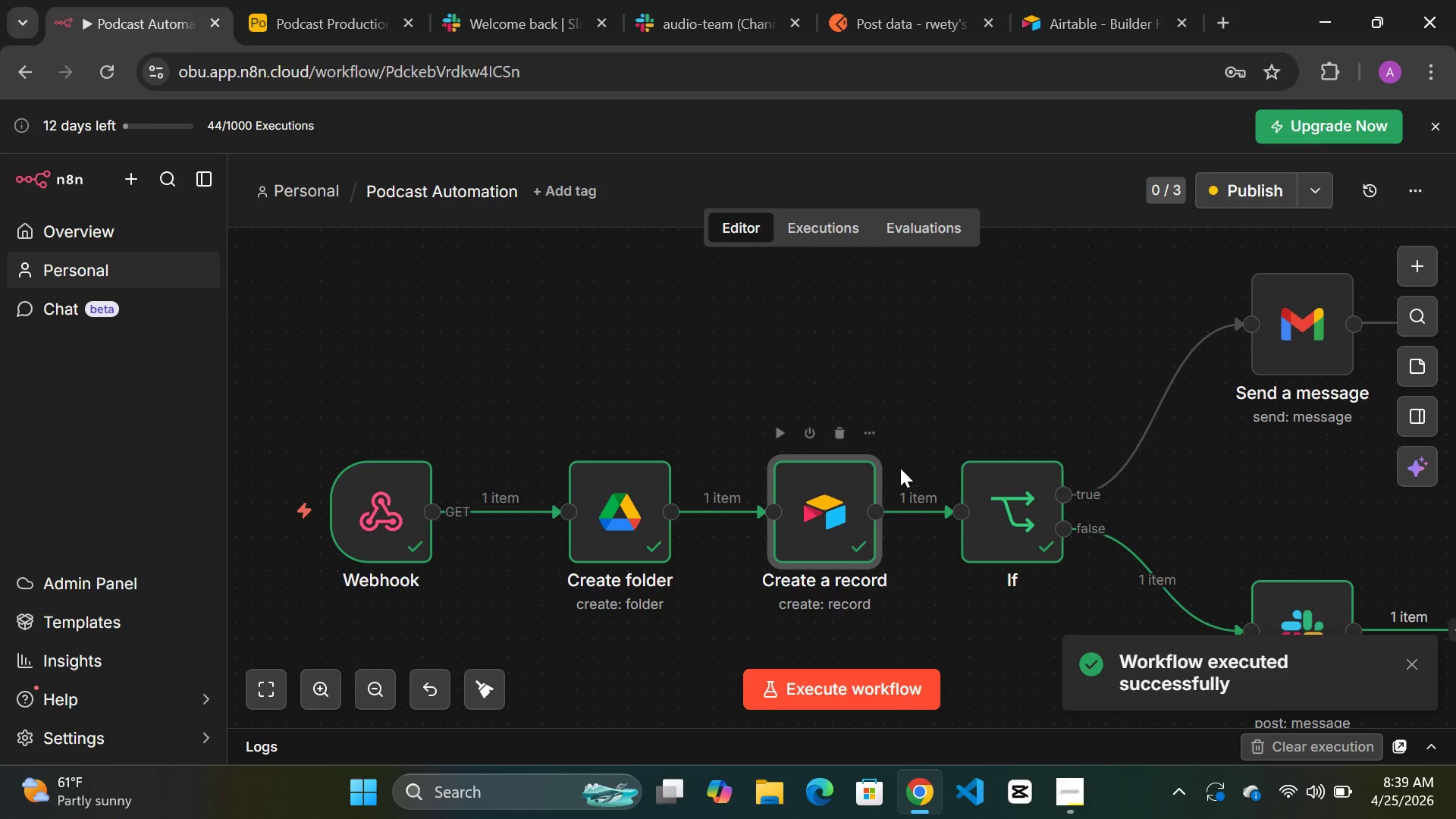 
left_click([897, 21])
 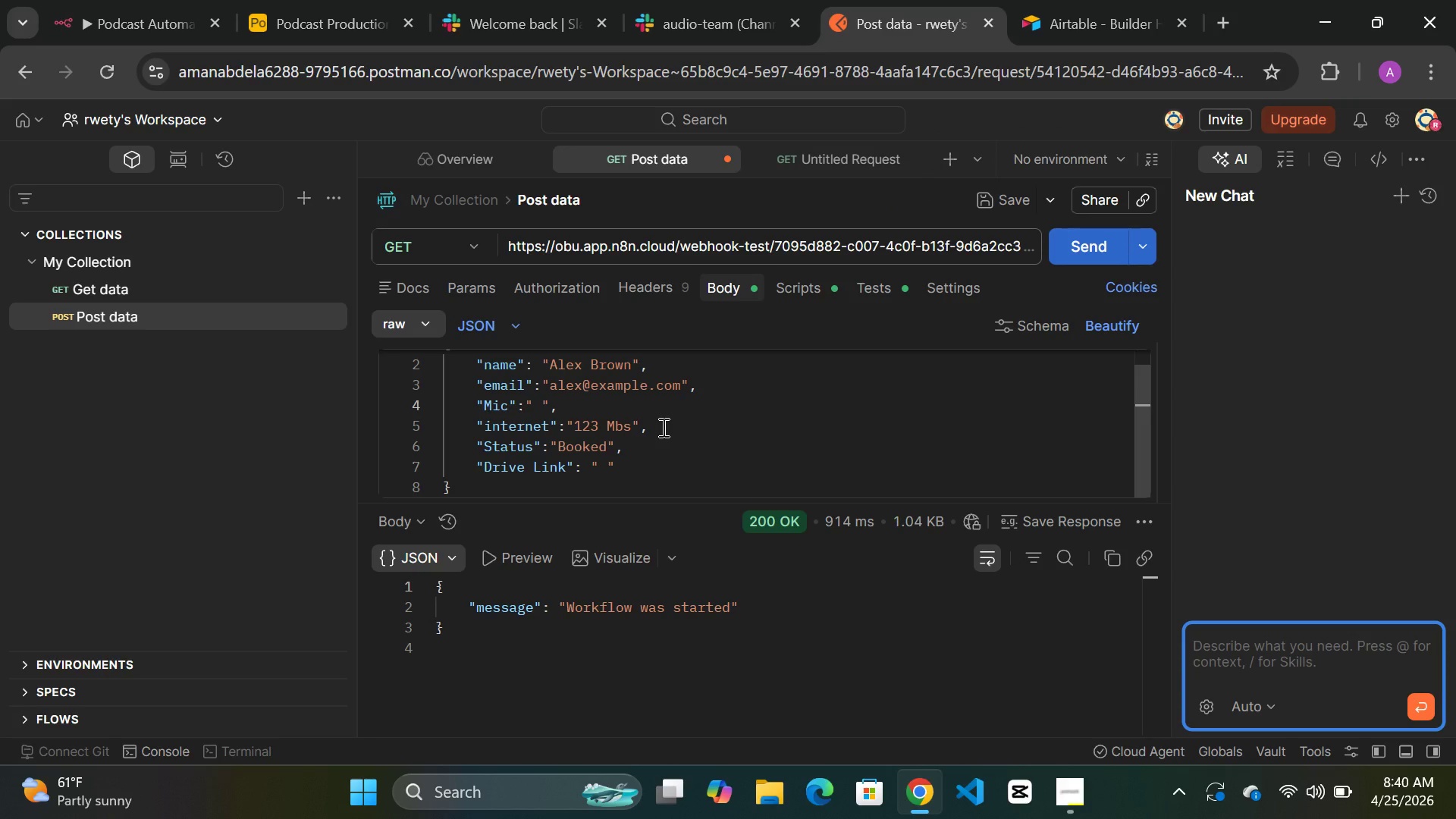 
scroll: coordinate [662, 427], scroll_direction: up, amount: 1.0
 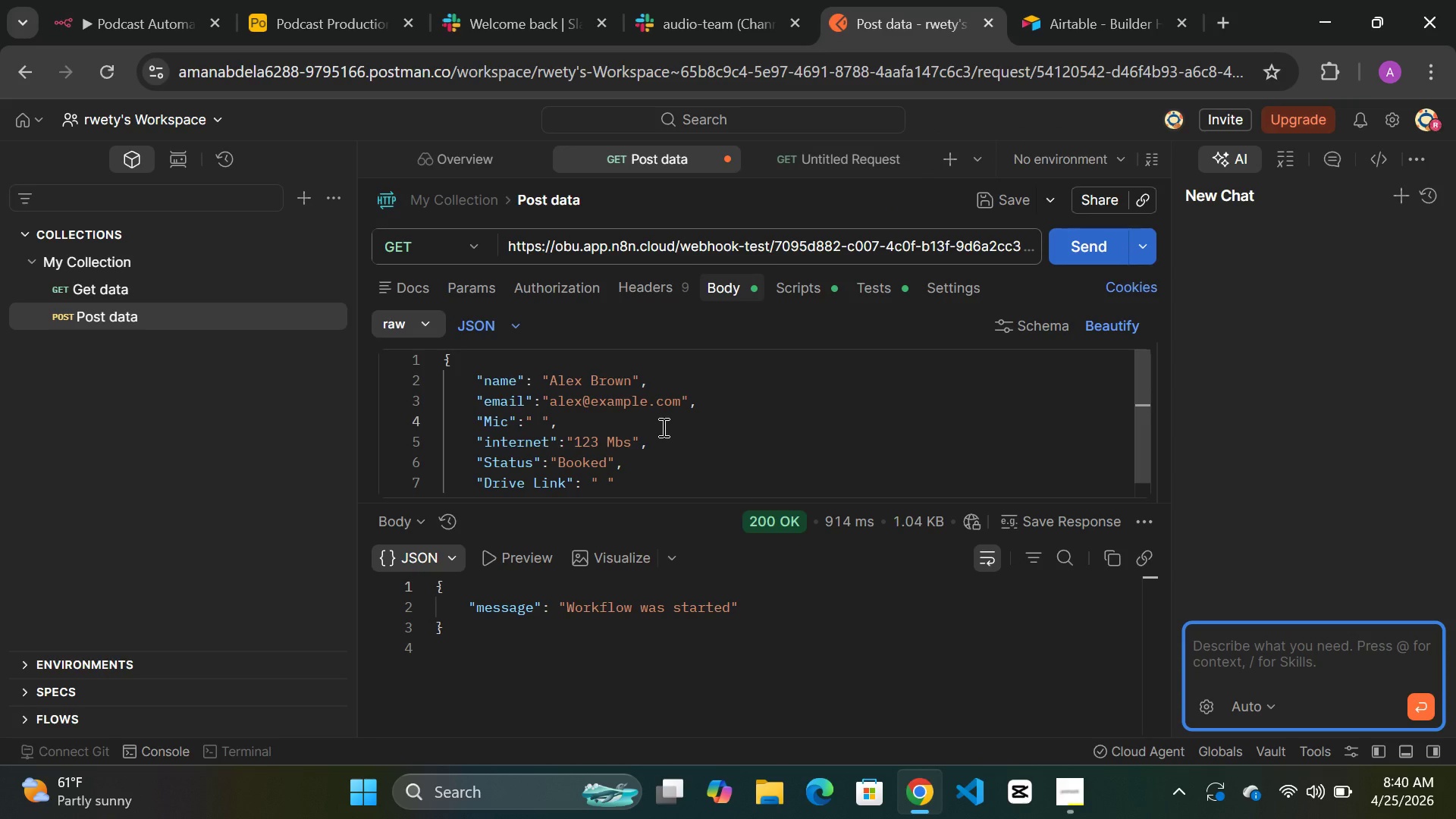 
scroll: coordinate [662, 427], scroll_direction: down, amount: 1.0
 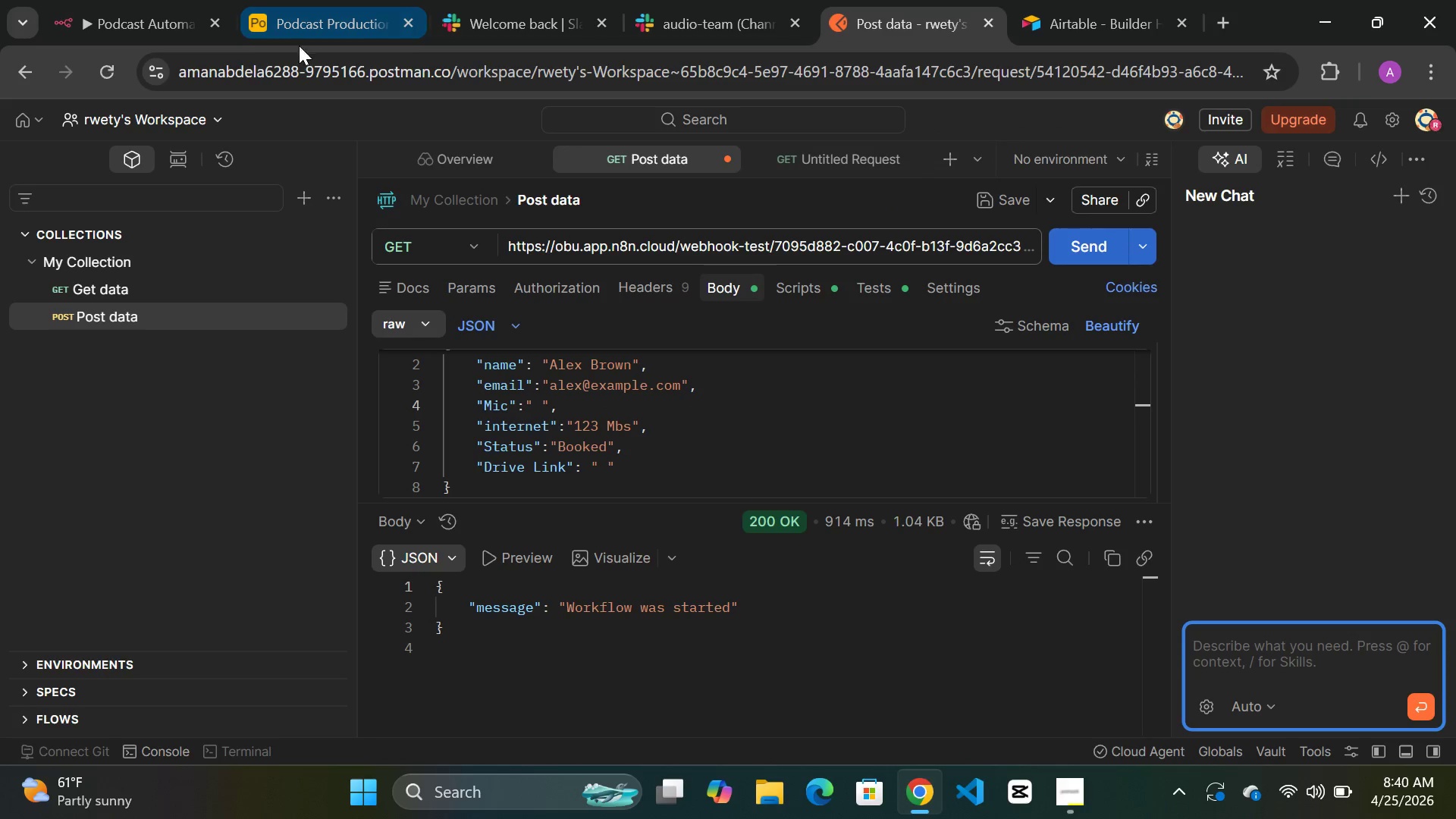 
left_click([132, 11])
 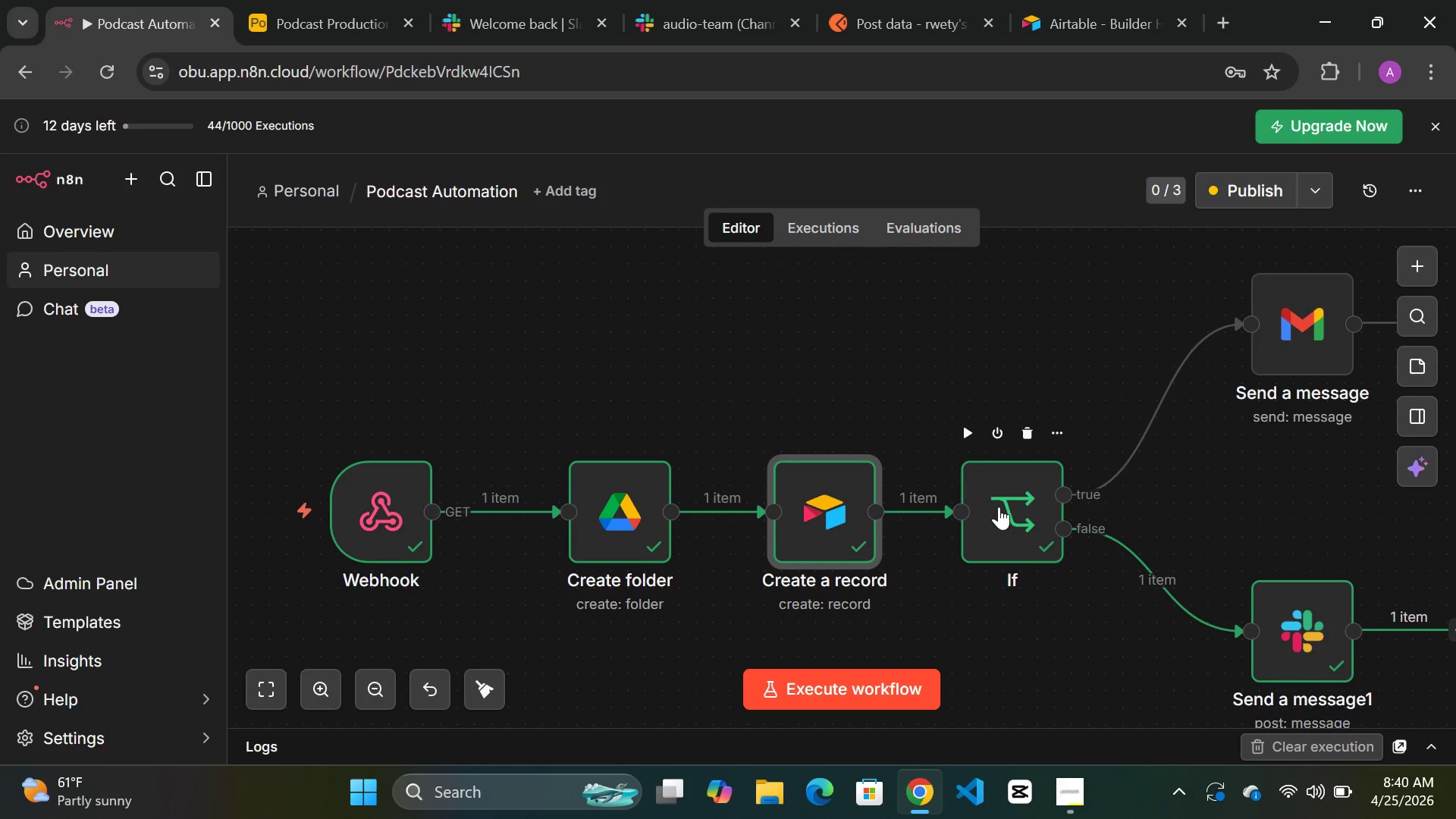 
left_click([1011, 510])
 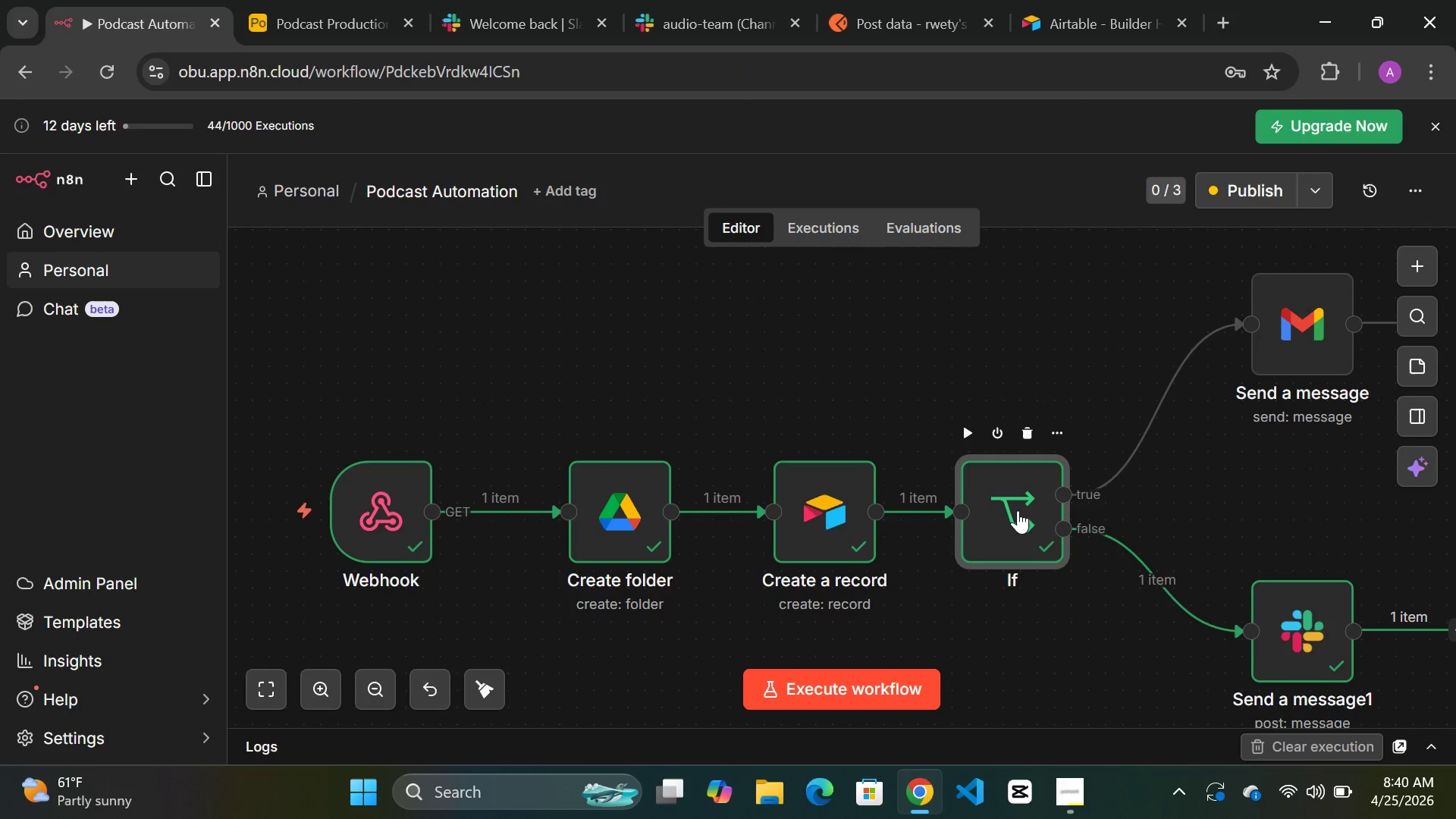 
wait(5.95)
 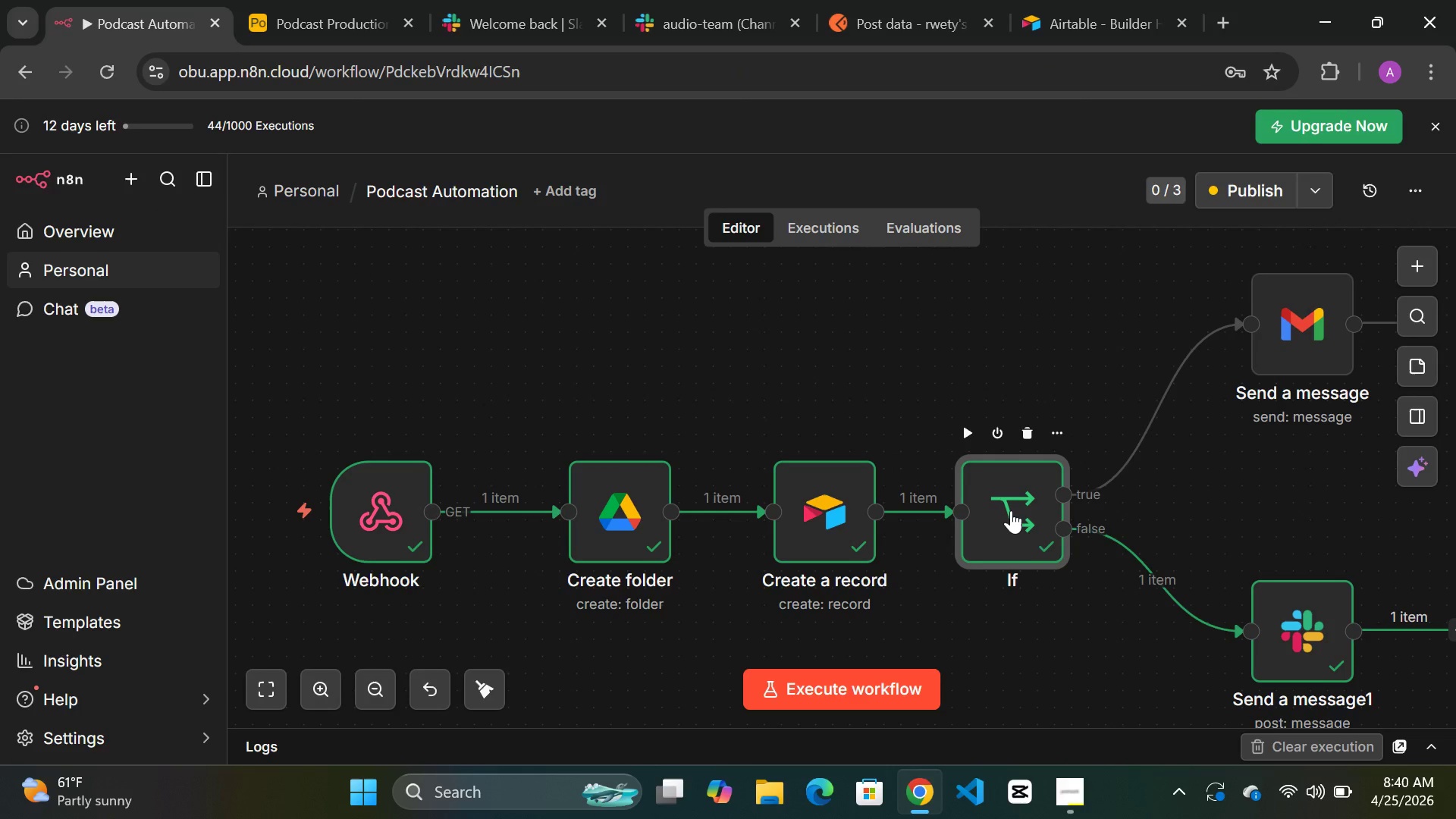 
double_click([1019, 532])
 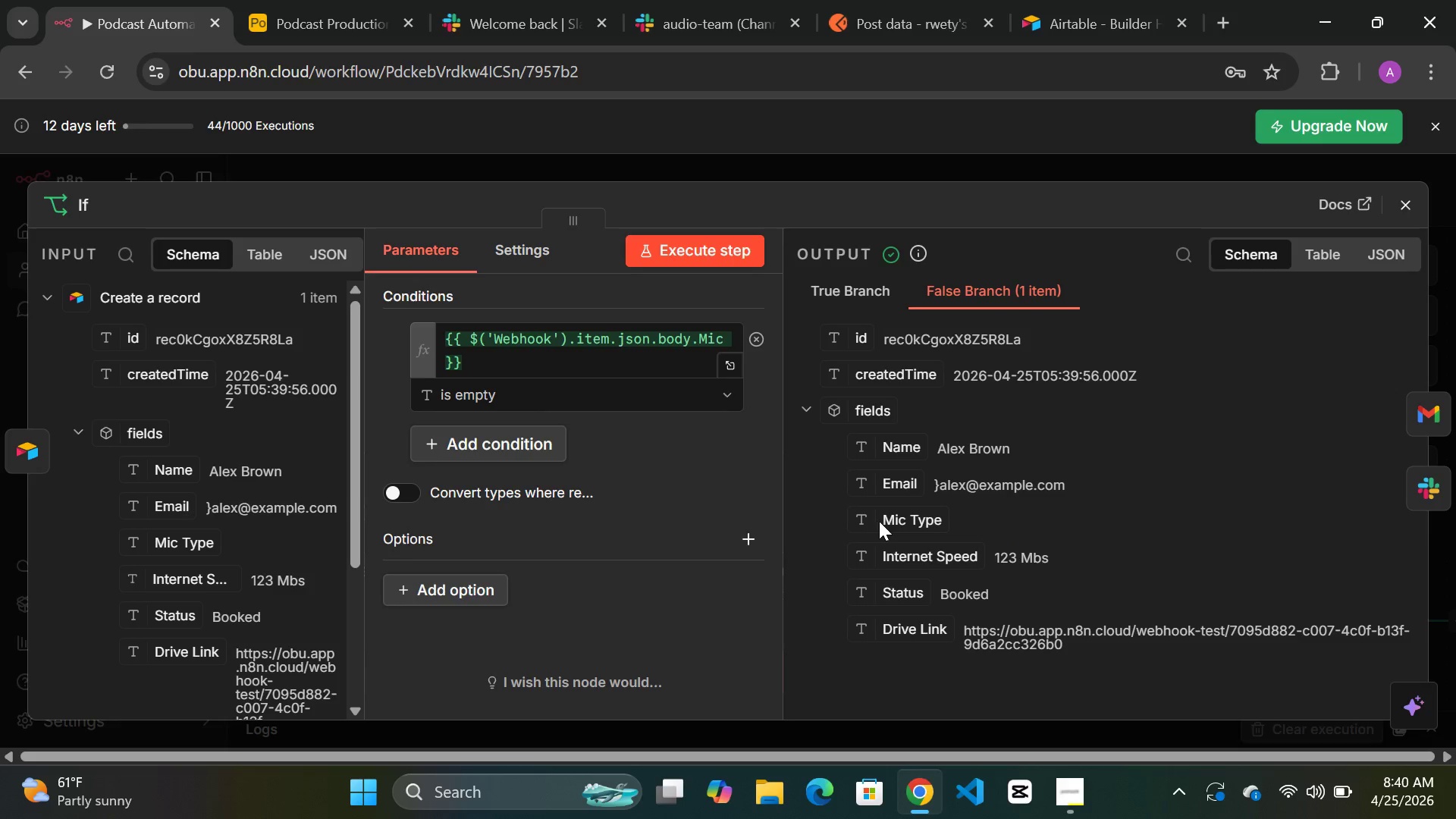 
wait(7.02)
 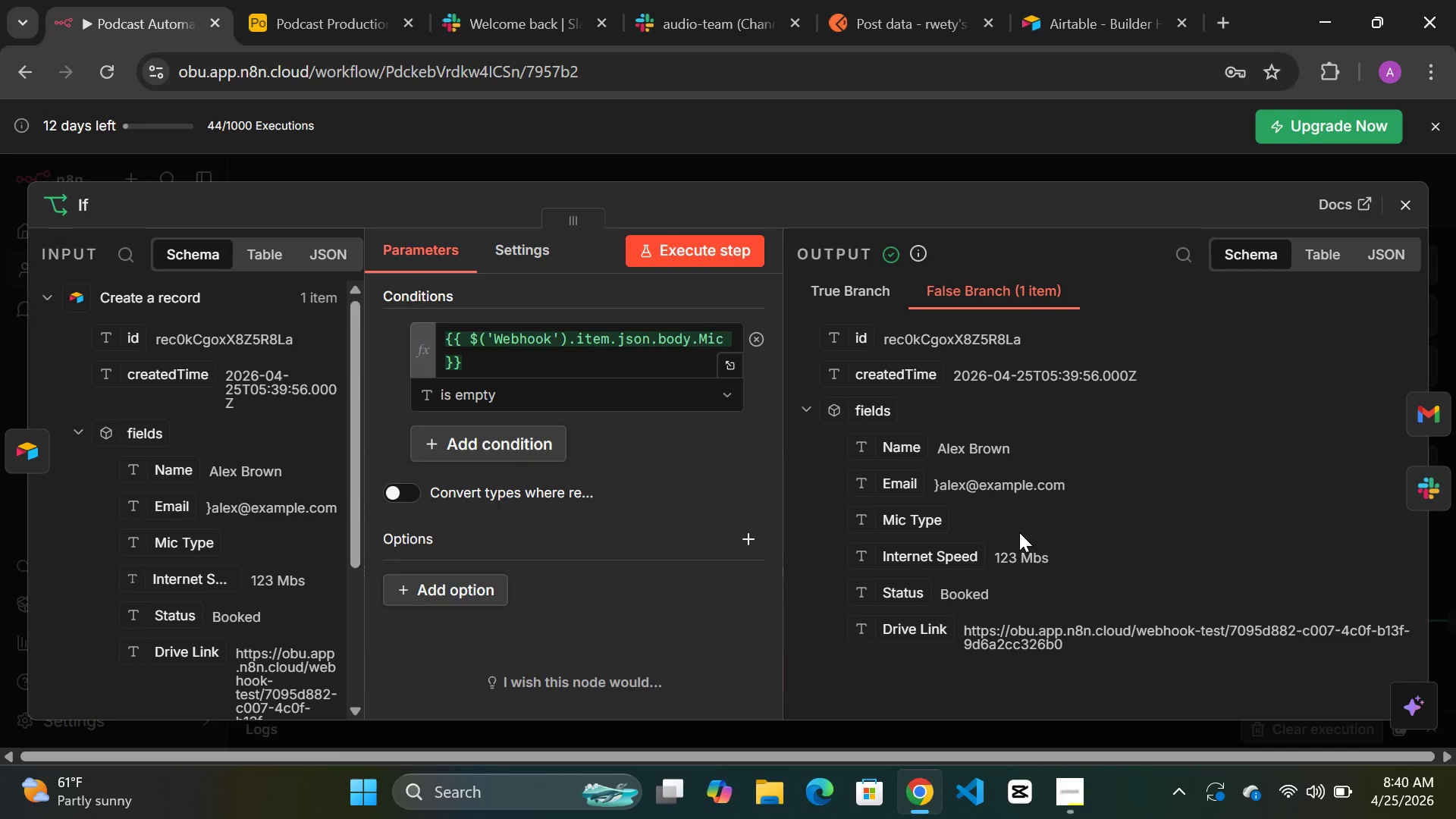 
left_click([959, 516])
 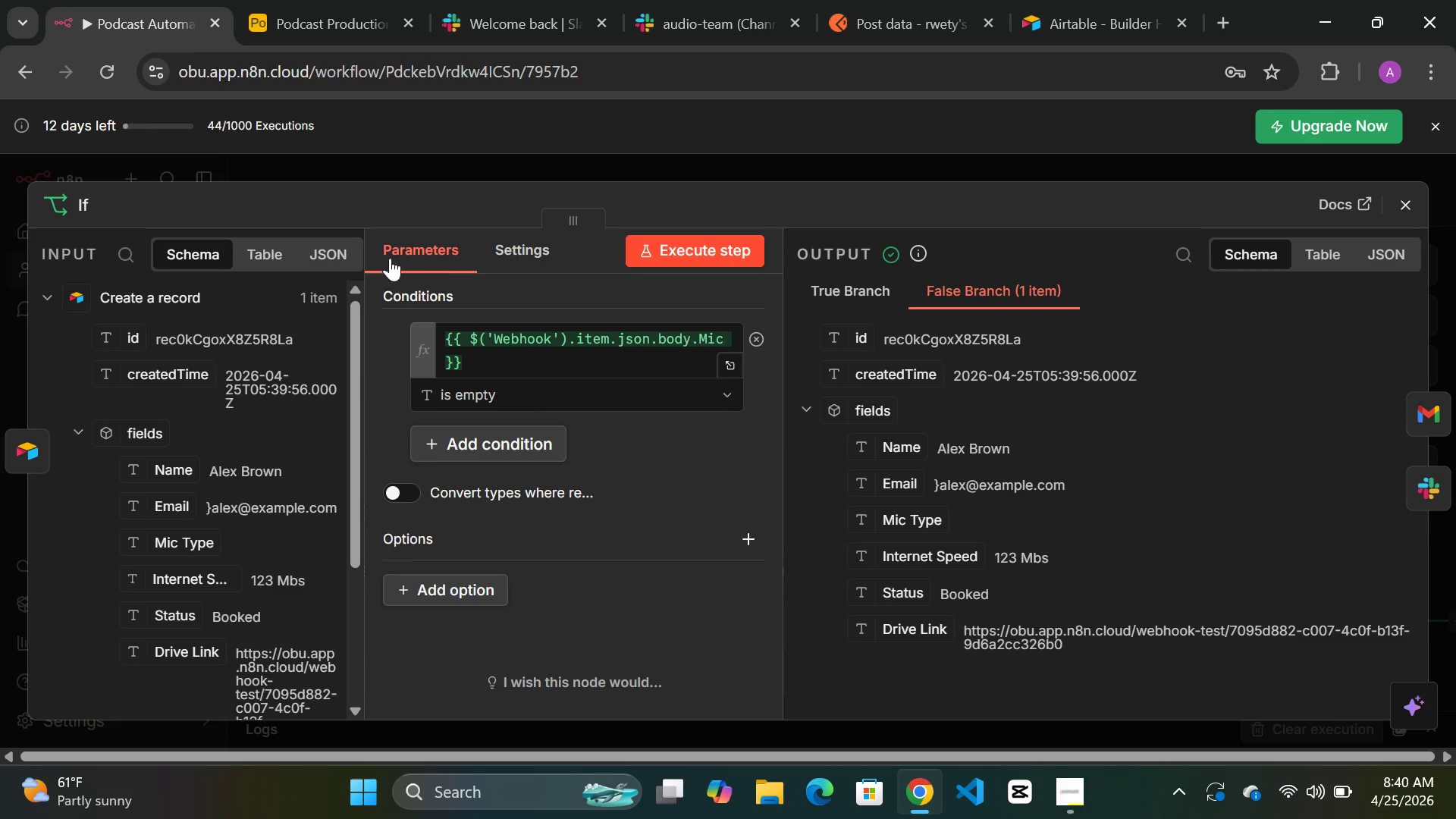 
left_click([681, 254])
 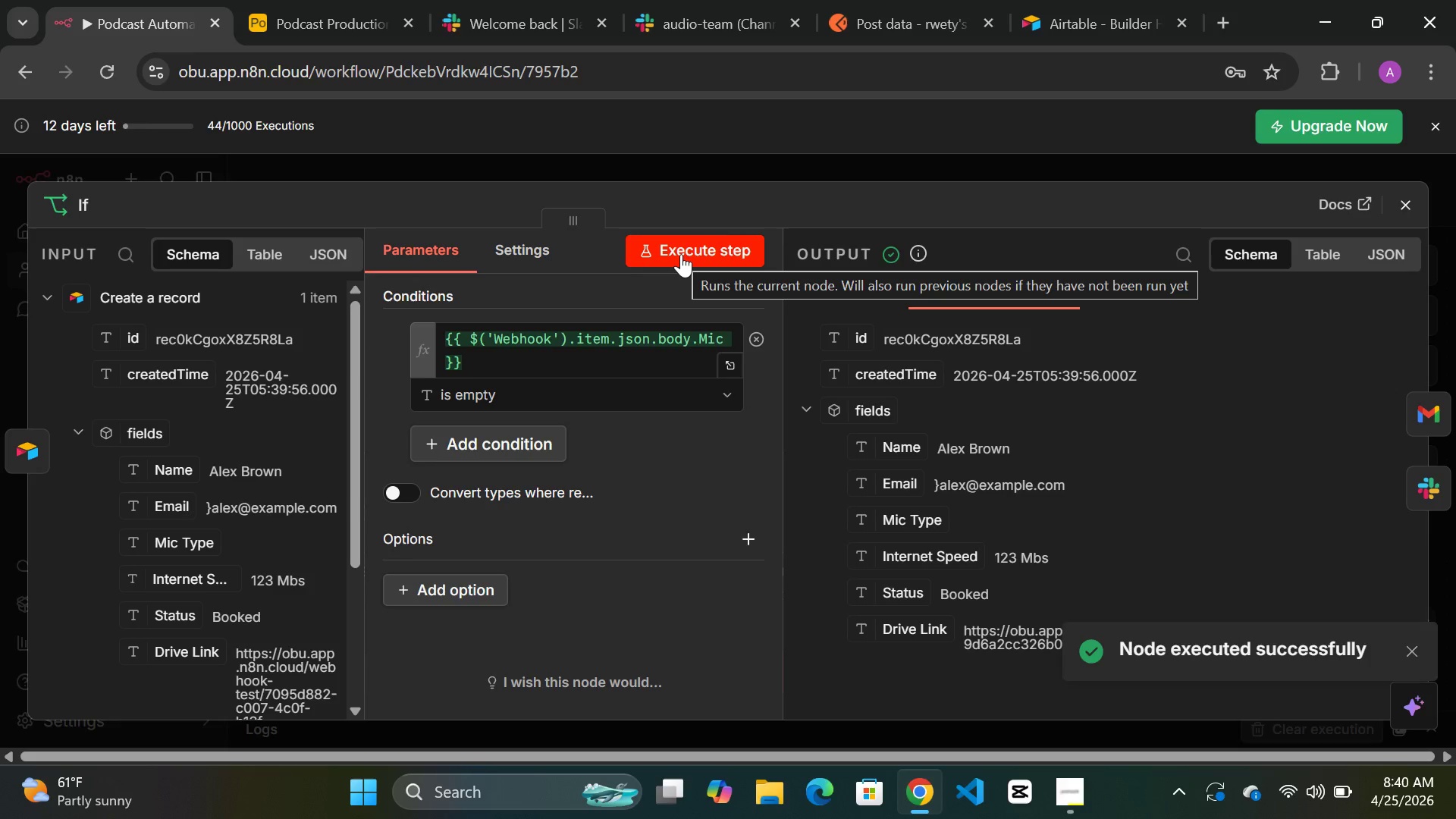 
wait(7.48)
 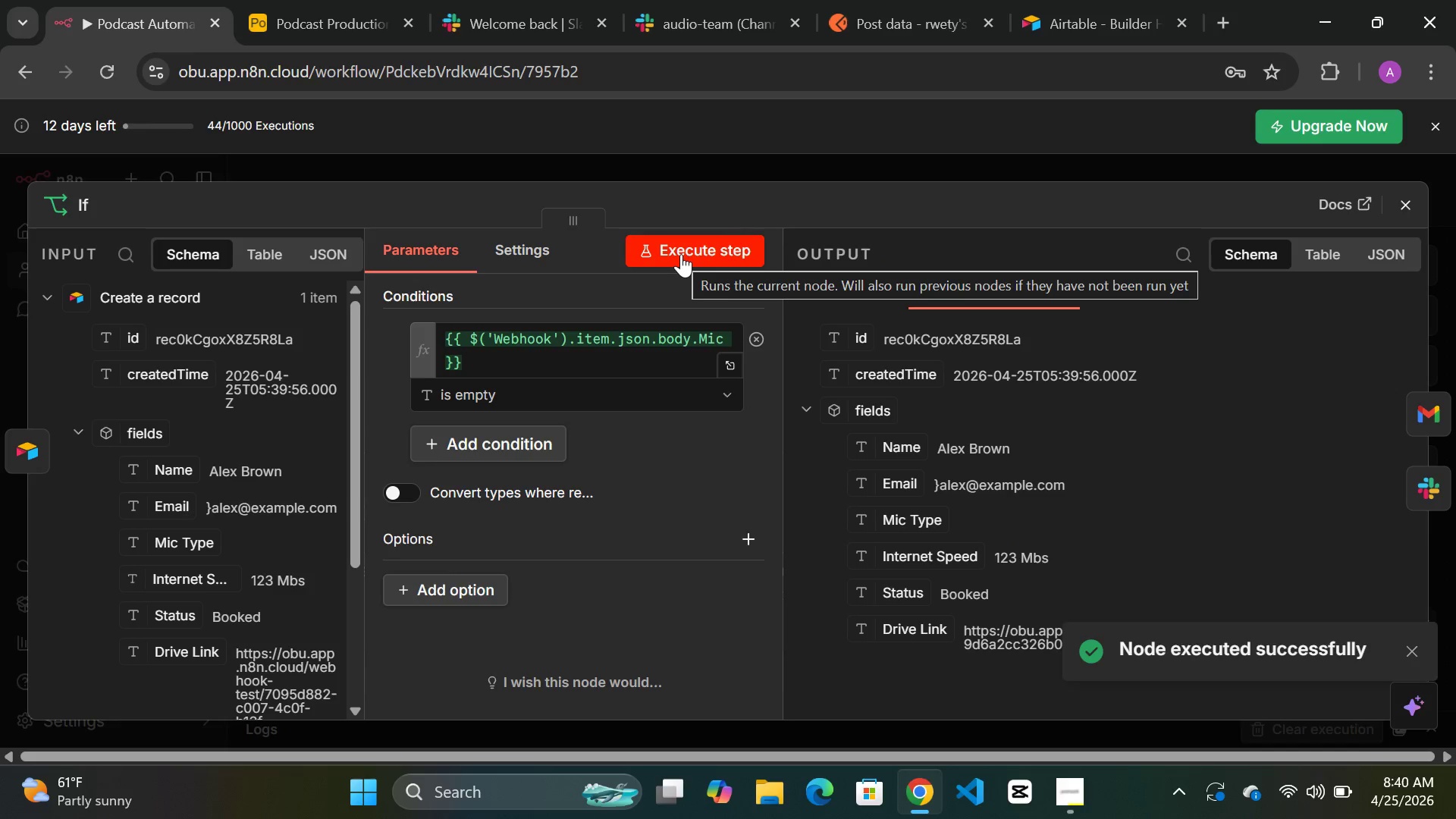 
left_click([962, 514])
 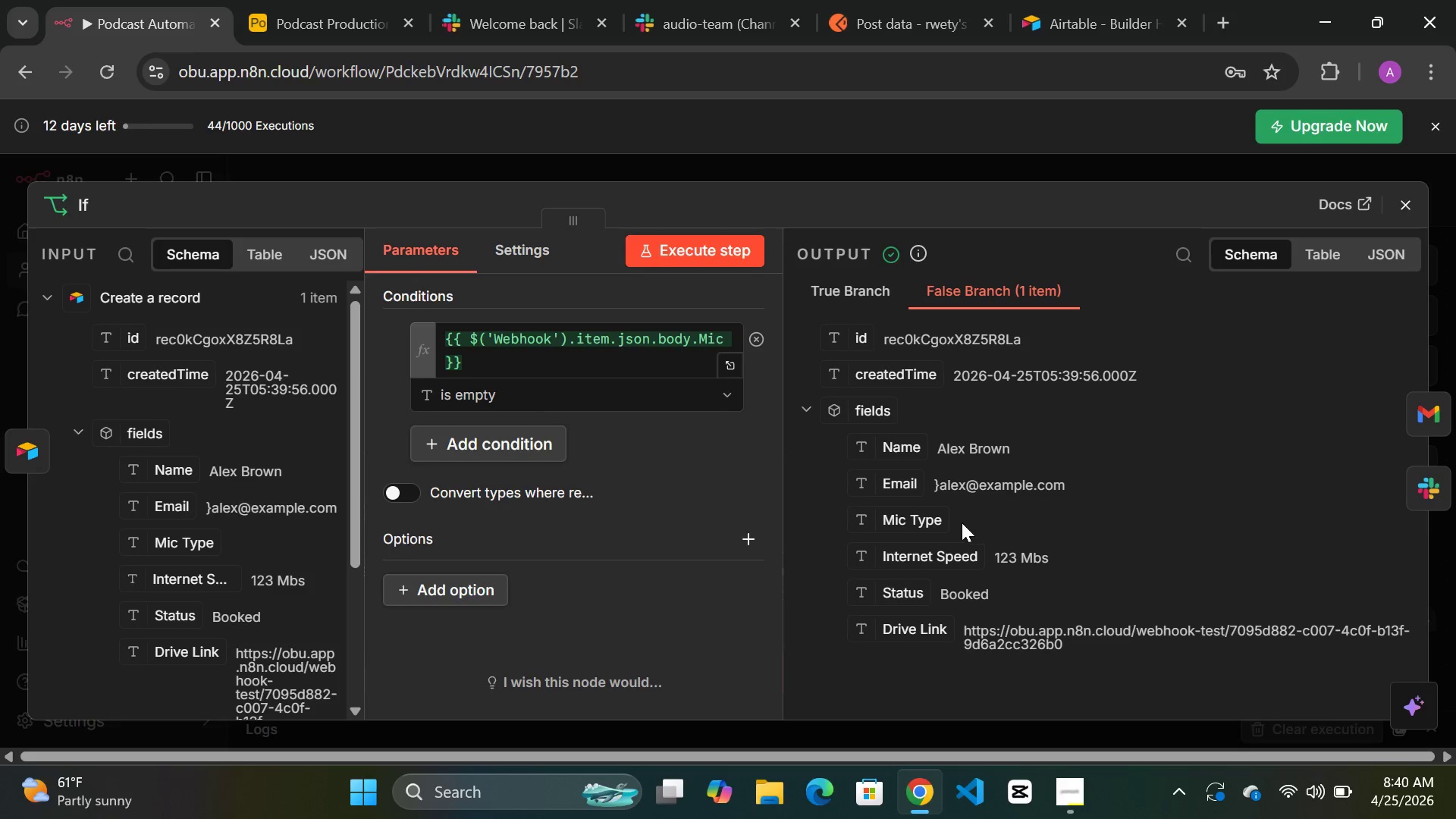 
left_click([962, 522])
 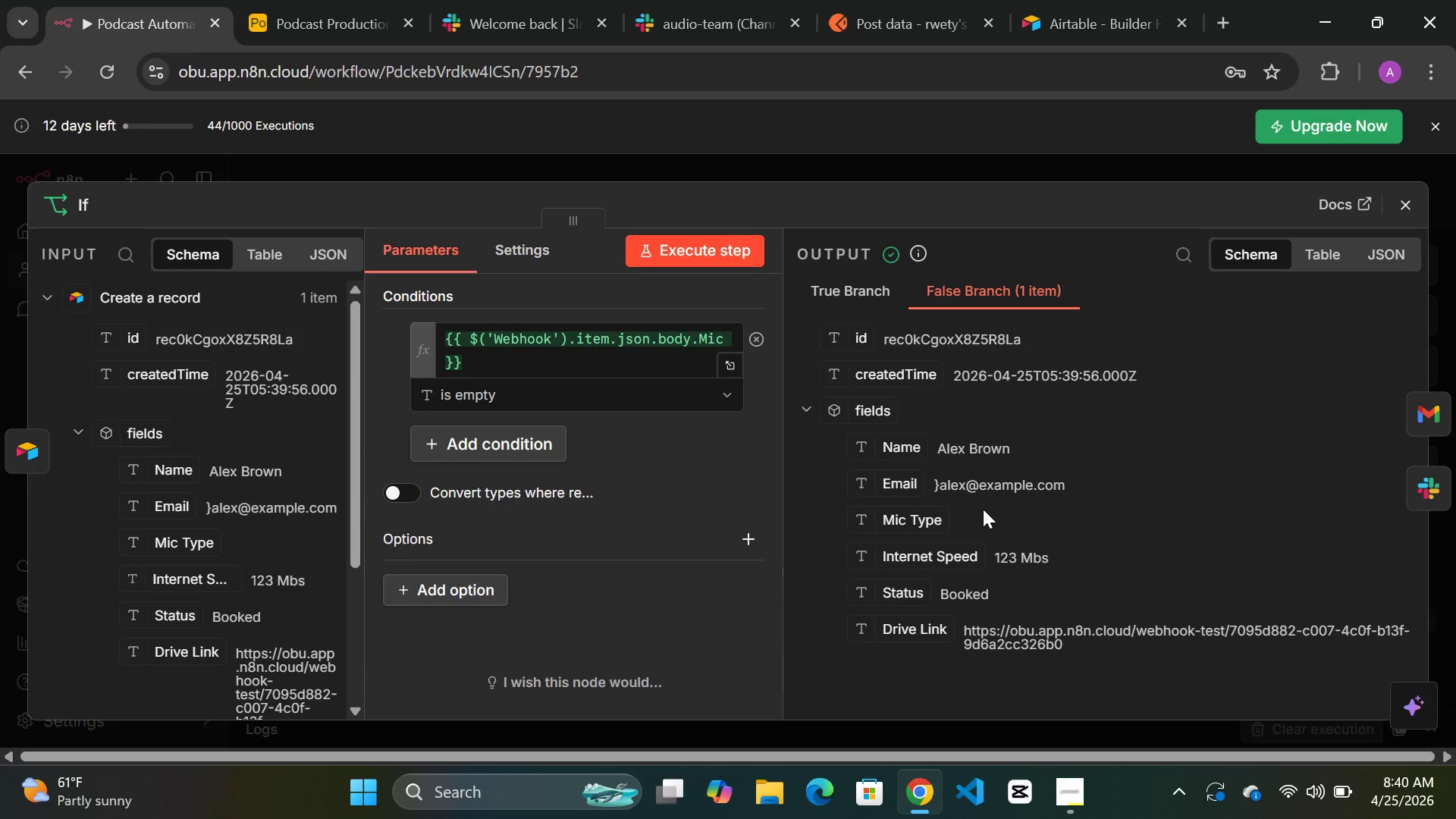 
double_click([983, 509])
 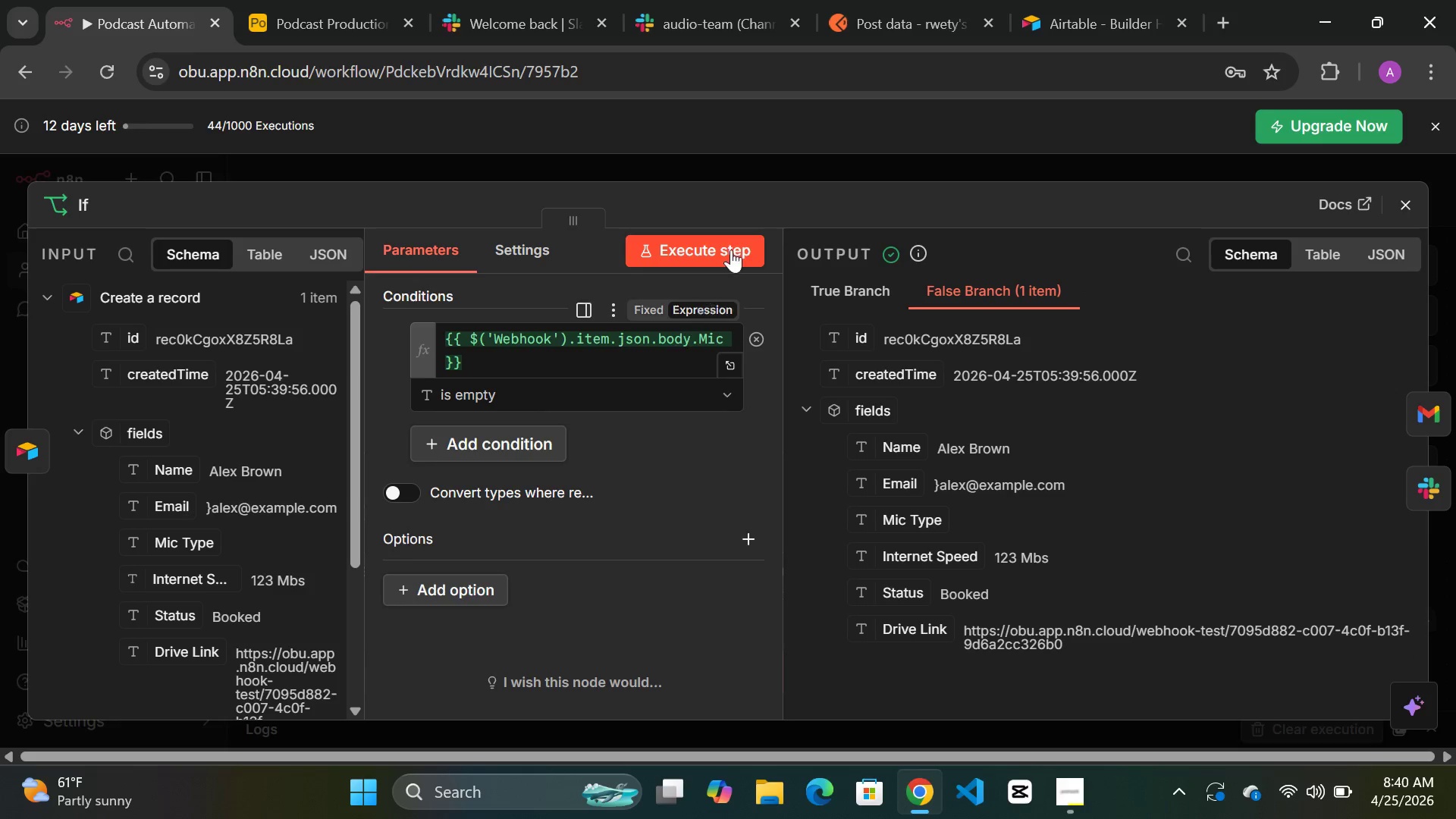 
left_click([810, 177])
 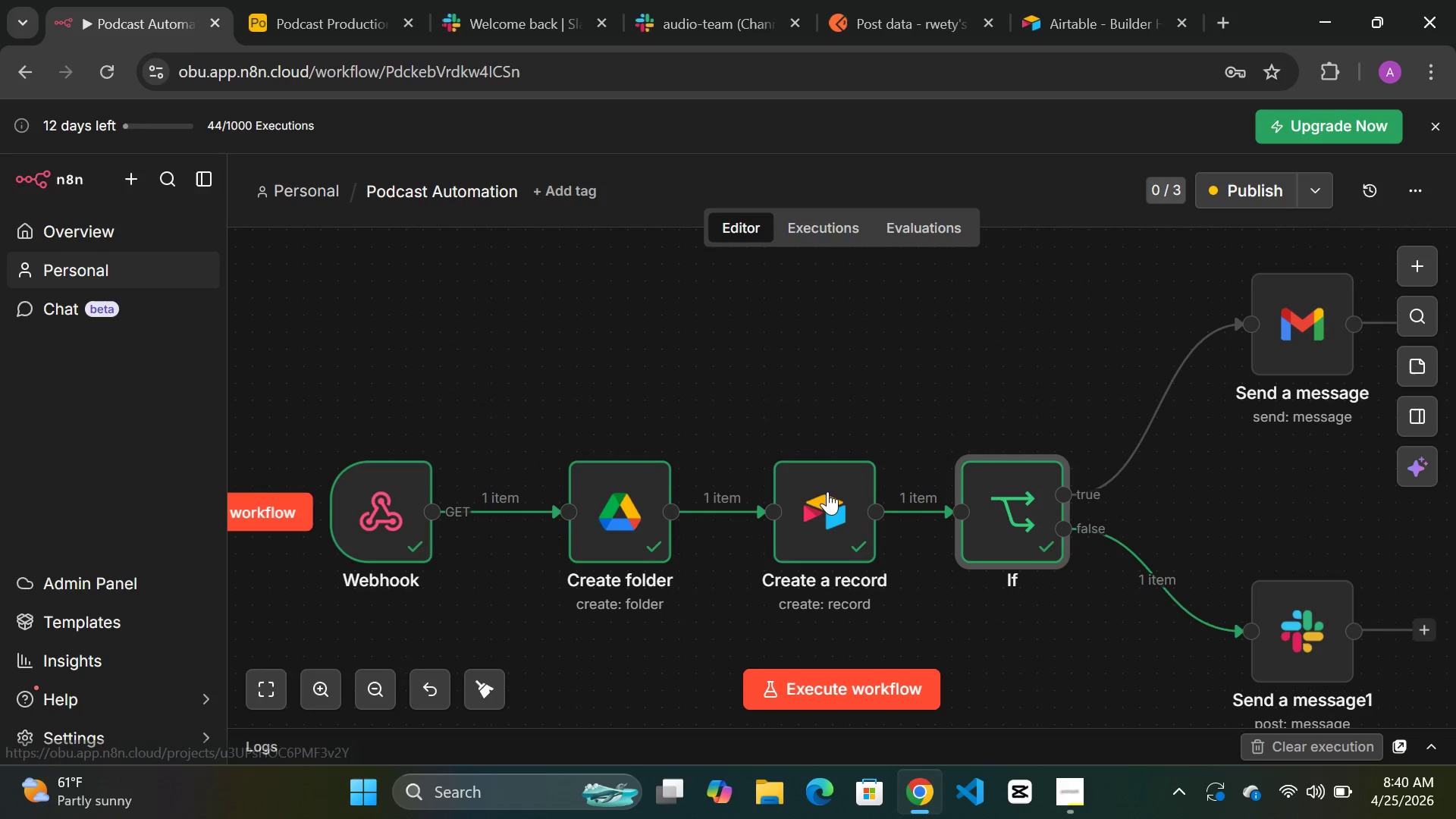 
wait(7.2)
 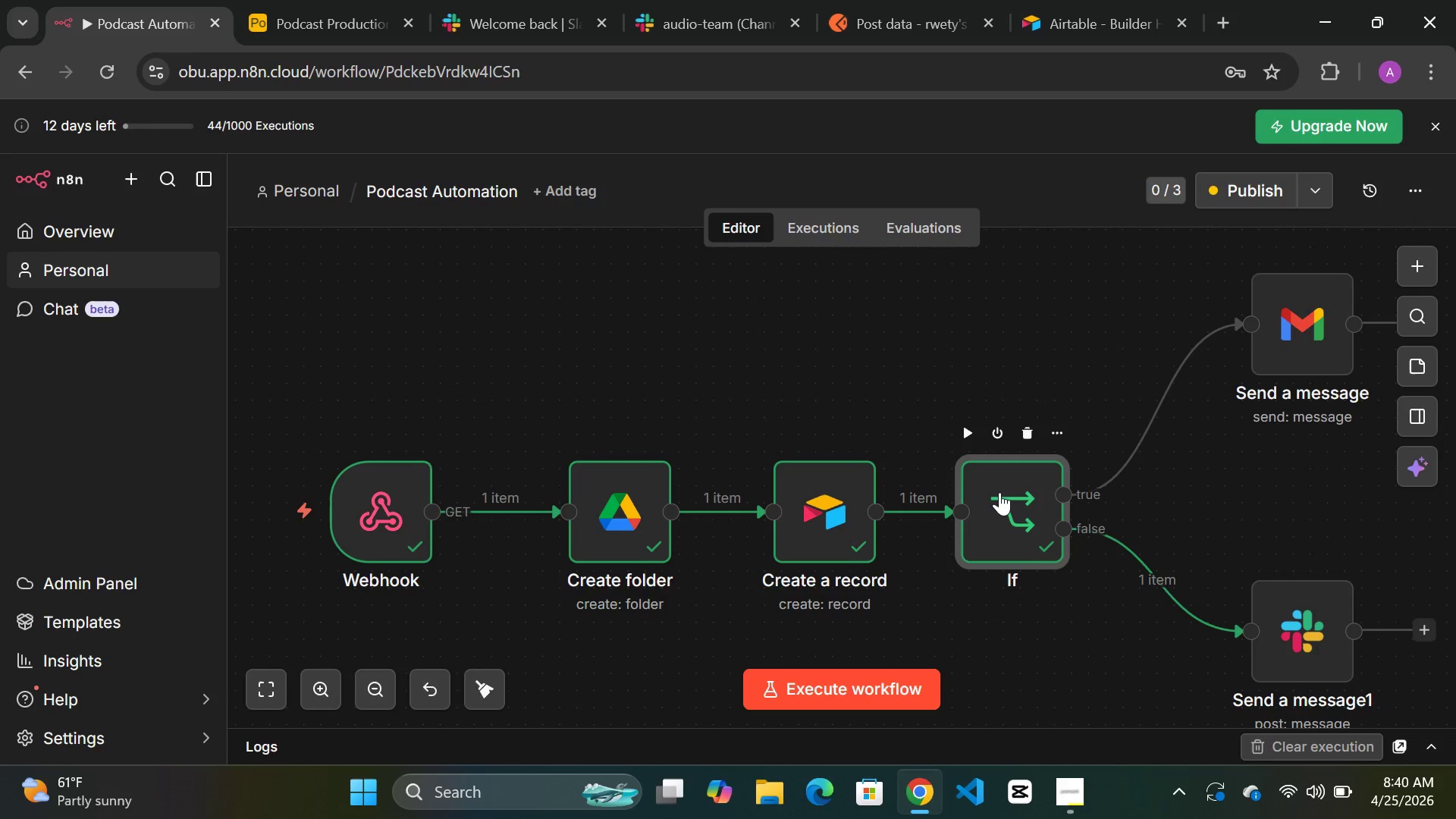 
left_click([855, 700])
 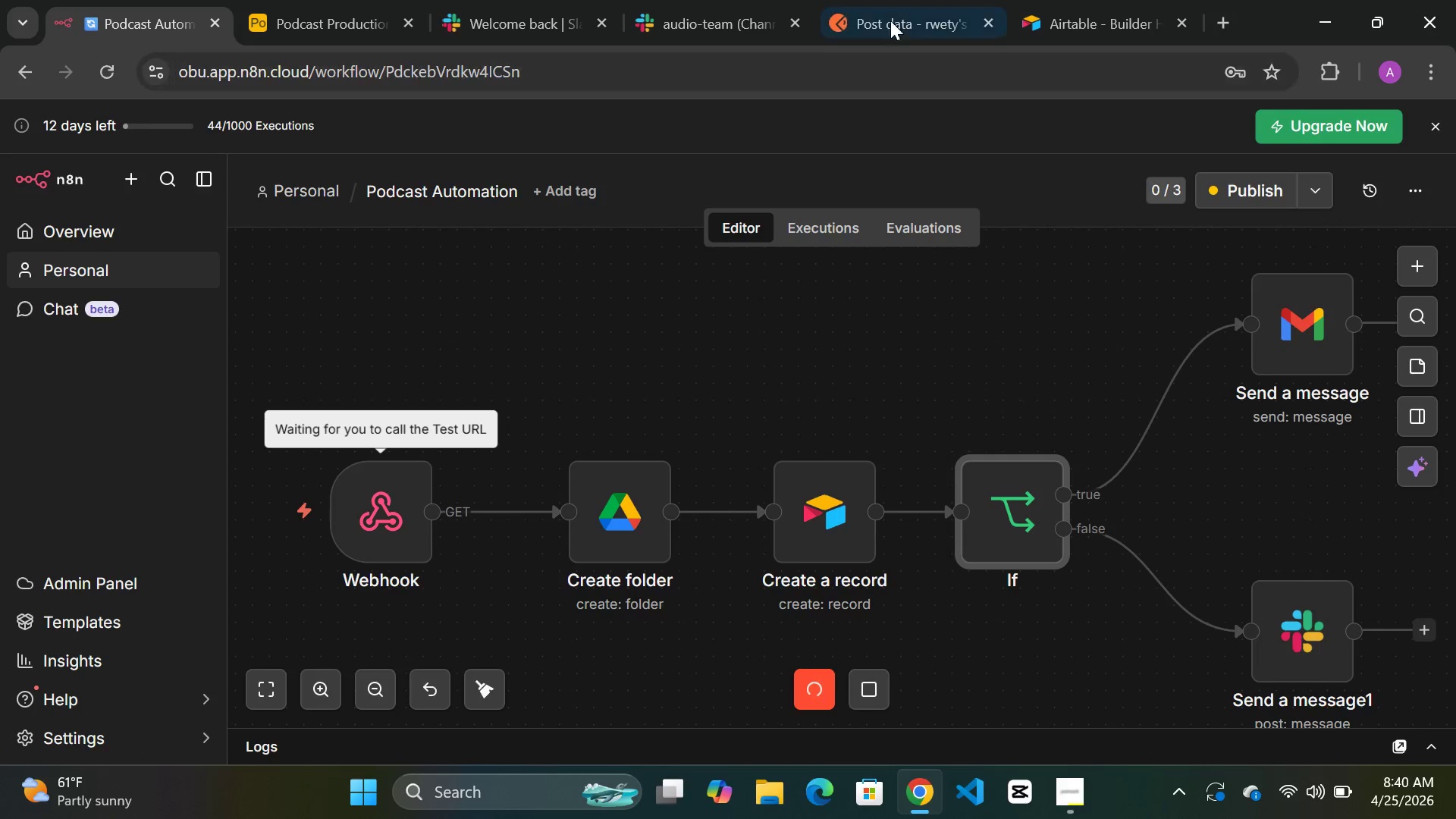 
left_click([883, 14])
 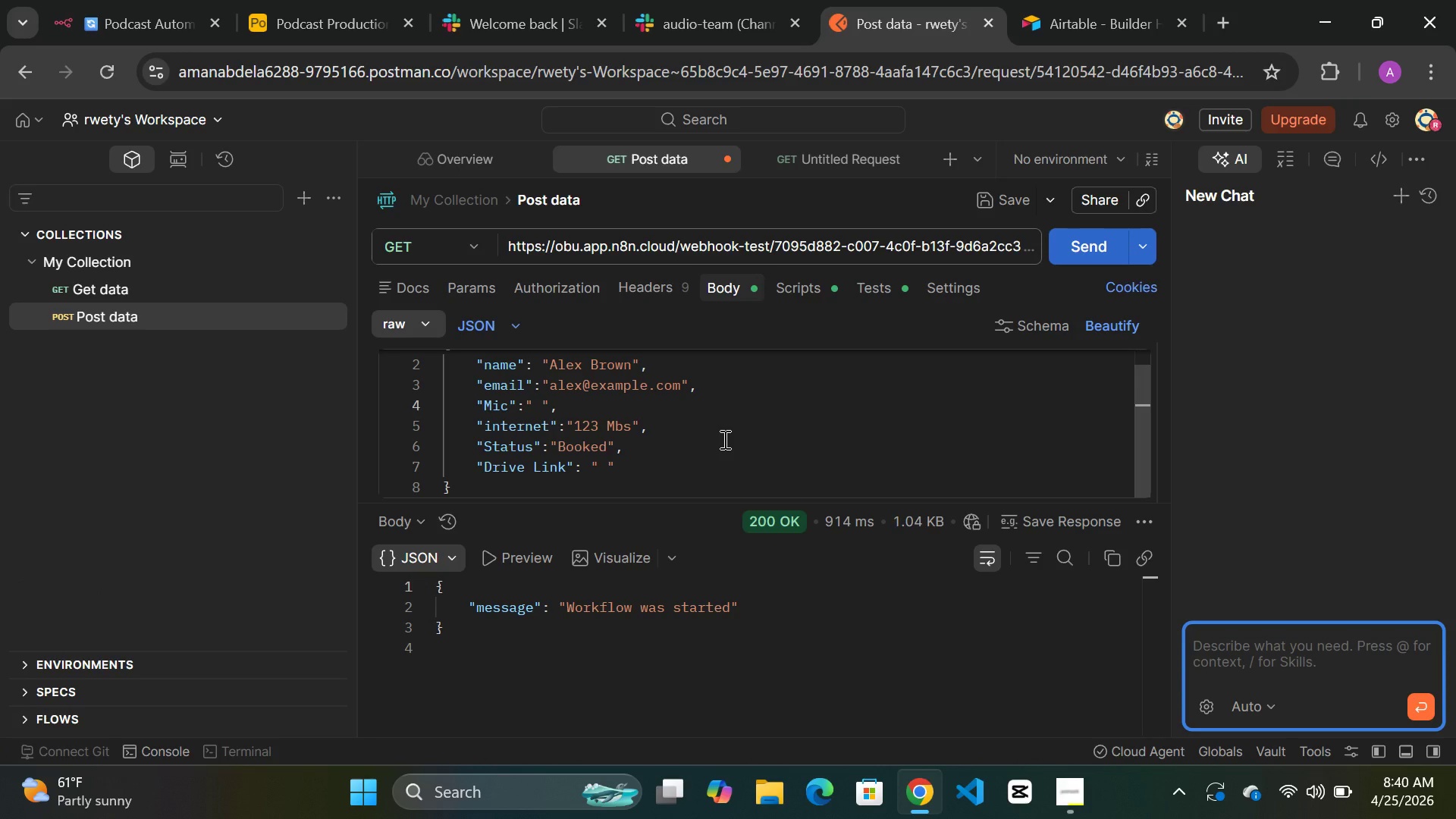 
scroll: coordinate [723, 439], scroll_direction: up, amount: 1.0
 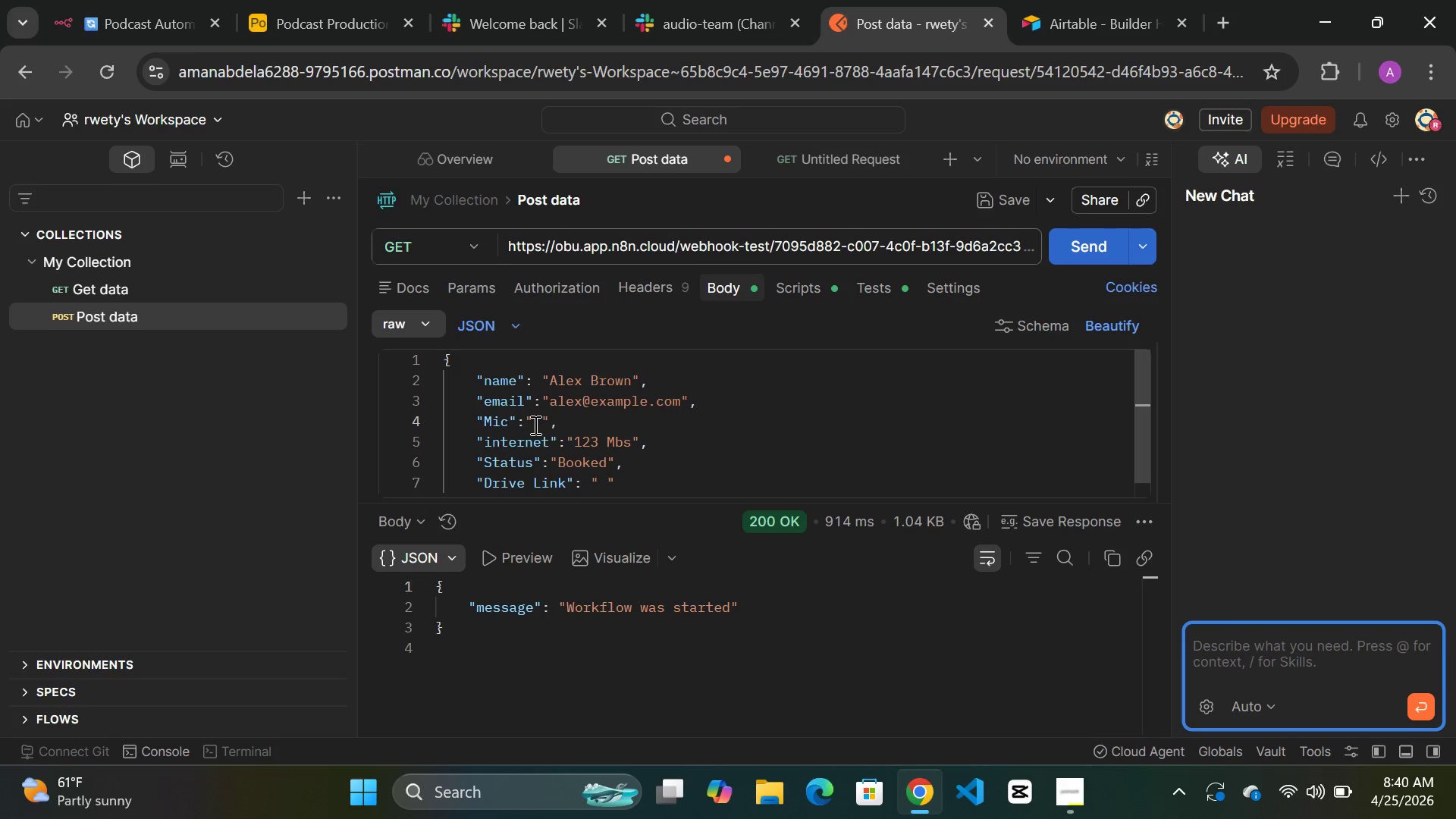 
left_click([534, 424])
 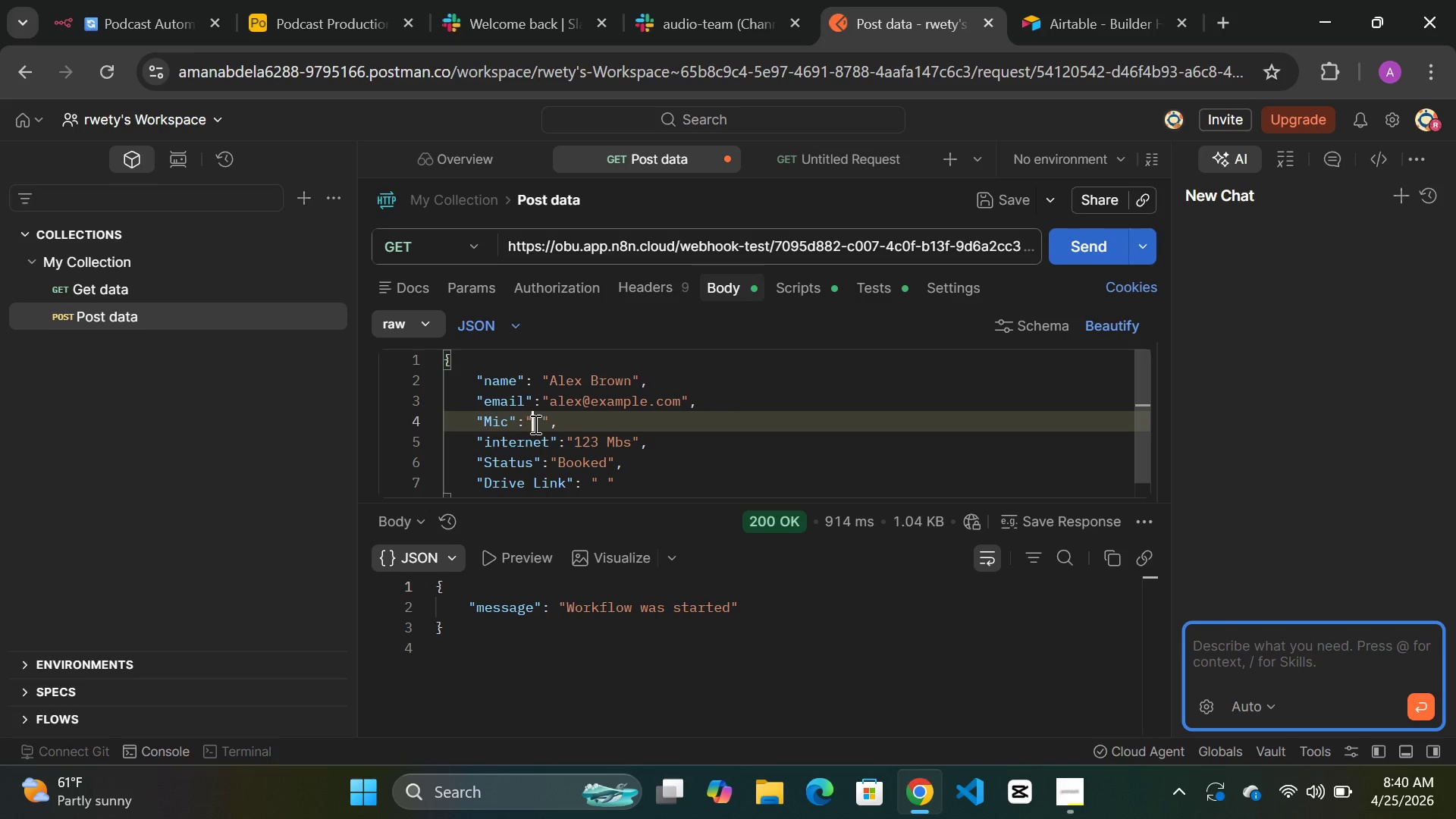 
type(yoyo)
 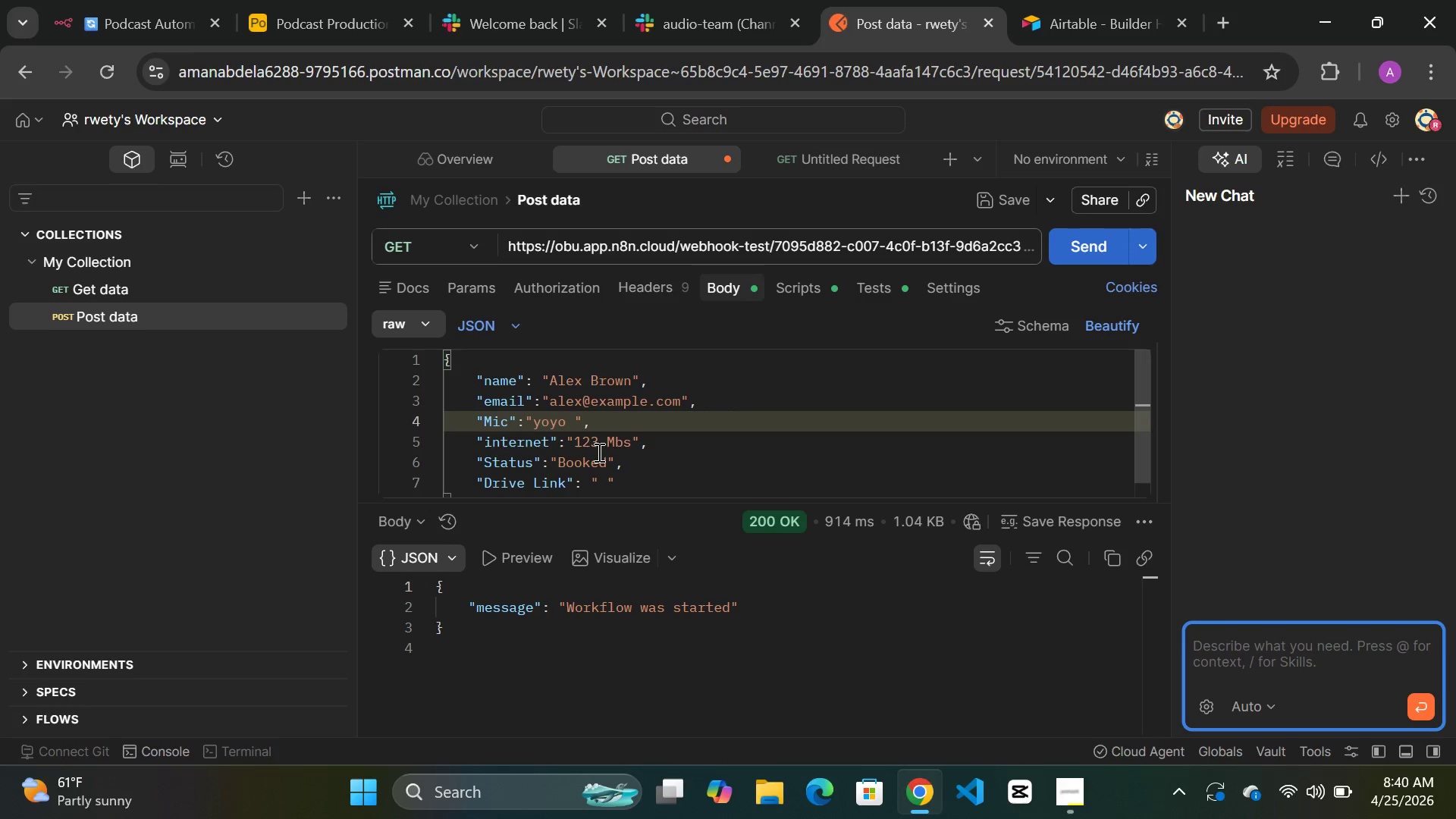 
scroll: coordinate [598, 452], scroll_direction: down, amount: 2.0
 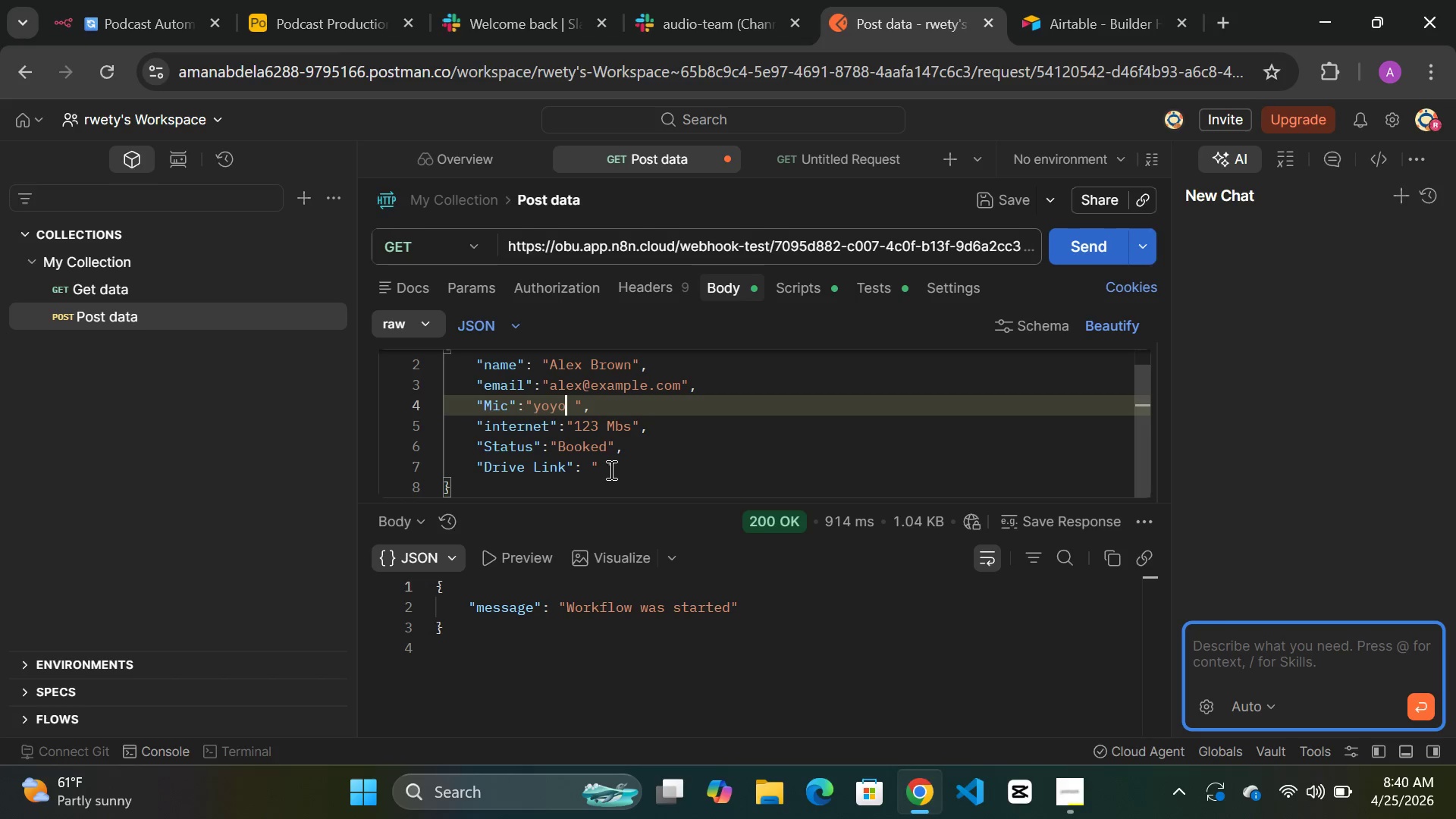 
left_click([598, 469])
 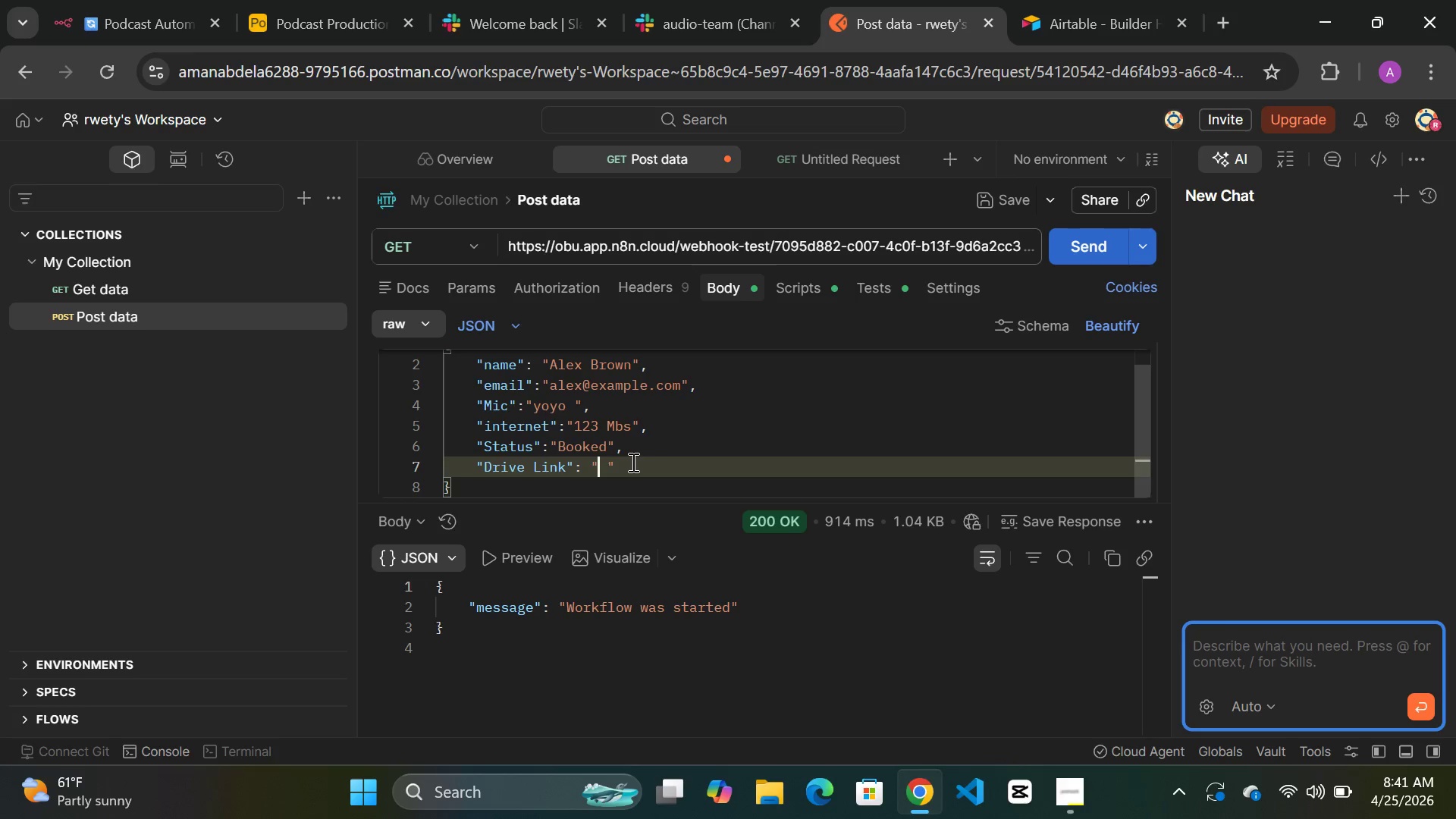 
scroll: coordinate [632, 435], scroll_direction: up, amount: 8.0
 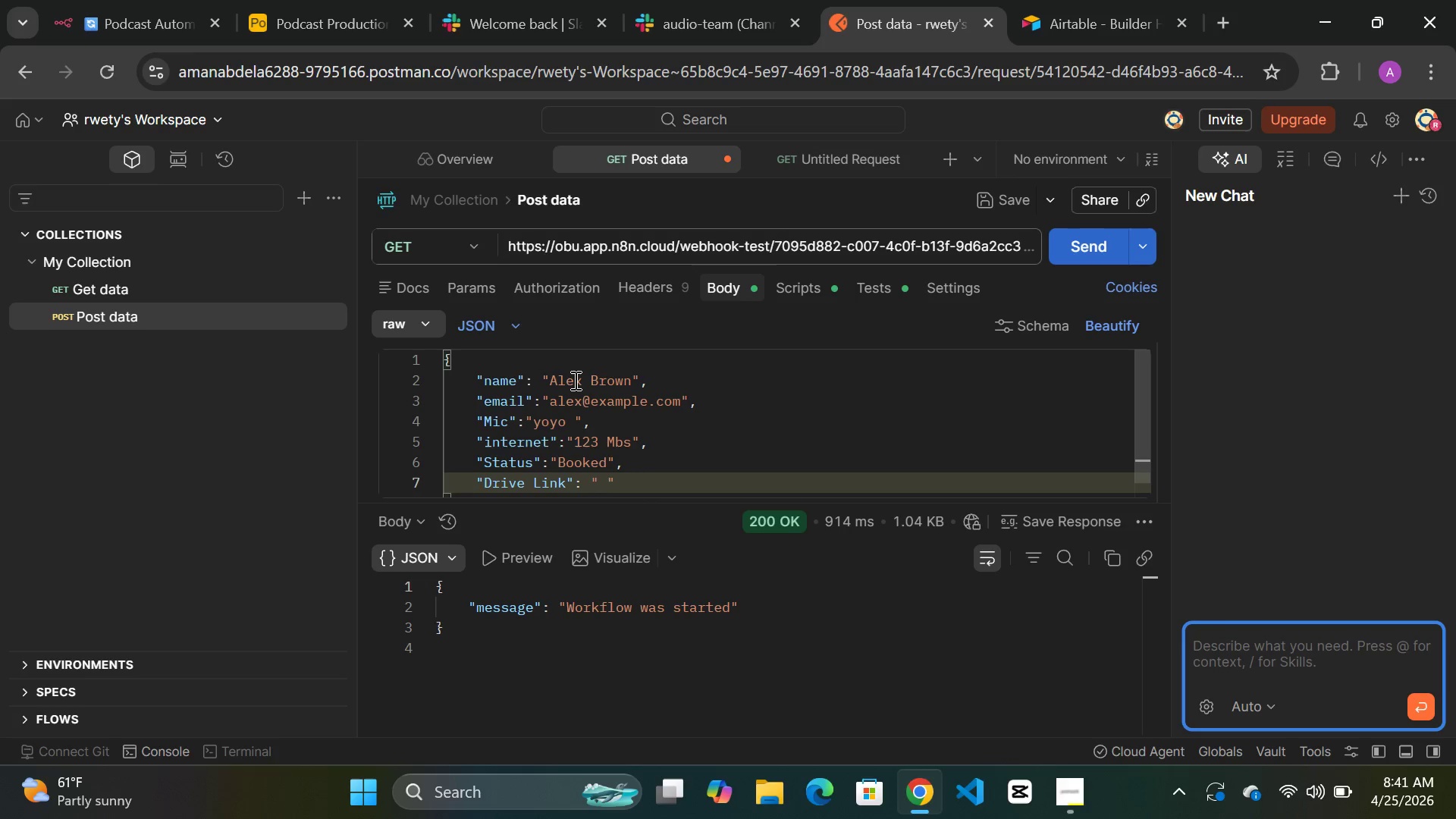 
left_click([576, 380])
 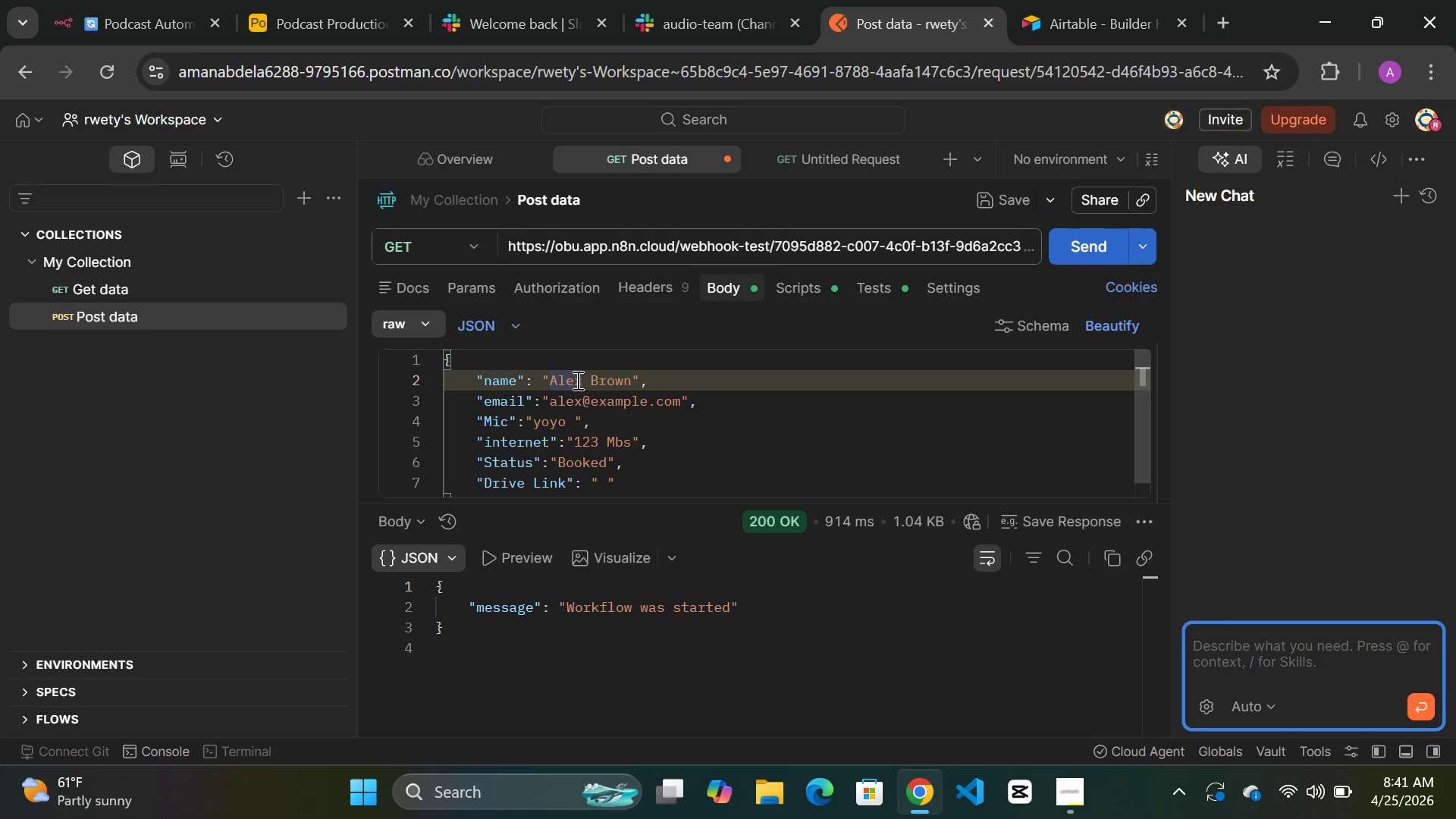 
key(ArrowRight)
 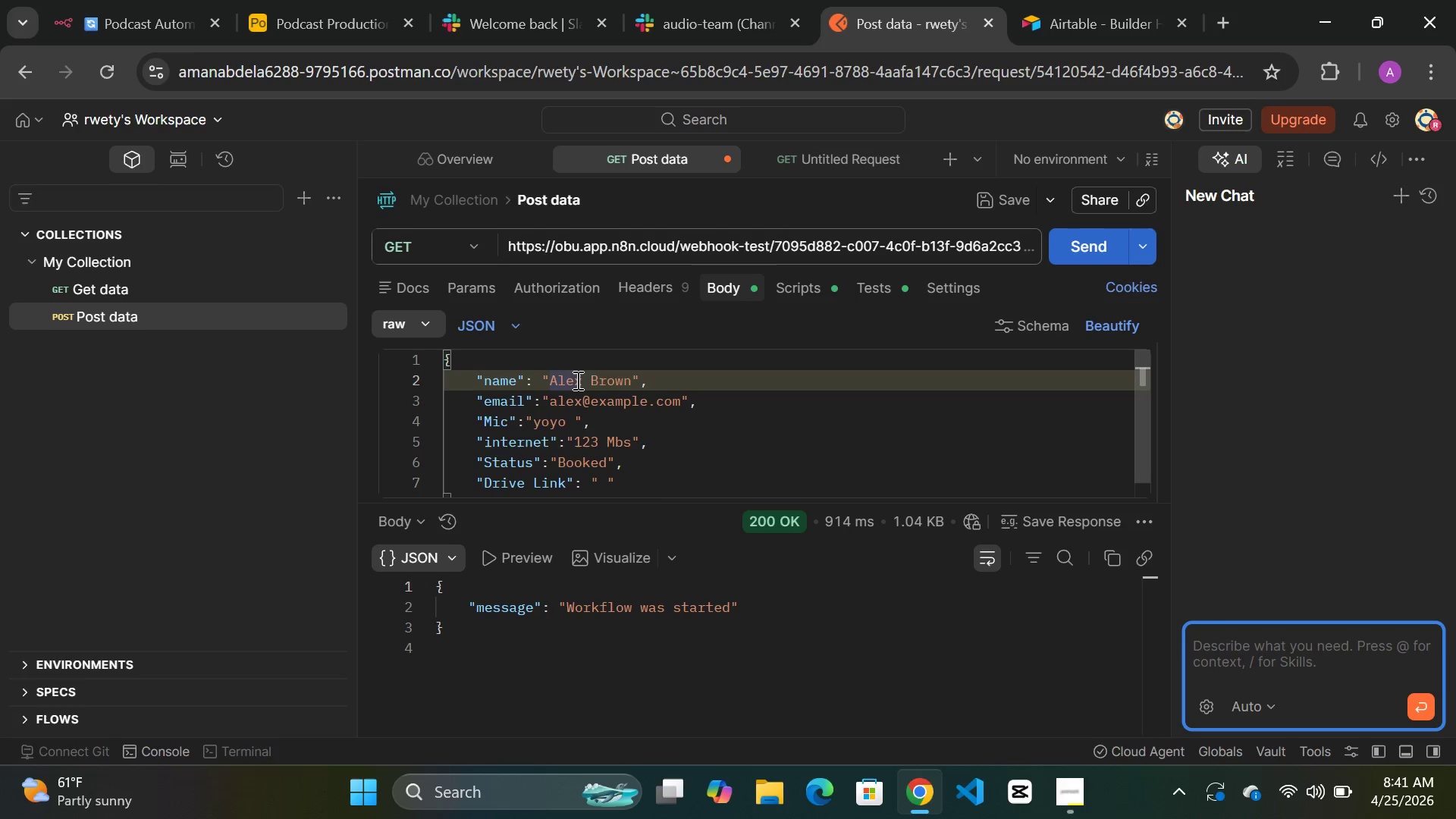 
key(Backspace)
key(Backspace)
key(Backspace)
key(Backspace)
type(Amex)
 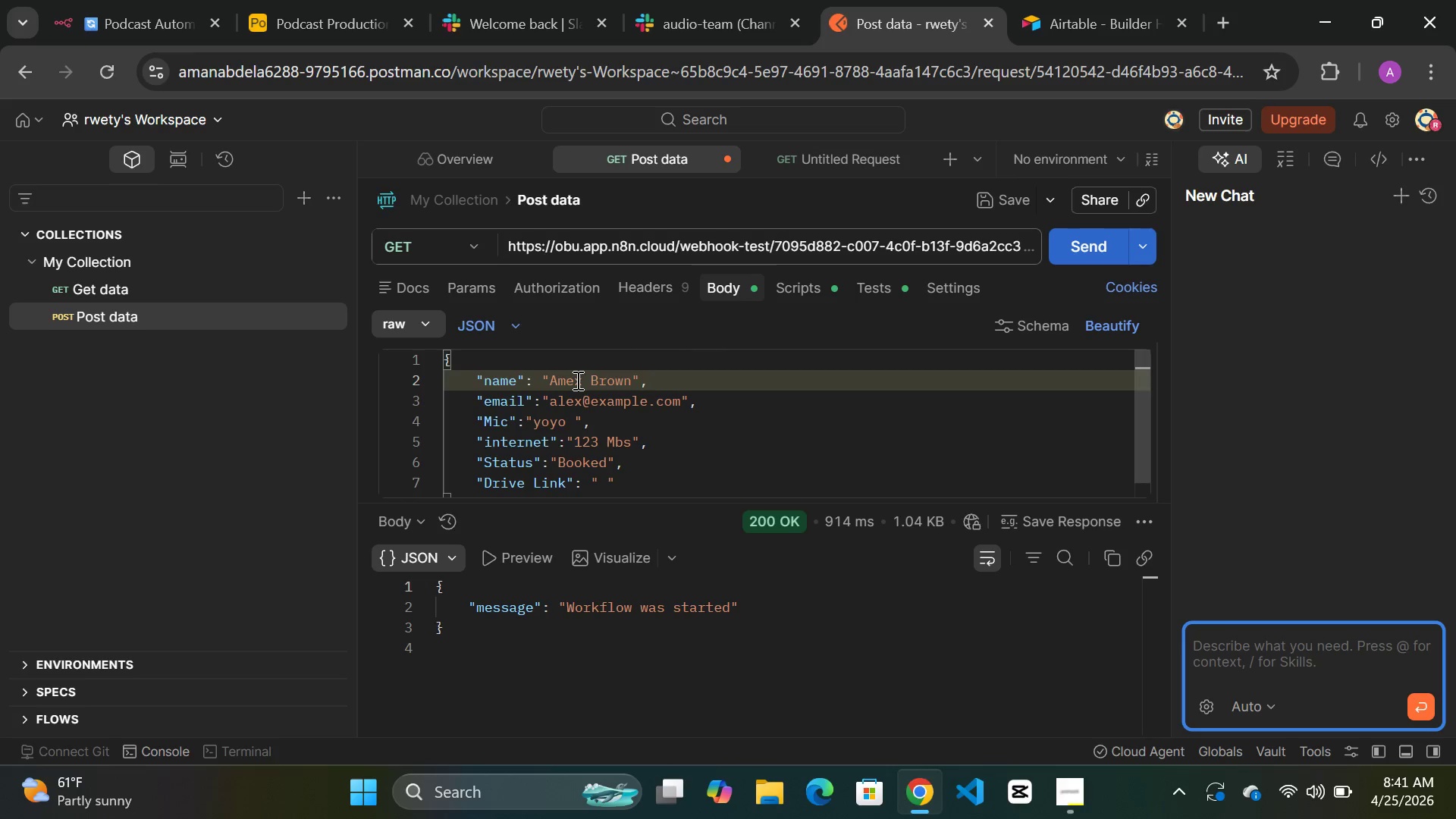 
scroll: coordinate [576, 380], scroll_direction: down, amount: 3.0
 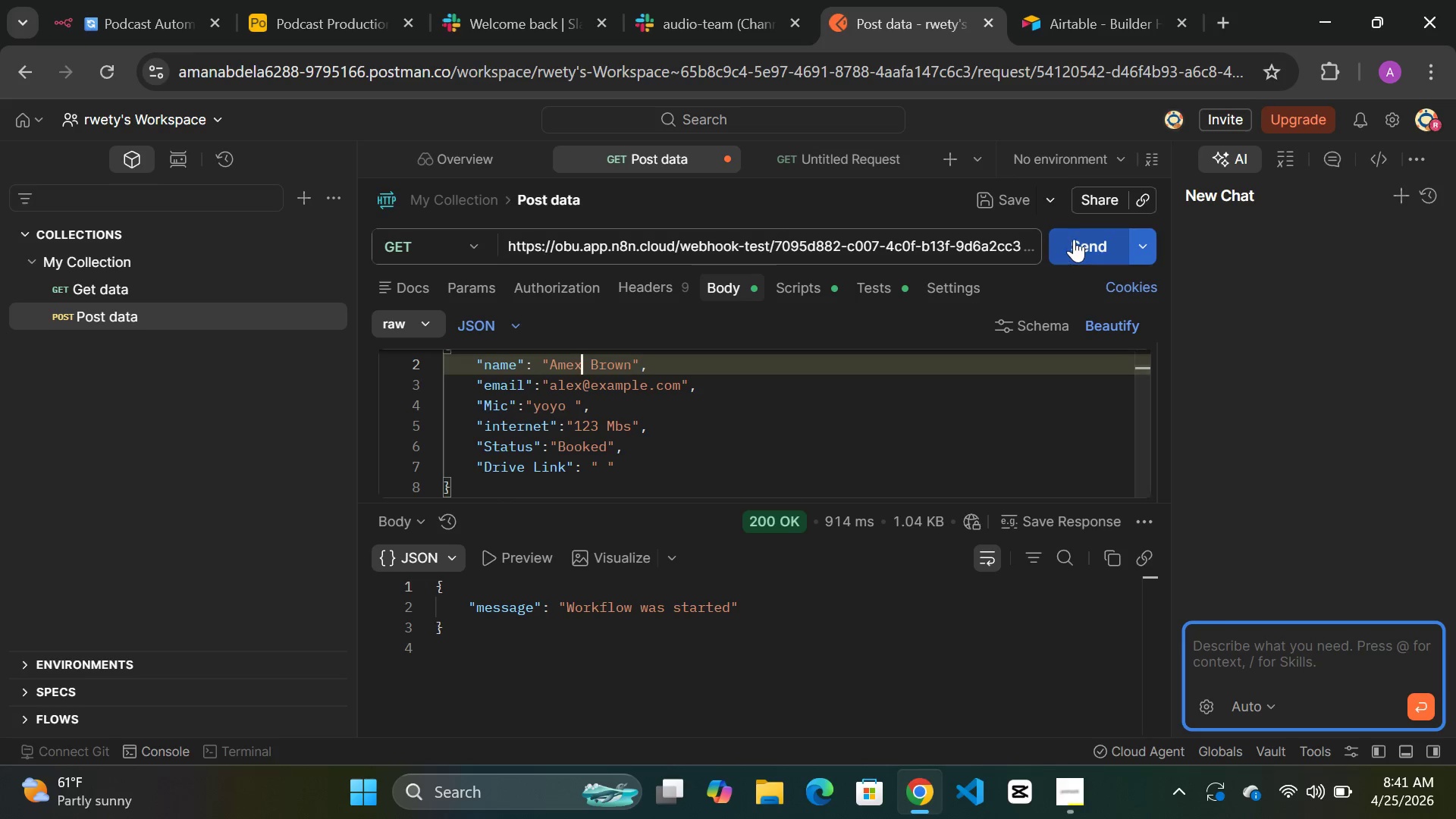 
left_click([1078, 239])
 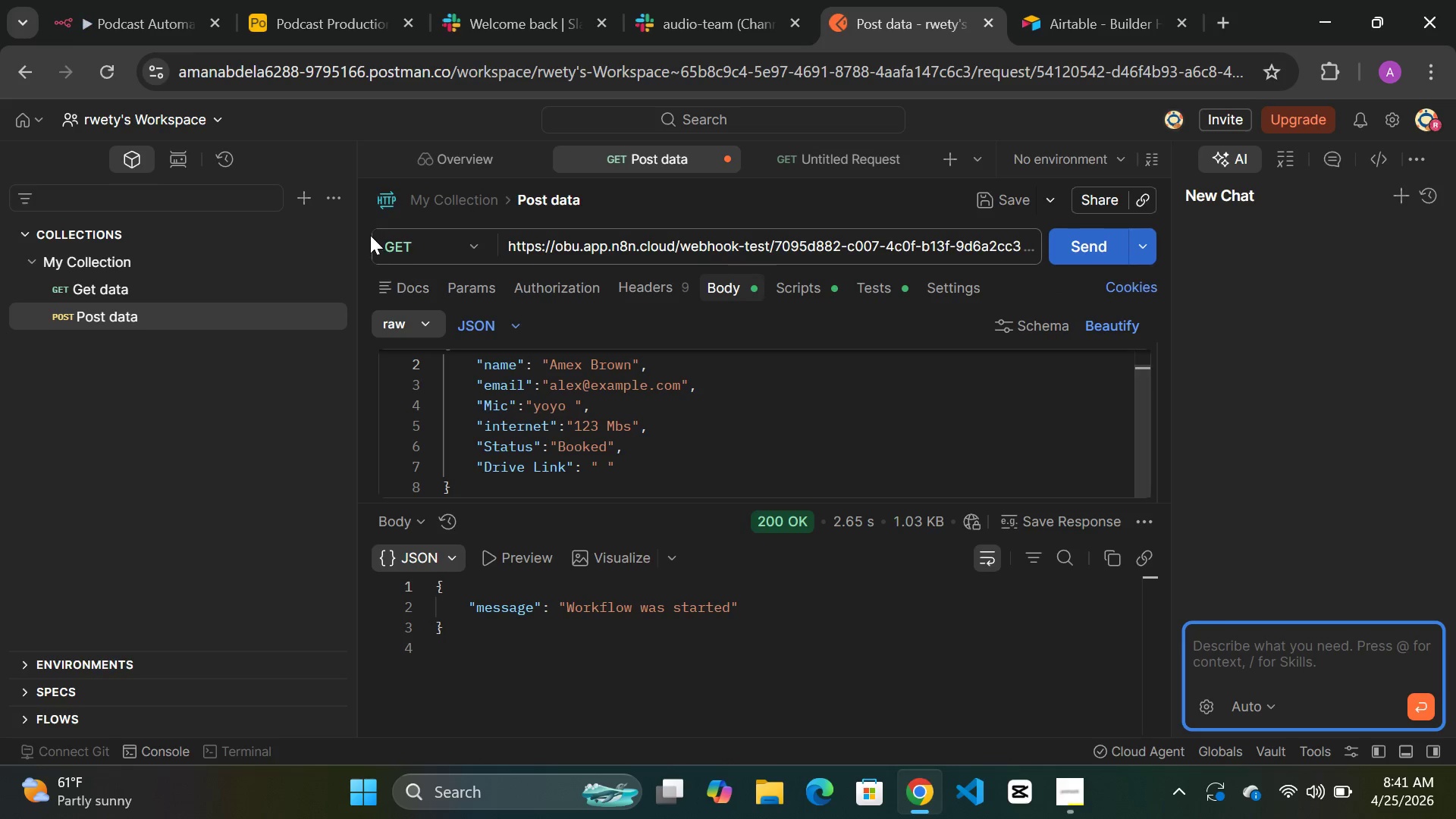 
wait(6.19)
 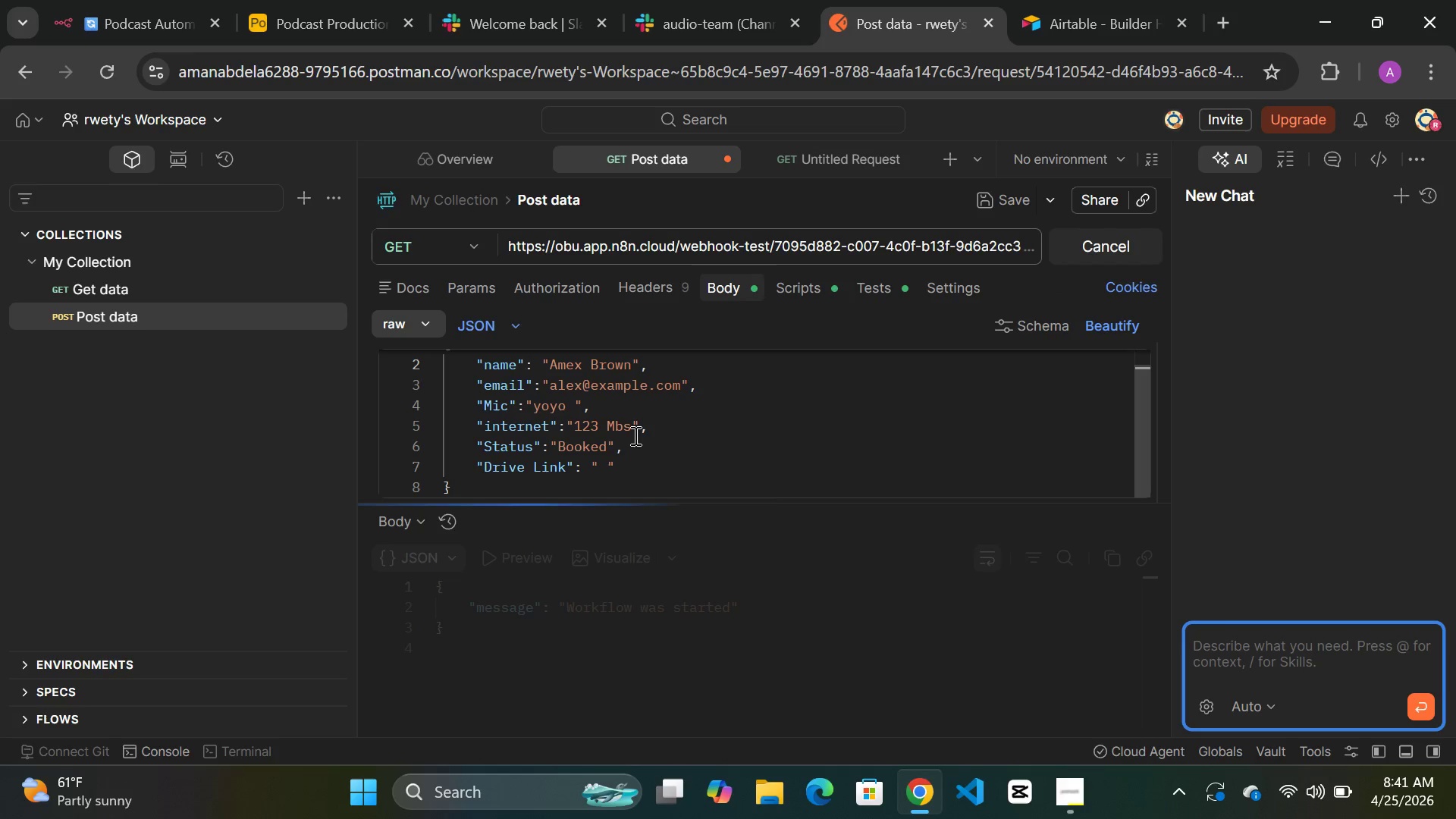 
left_click([149, 14])
 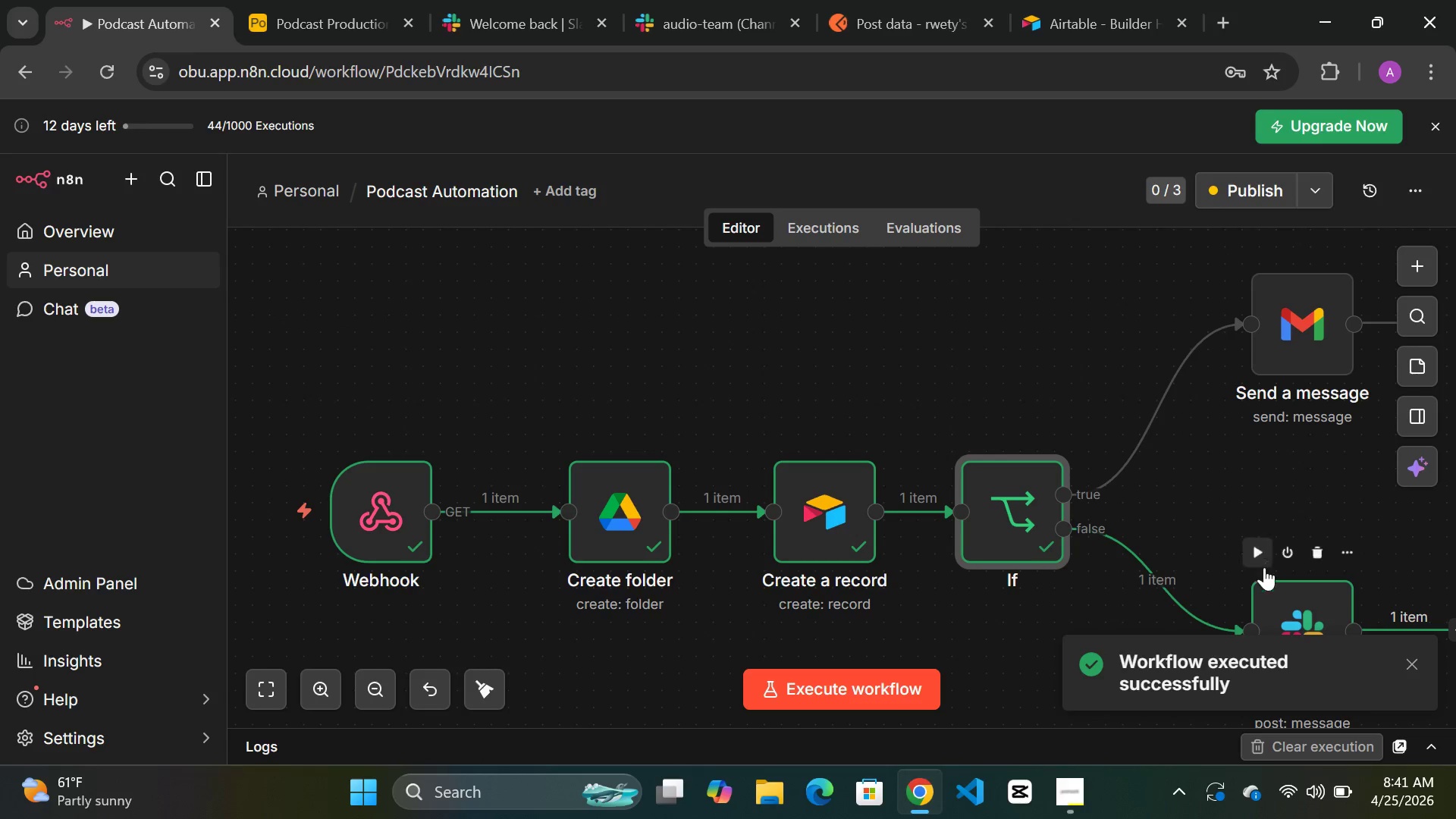 
left_click([1298, 609])
 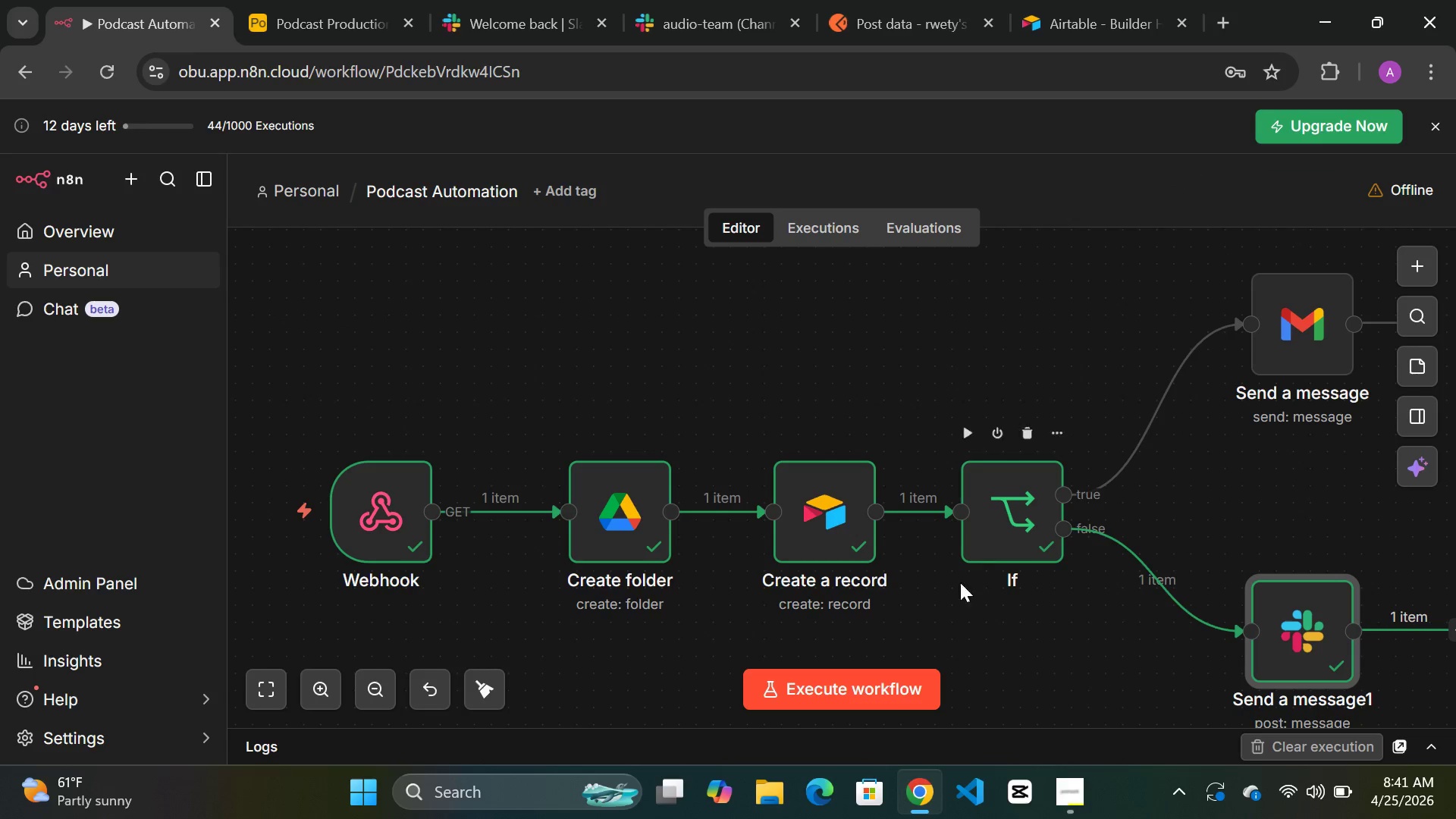 
double_click([1011, 516])
 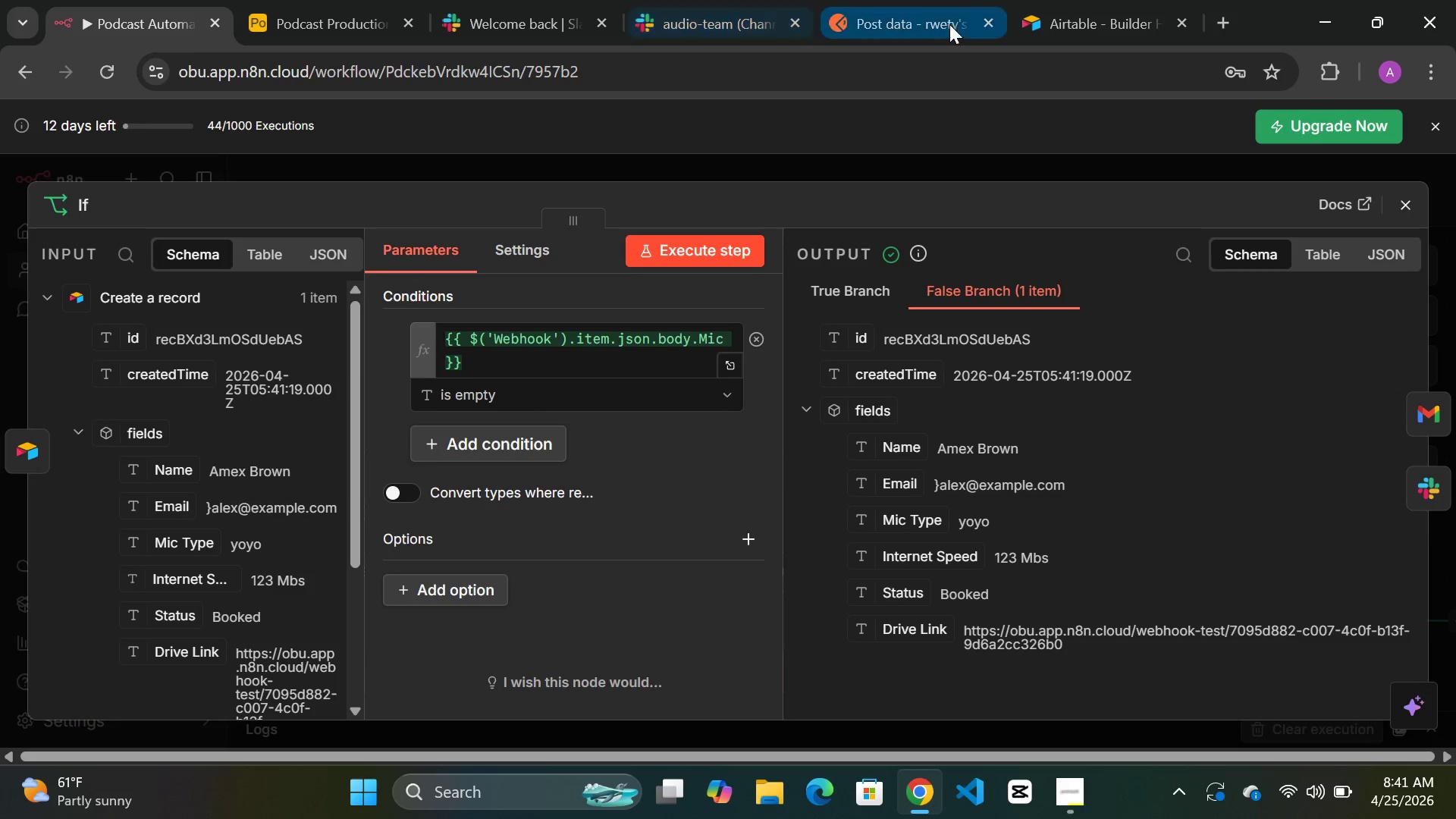 
wait(7.27)
 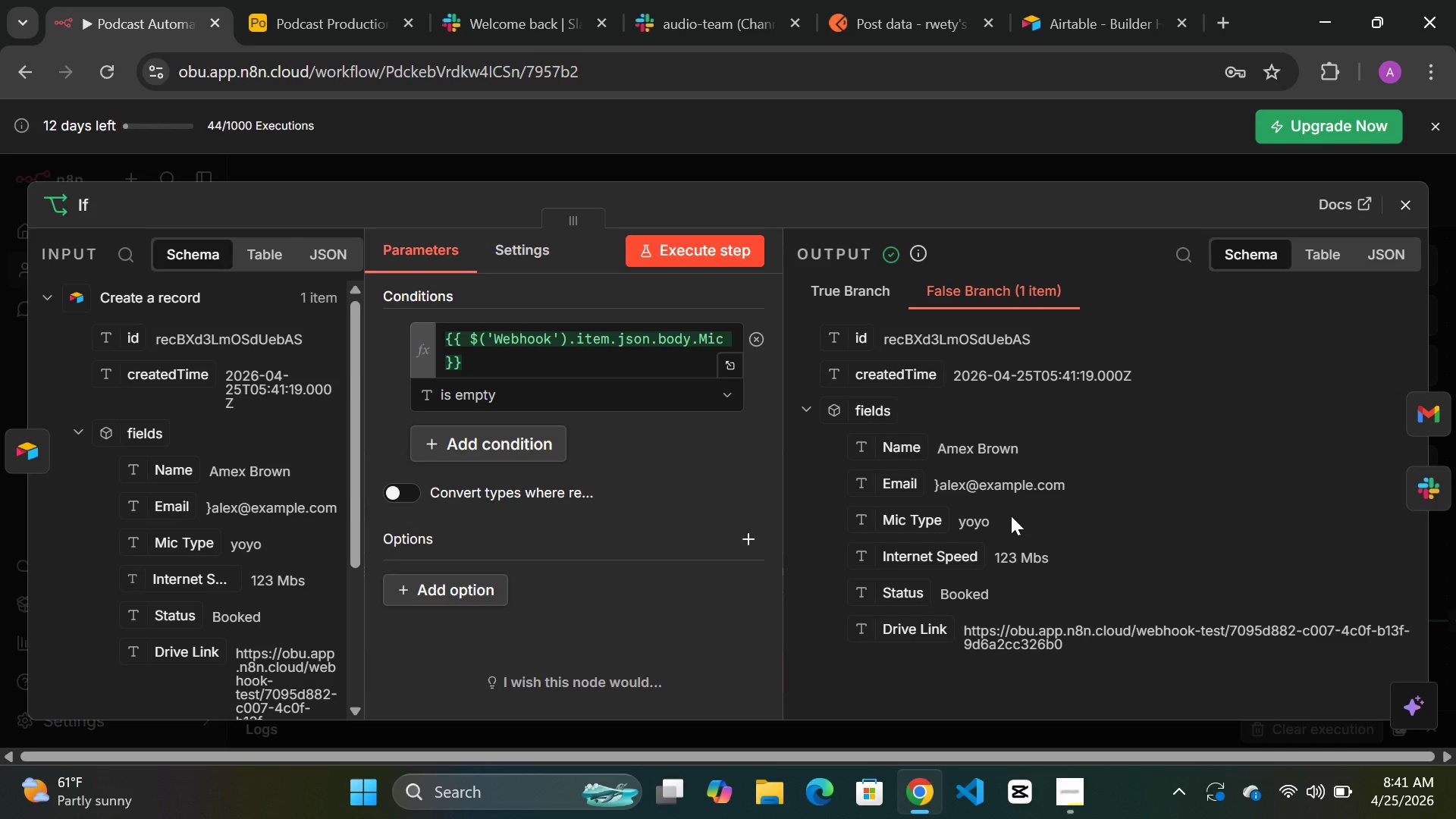 
left_click([594, 157])
 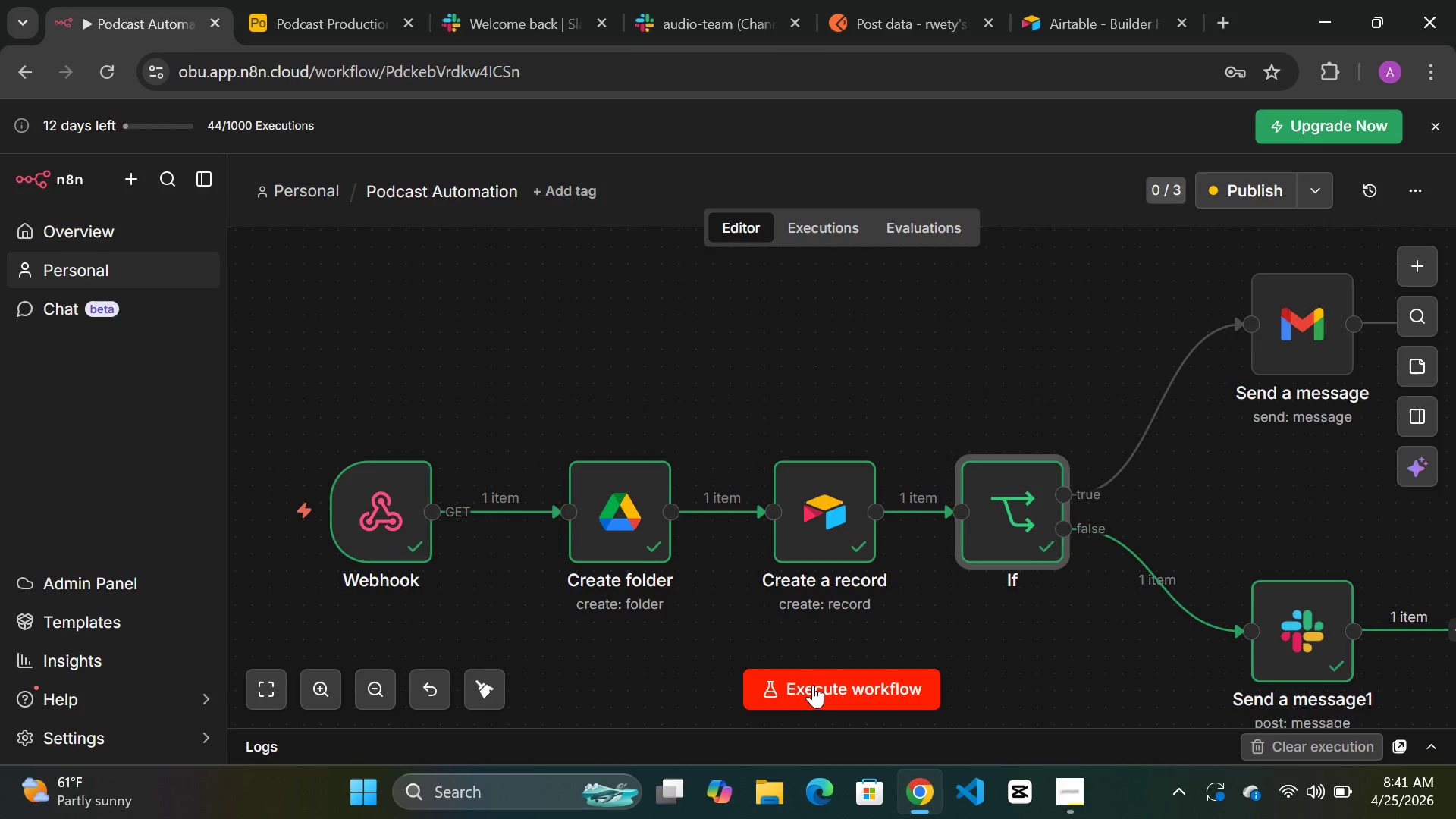 
double_click([813, 685])
 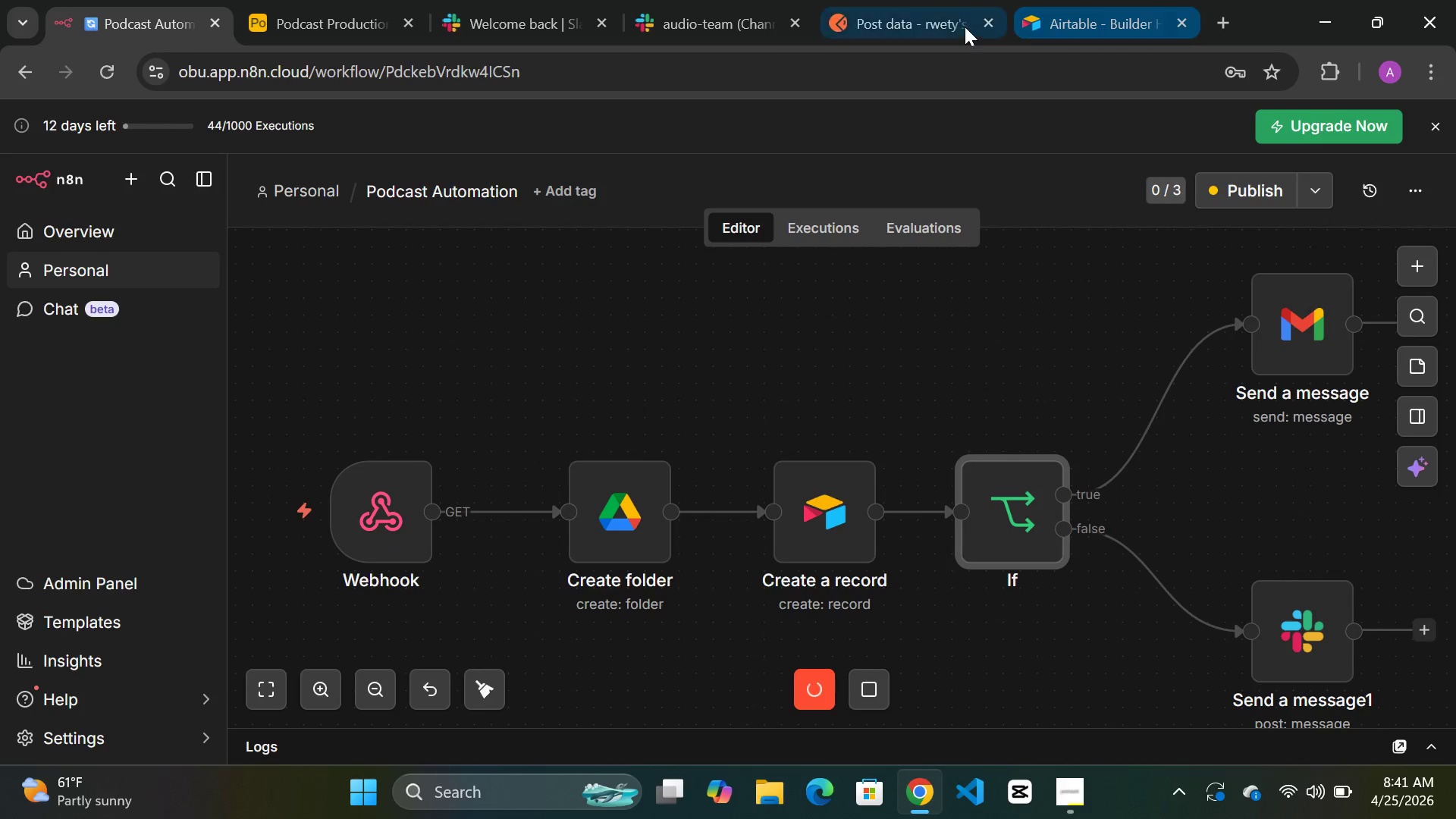 
left_click([929, 27])
 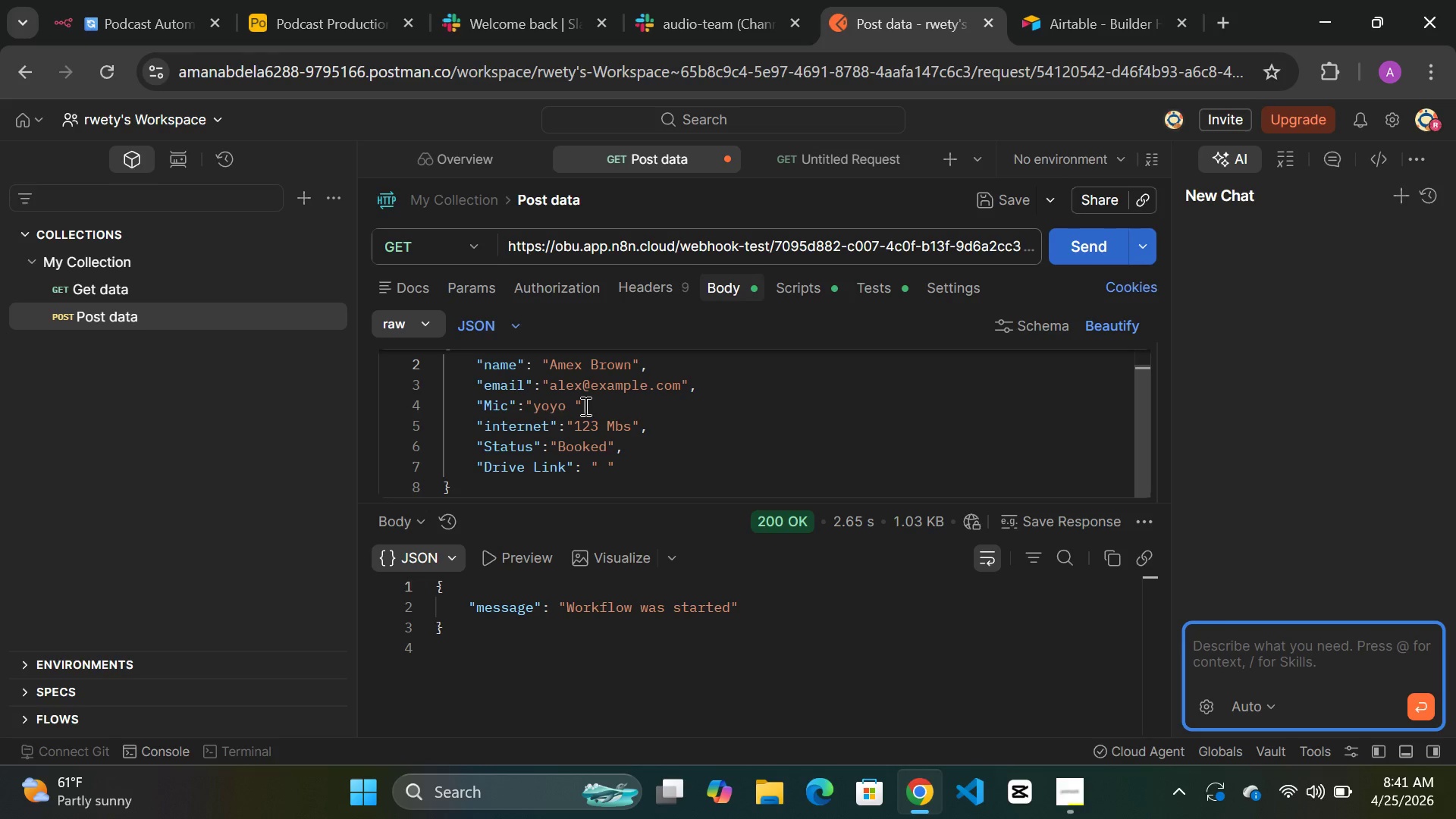 
wait(5.23)
 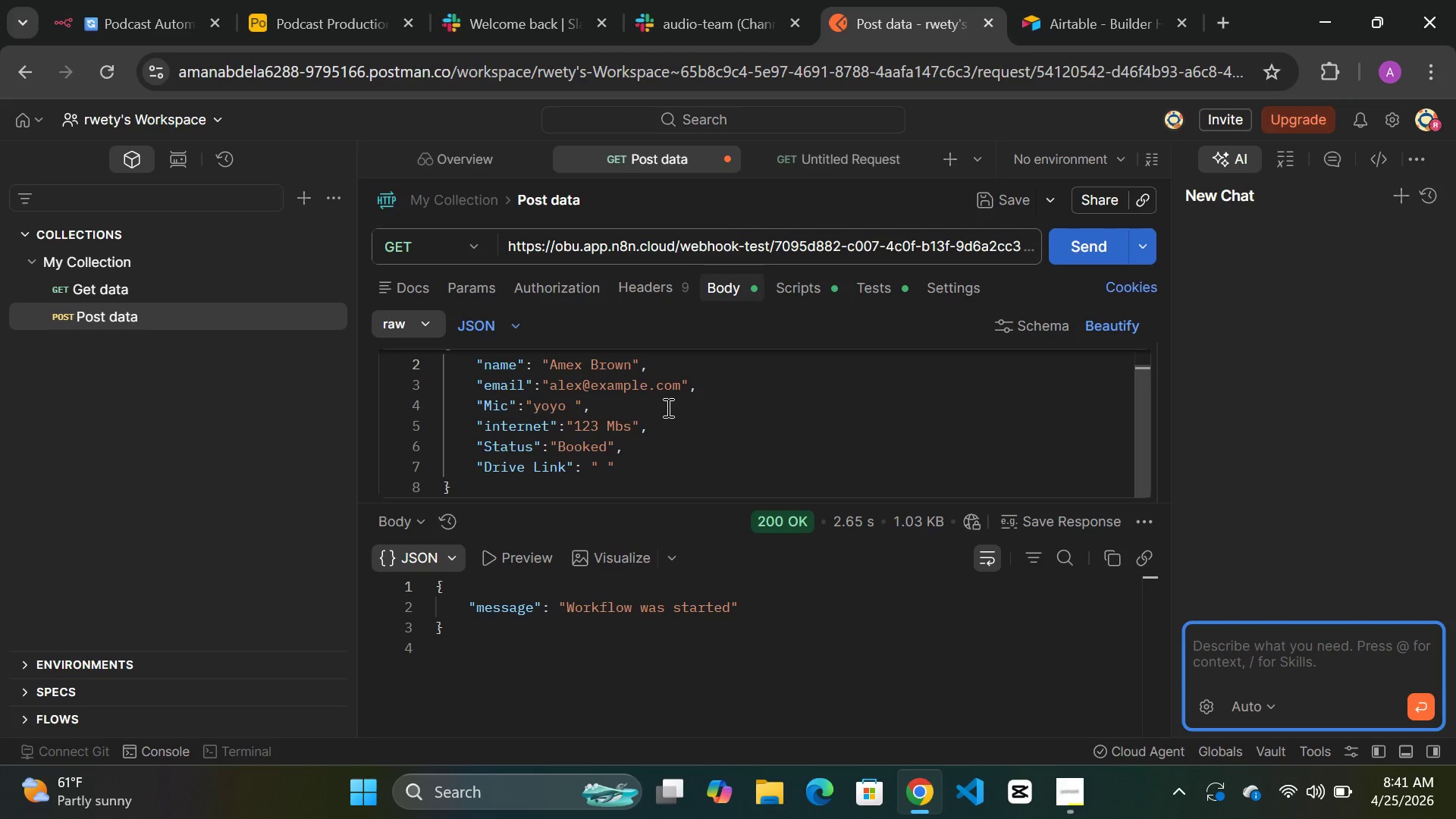 
left_click([572, 406])
 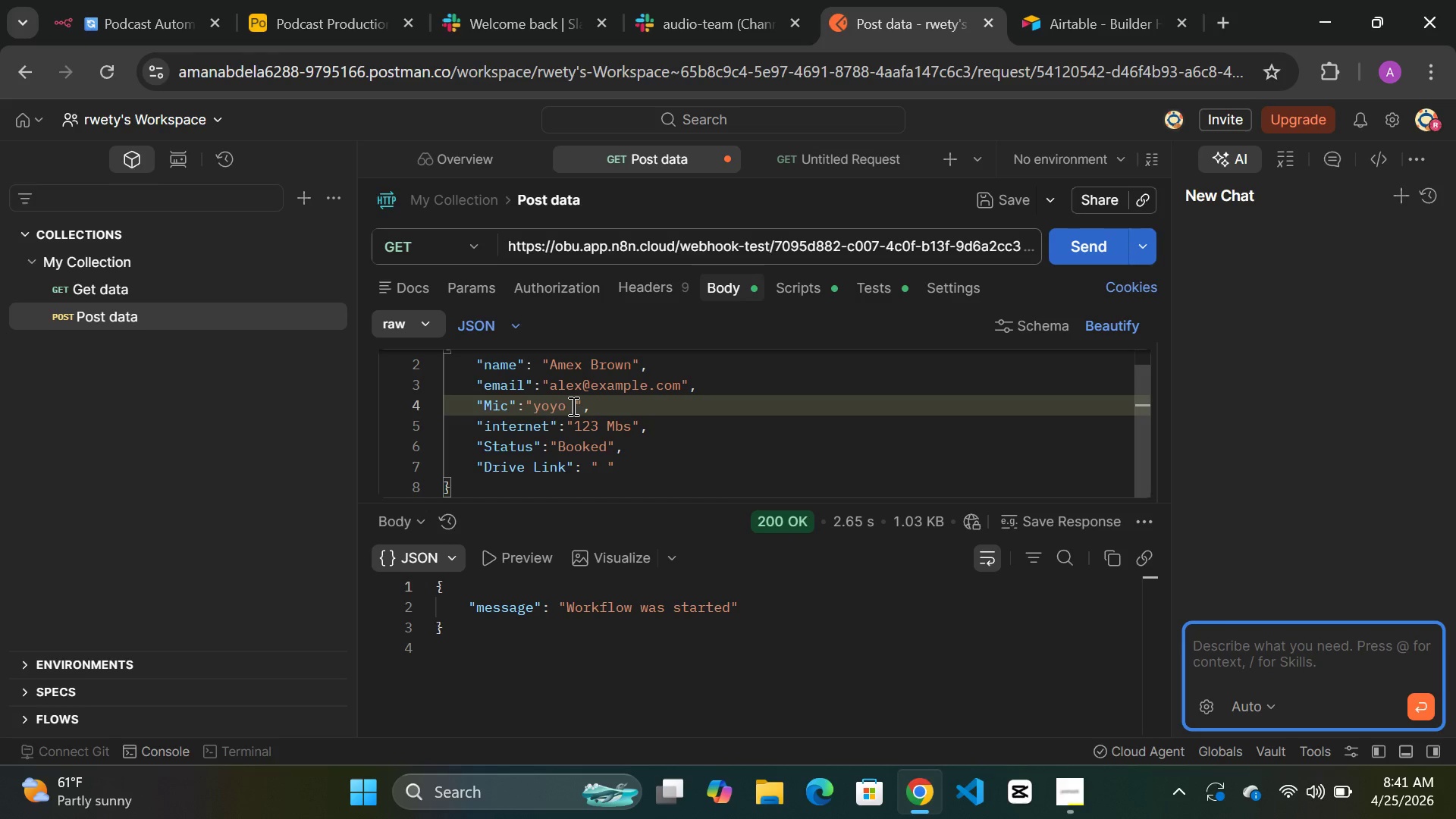 
key(Backspace)
 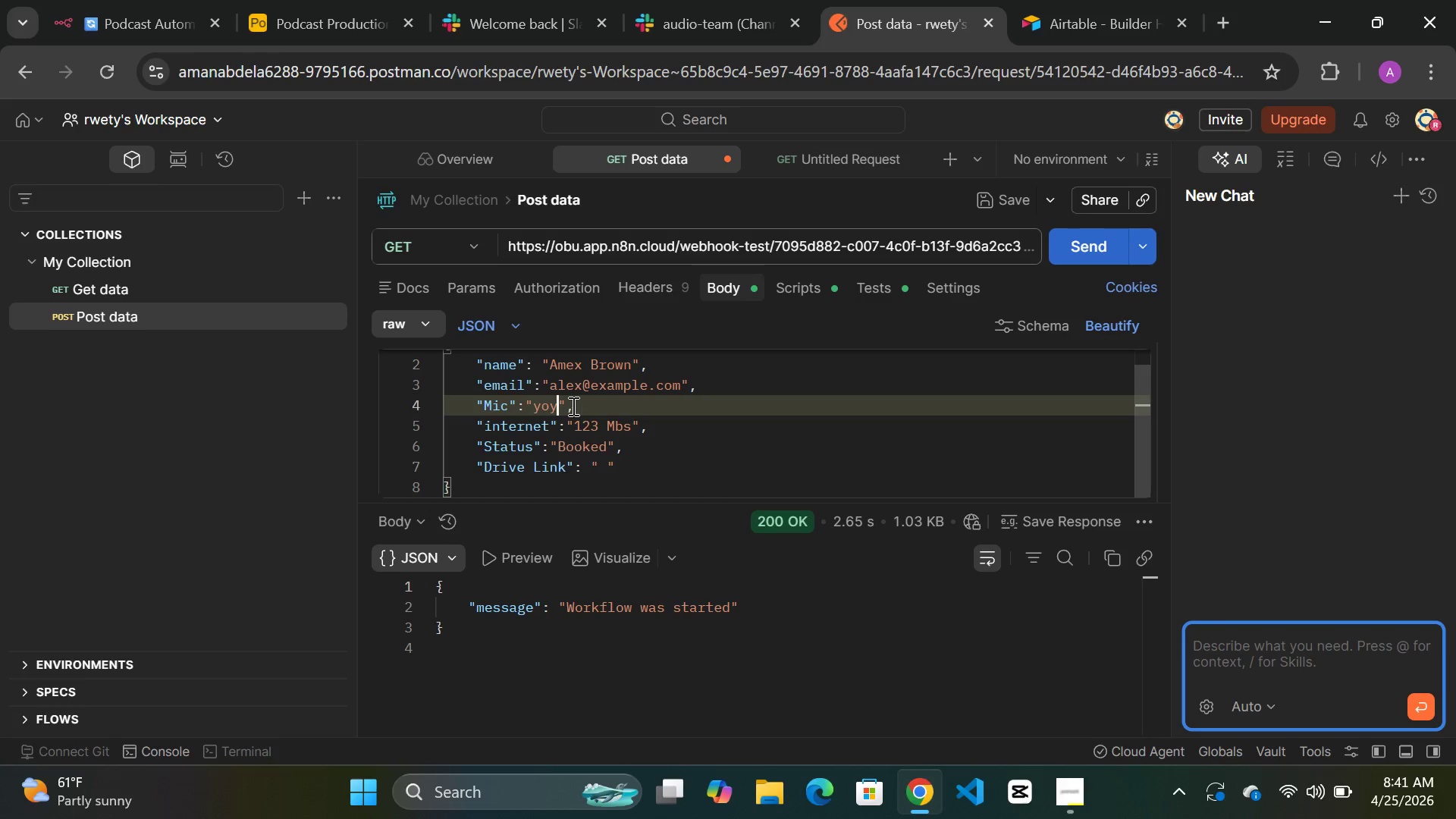 
key(Backspace)
 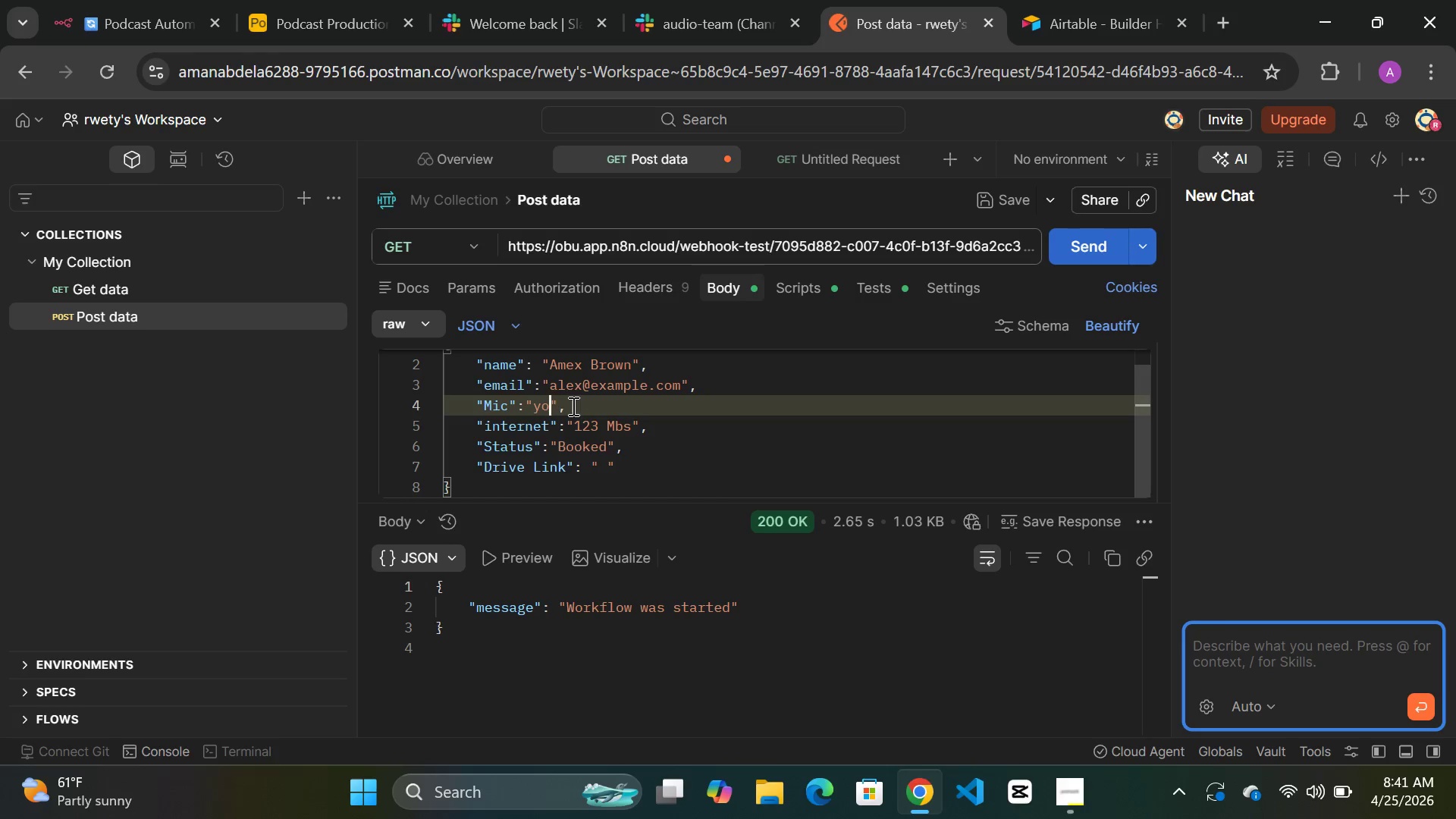 
key(Backspace)
 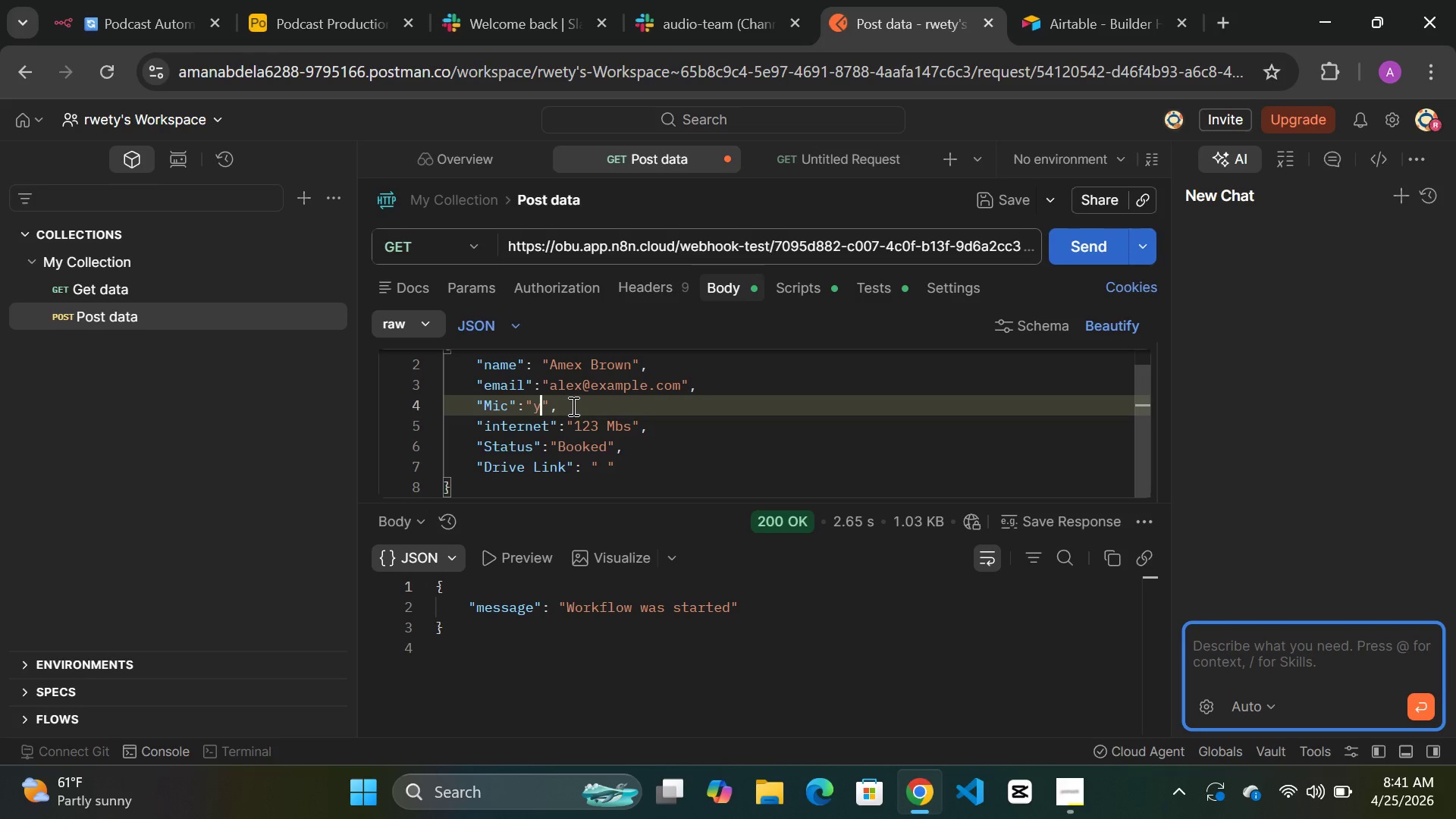 
key(Backspace)
 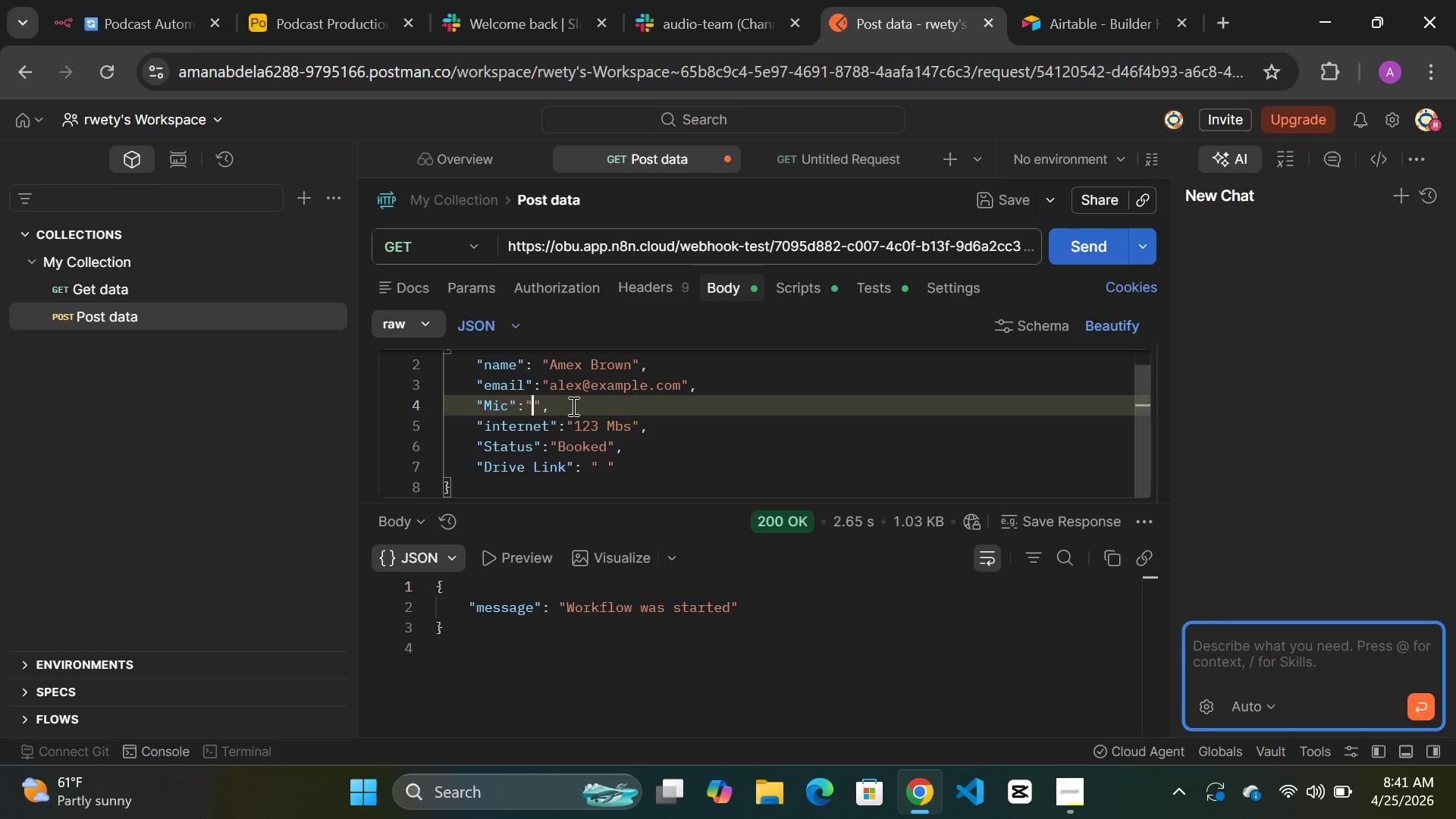 
key(Backspace)
 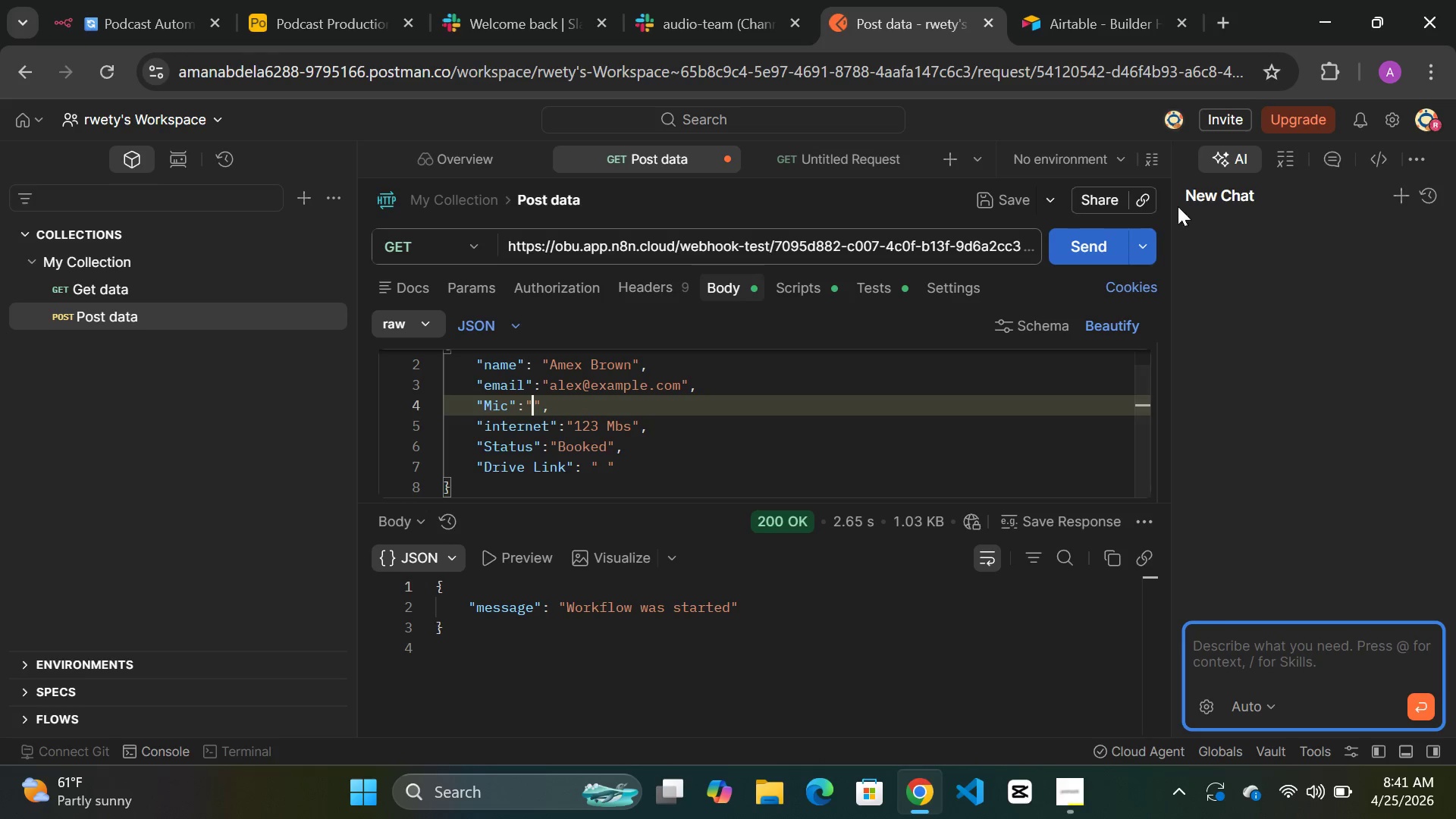 
left_click([1096, 246])
 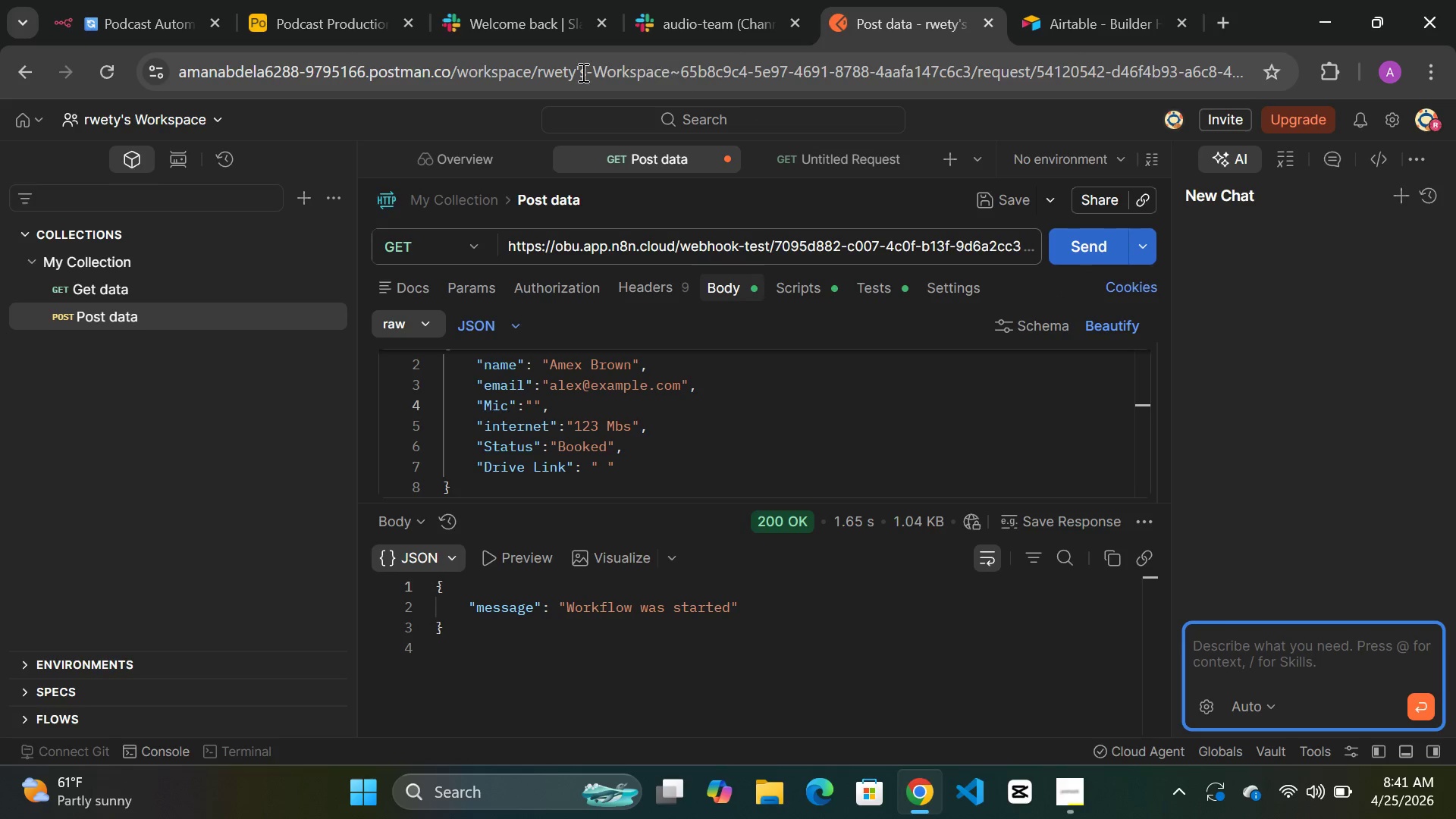 
left_click([142, 20])
 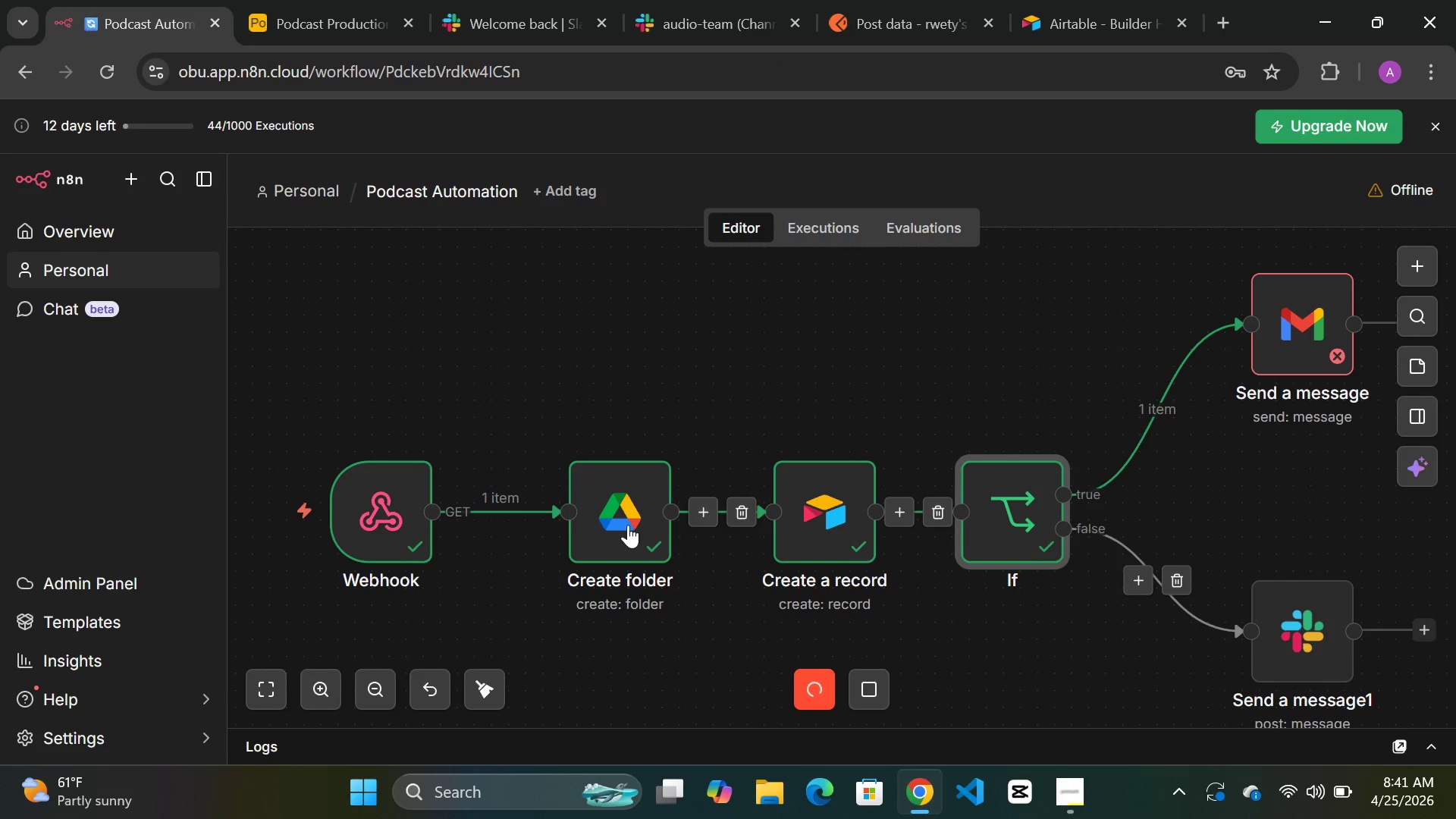 
left_click_drag(start_coordinate=[606, 519], to_coordinate=[588, 519])
 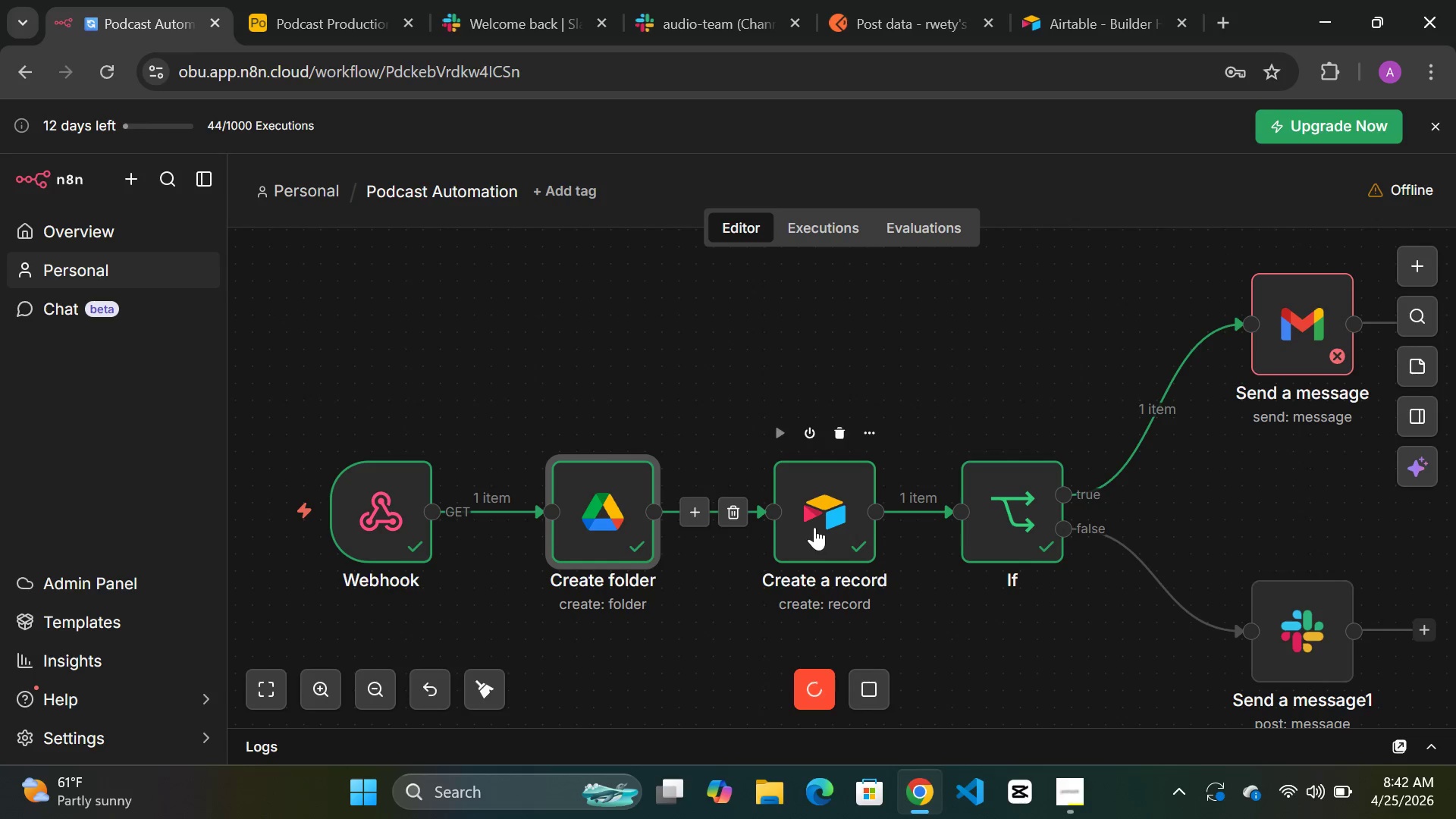 
left_click_drag(start_coordinate=[816, 527], to_coordinate=[800, 527])
 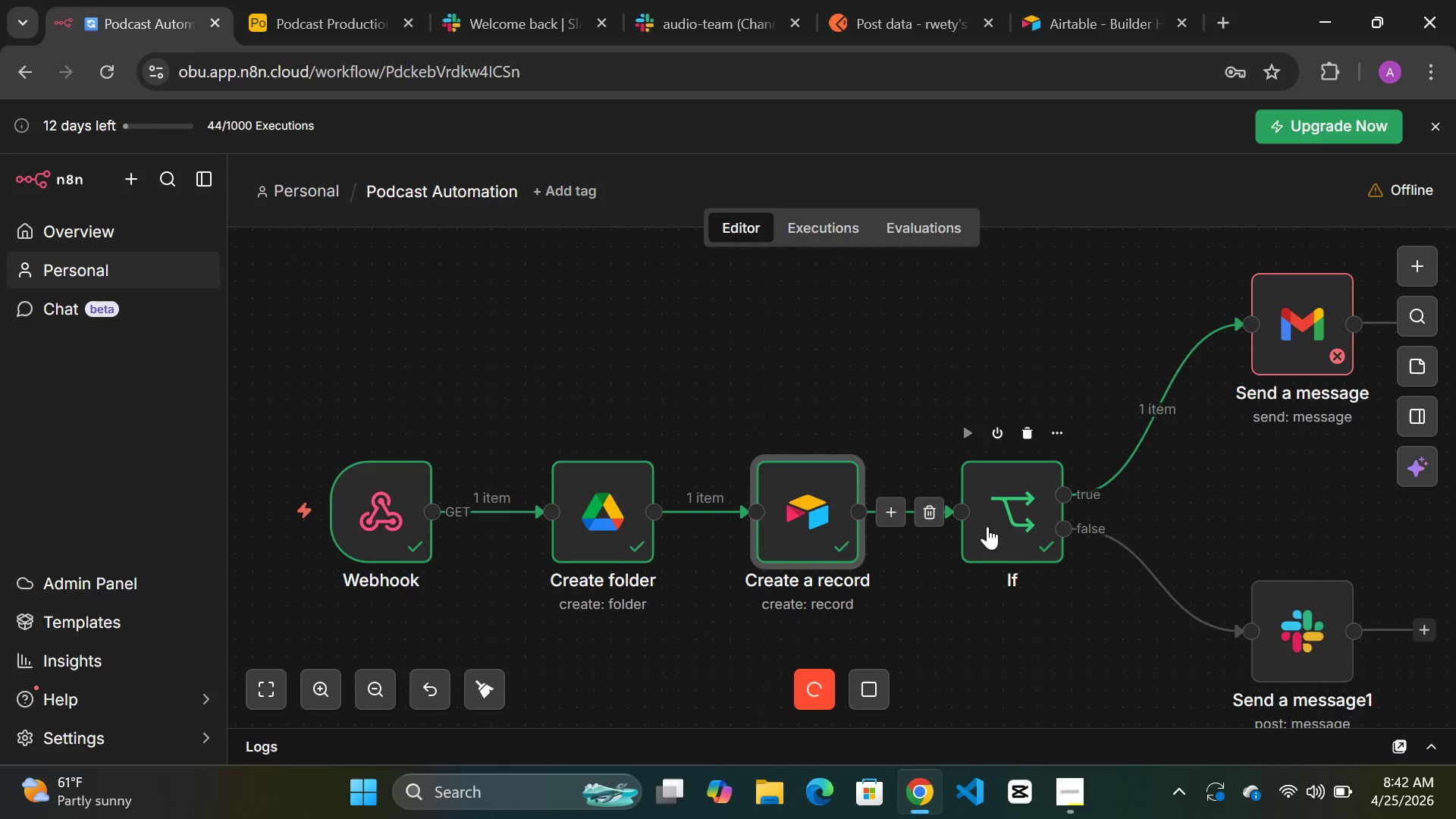 
left_click_drag(start_coordinate=[987, 526], to_coordinate=[971, 526])
 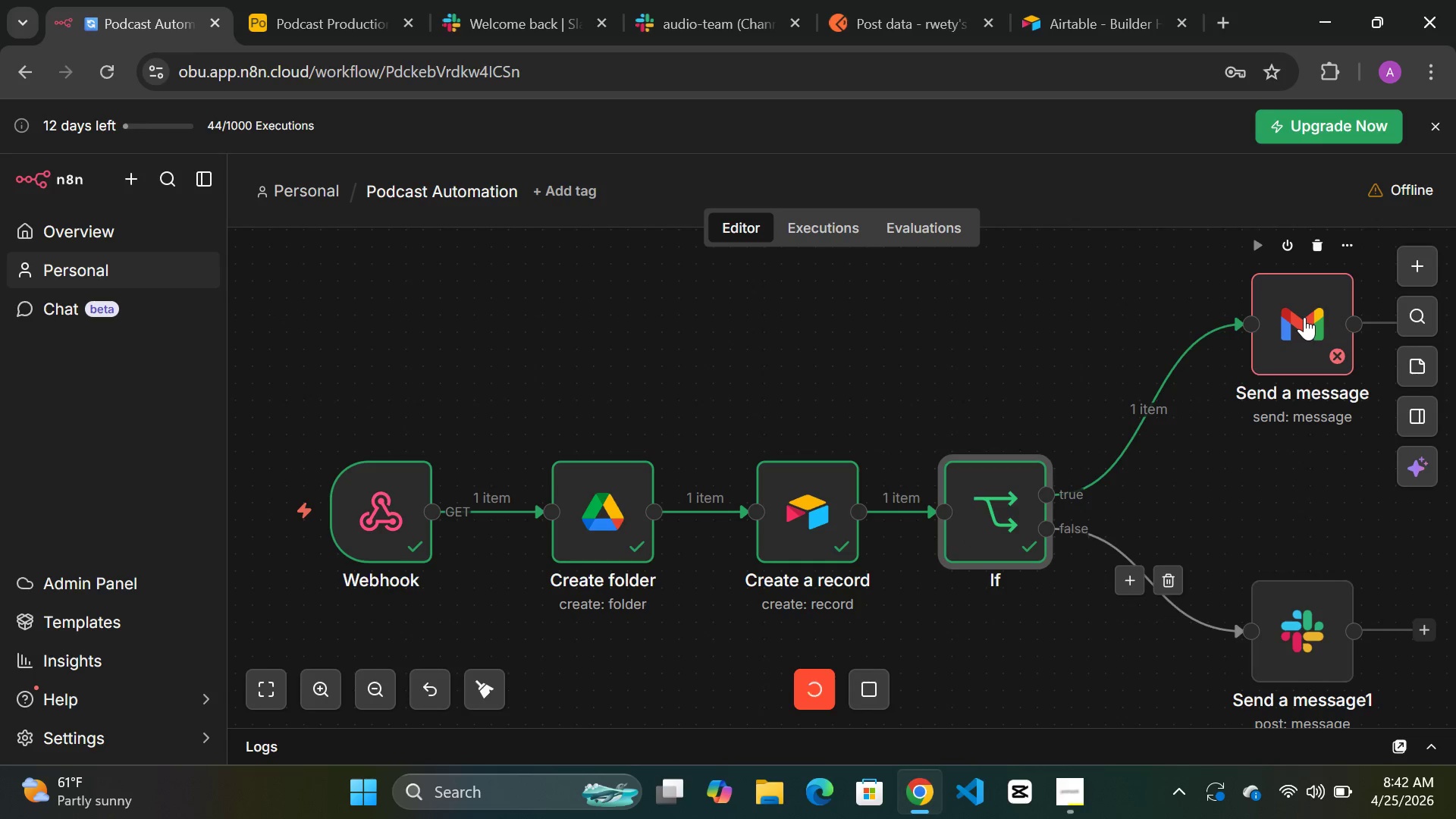 
double_click([1304, 317])
 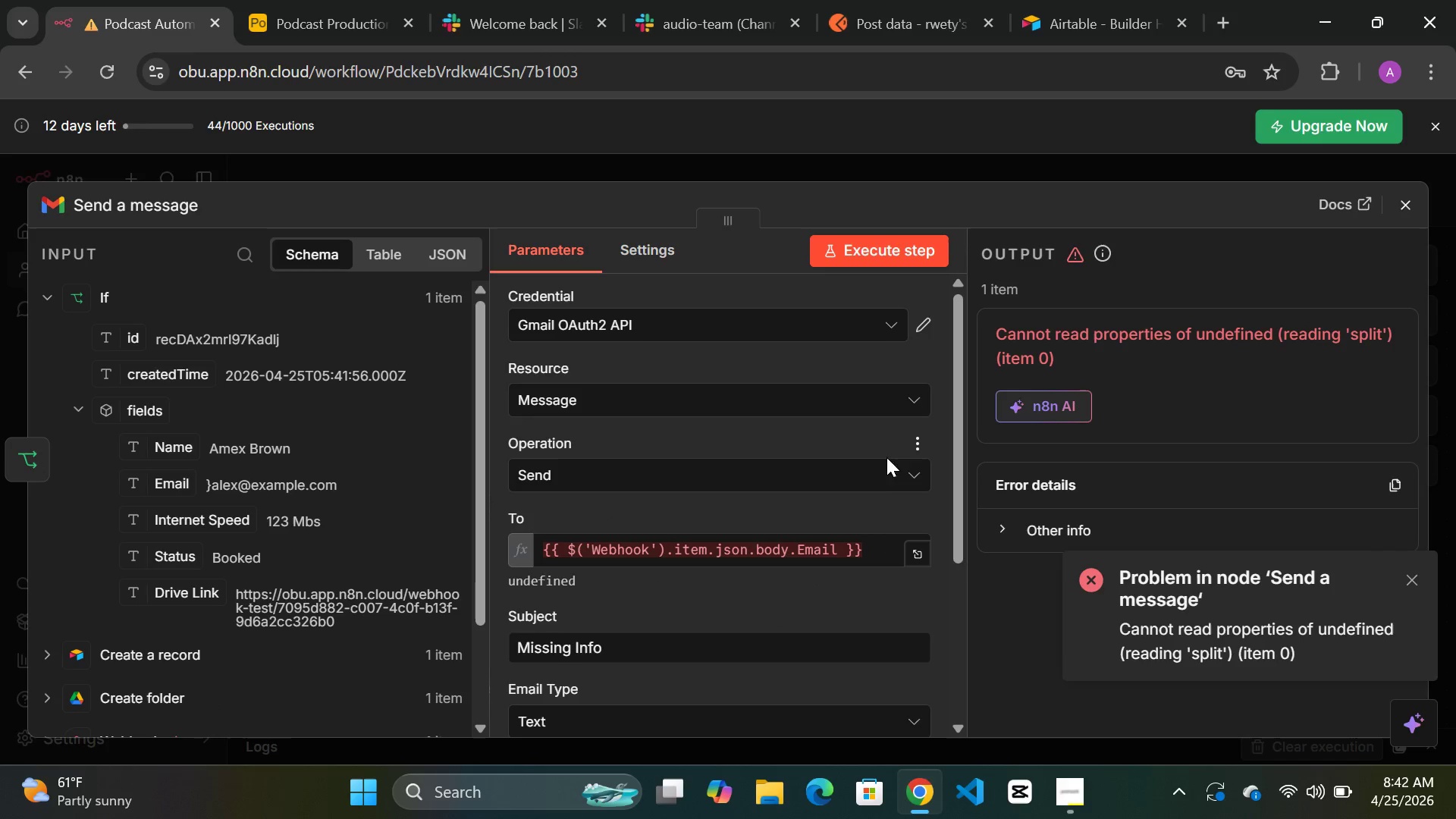 
scroll: coordinate [830, 470], scroll_direction: down, amount: 1.0
 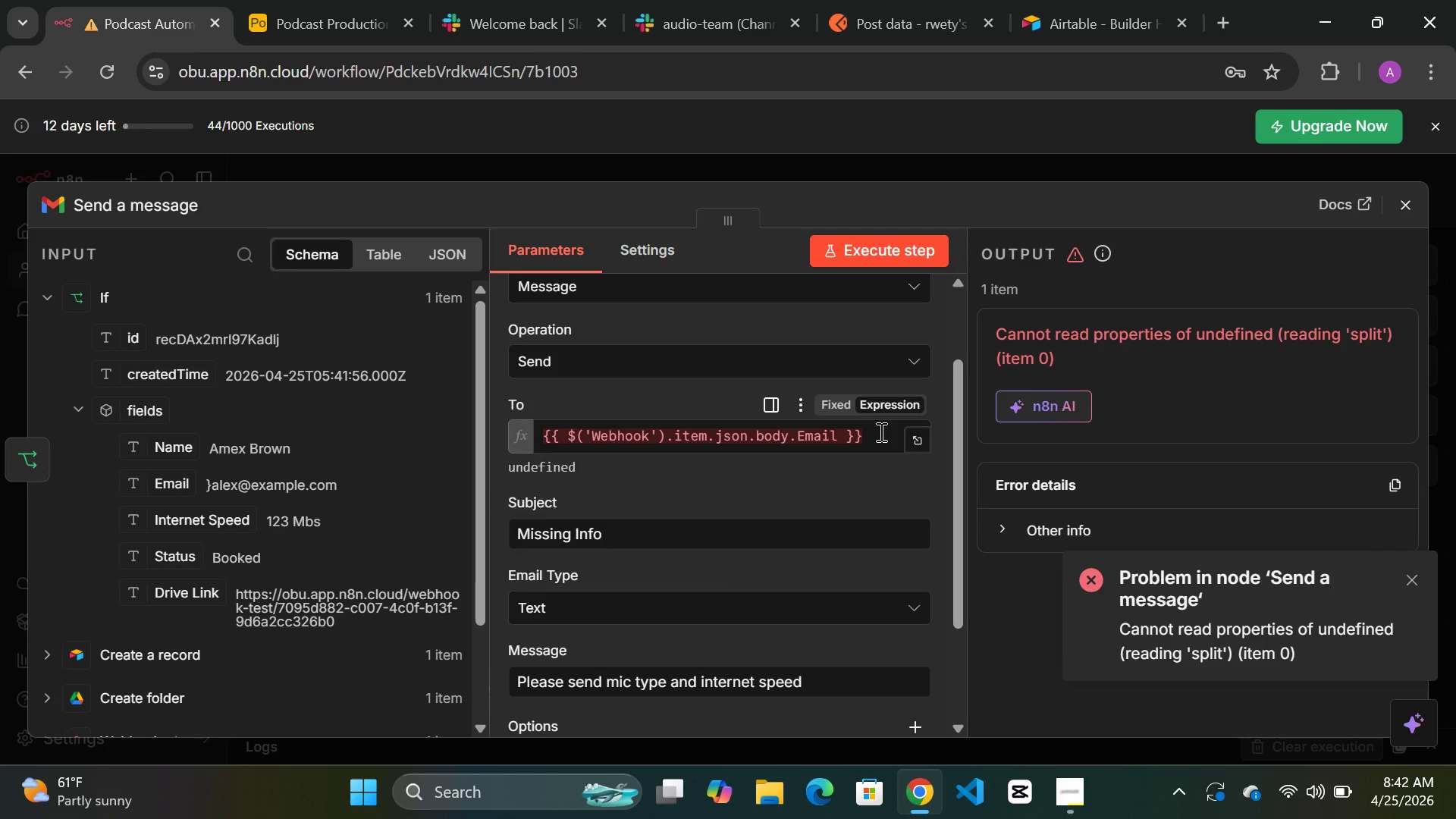 
left_click_drag(start_coordinate=[880, 440], to_coordinate=[537, 440])
 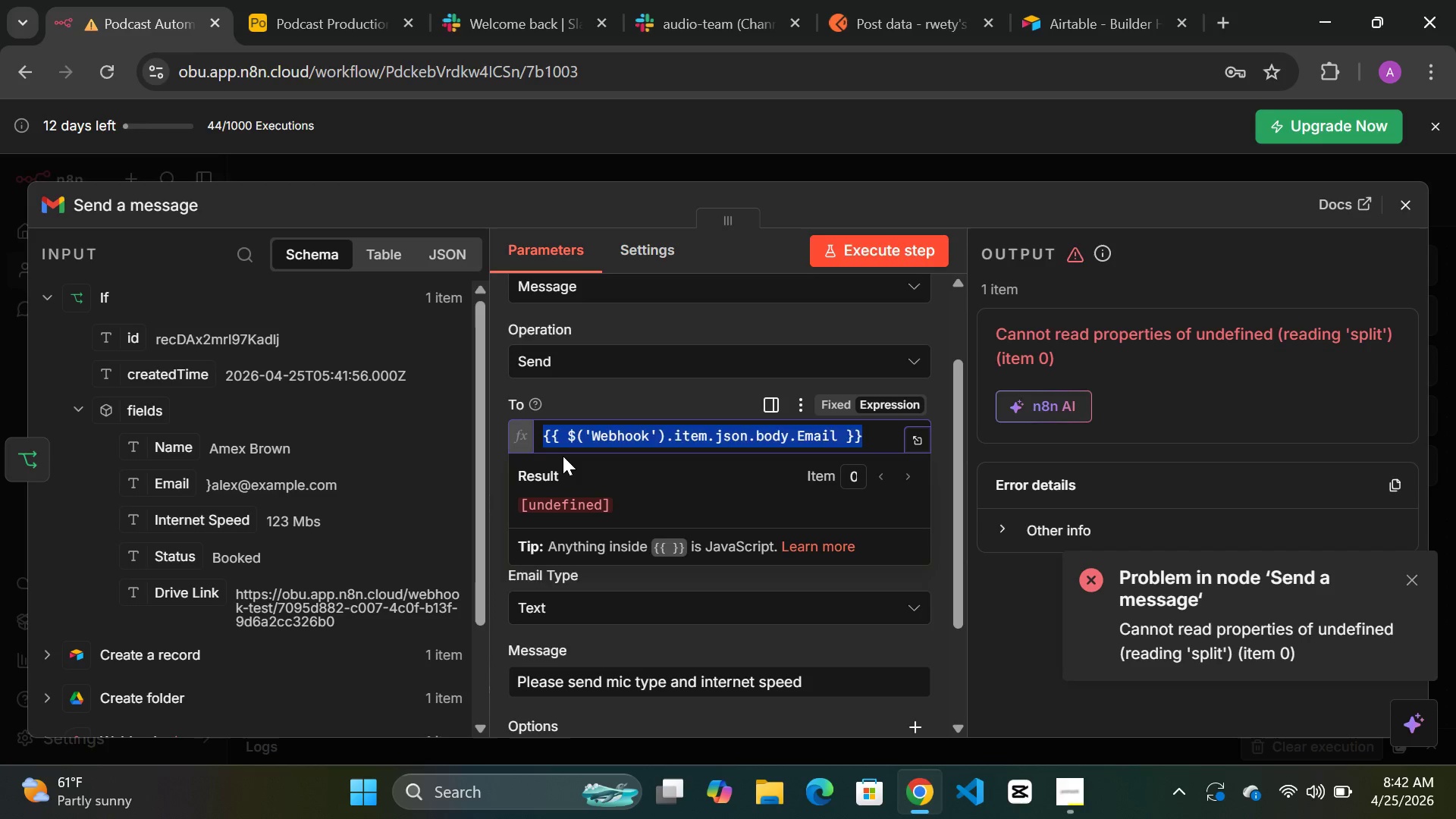 
key(Delete)
 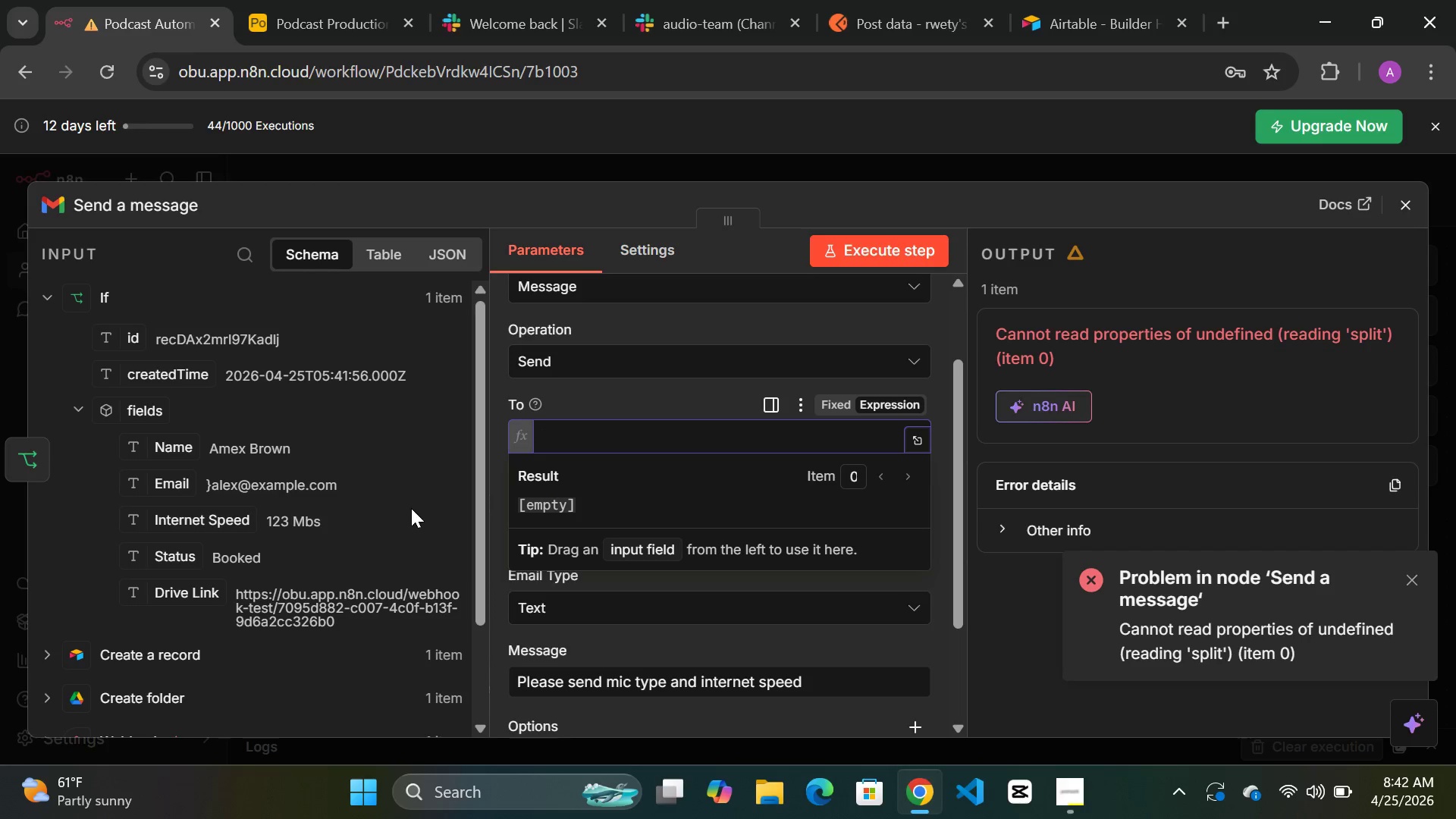 
scroll: coordinate [411, 508], scroll_direction: down, amount: 4.0
 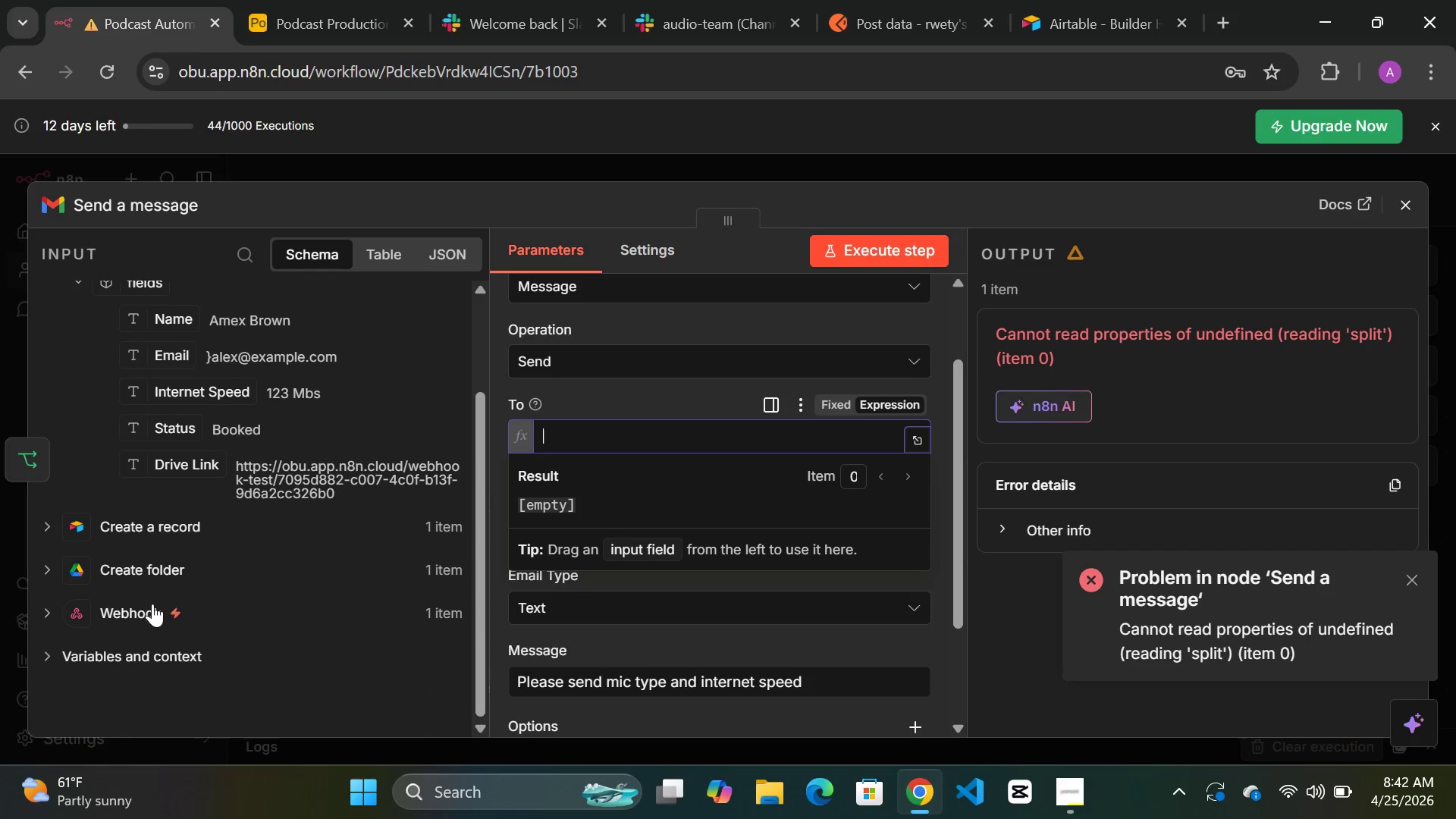 
left_click([149, 604])
 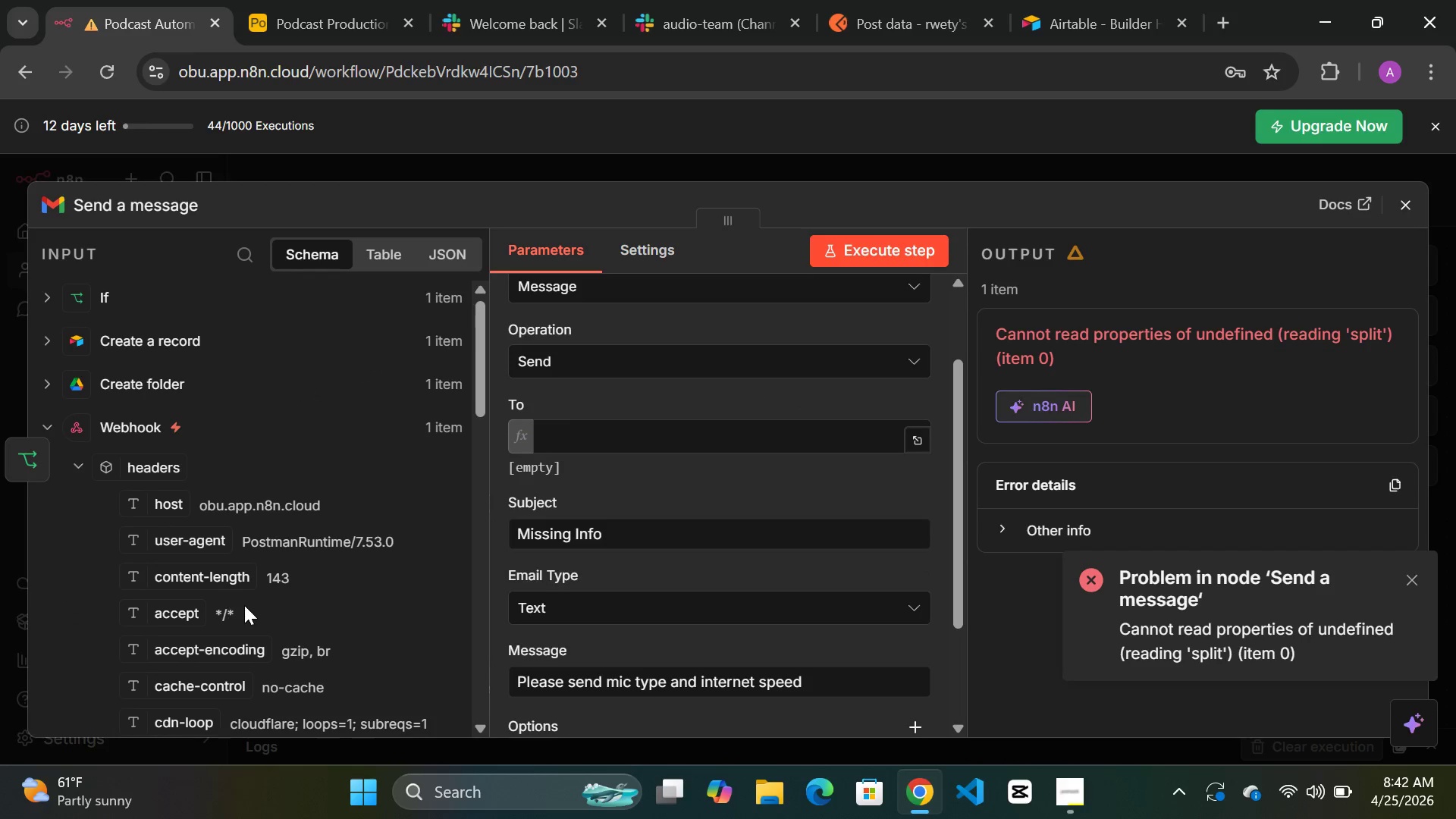 
scroll: coordinate [244, 605], scroll_direction: down, amount: 4.0
 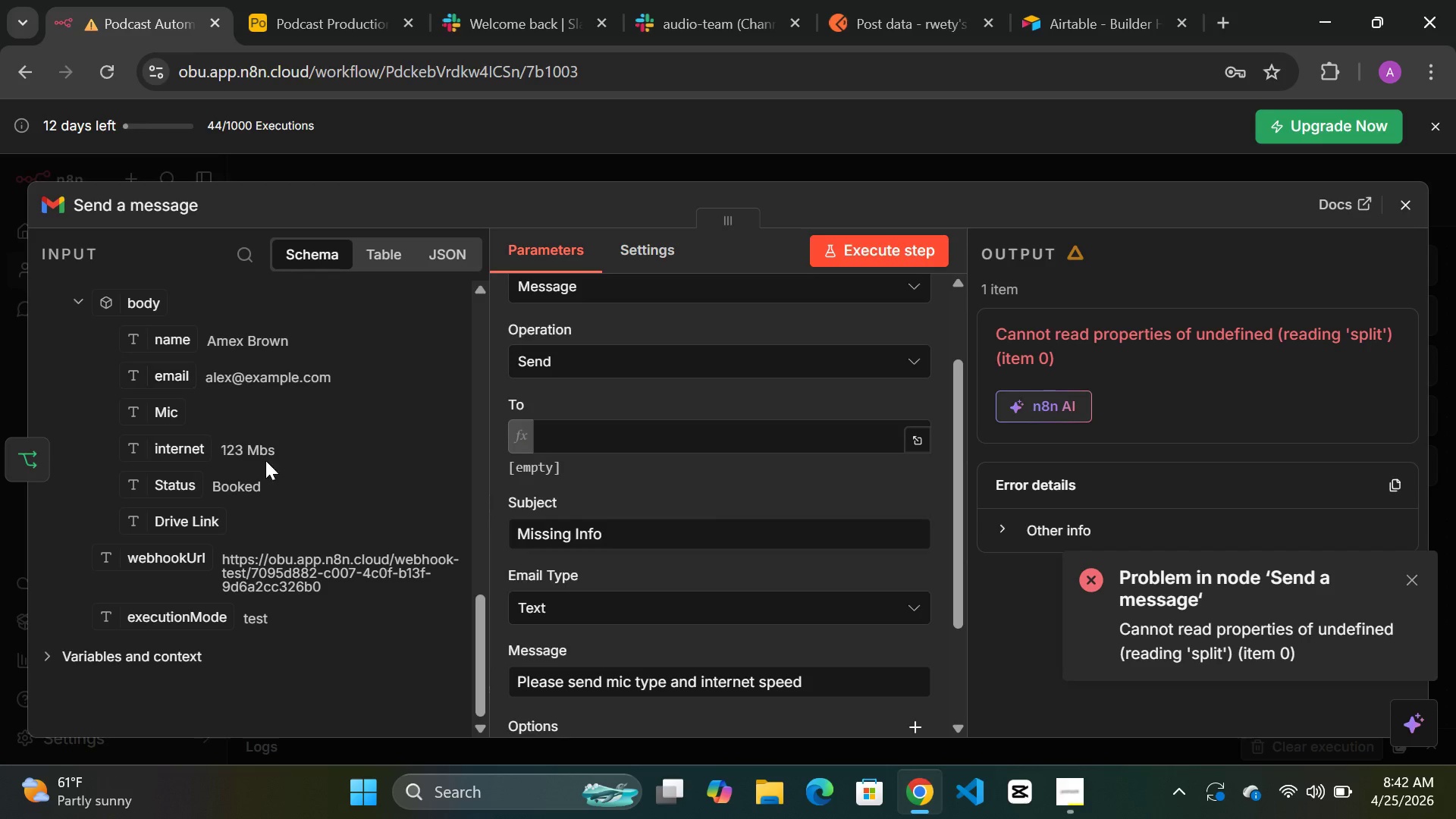 
wait(5.05)
 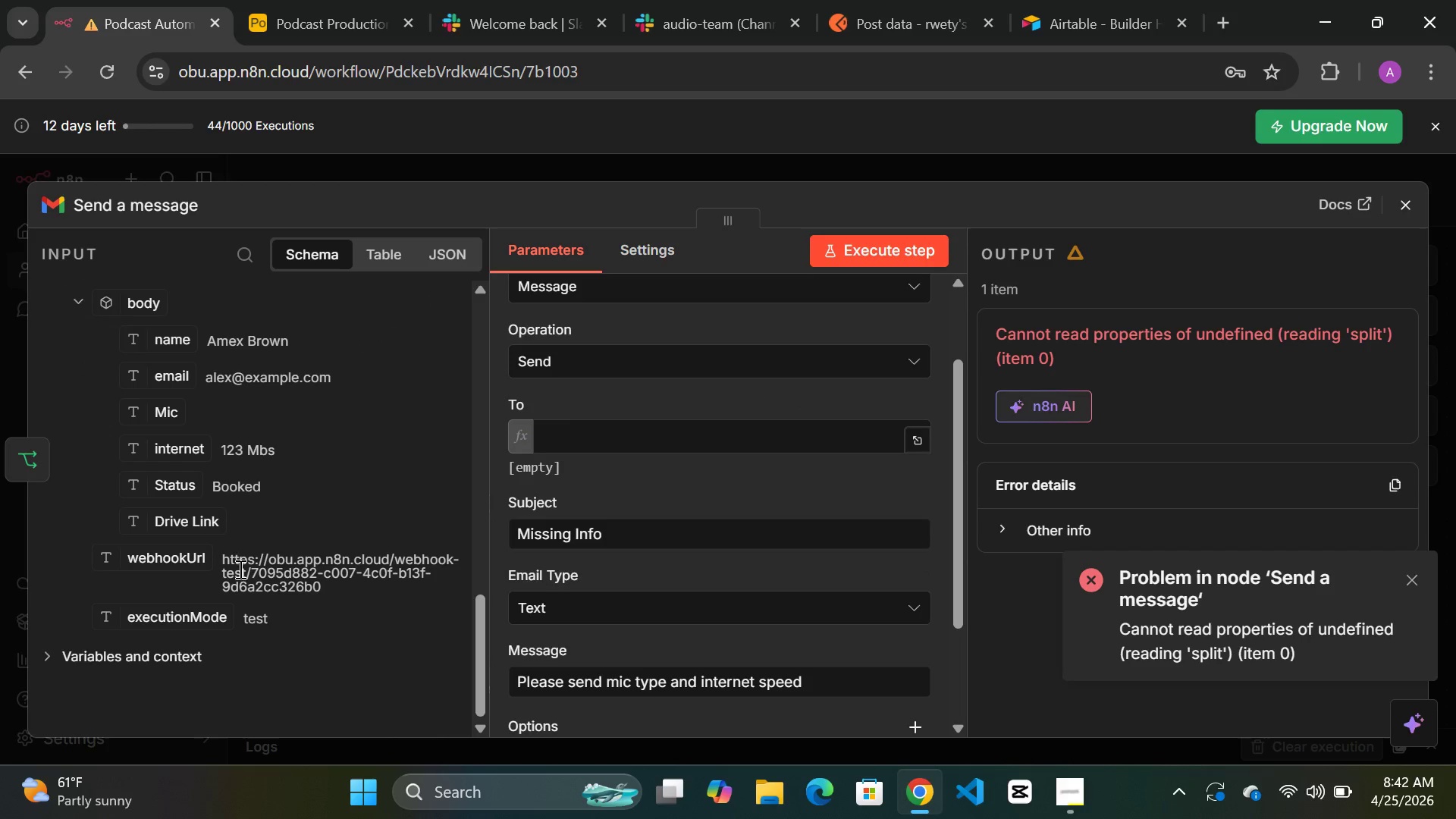 
scroll: coordinate [626, 551], scroll_direction: up, amount: 1.0
 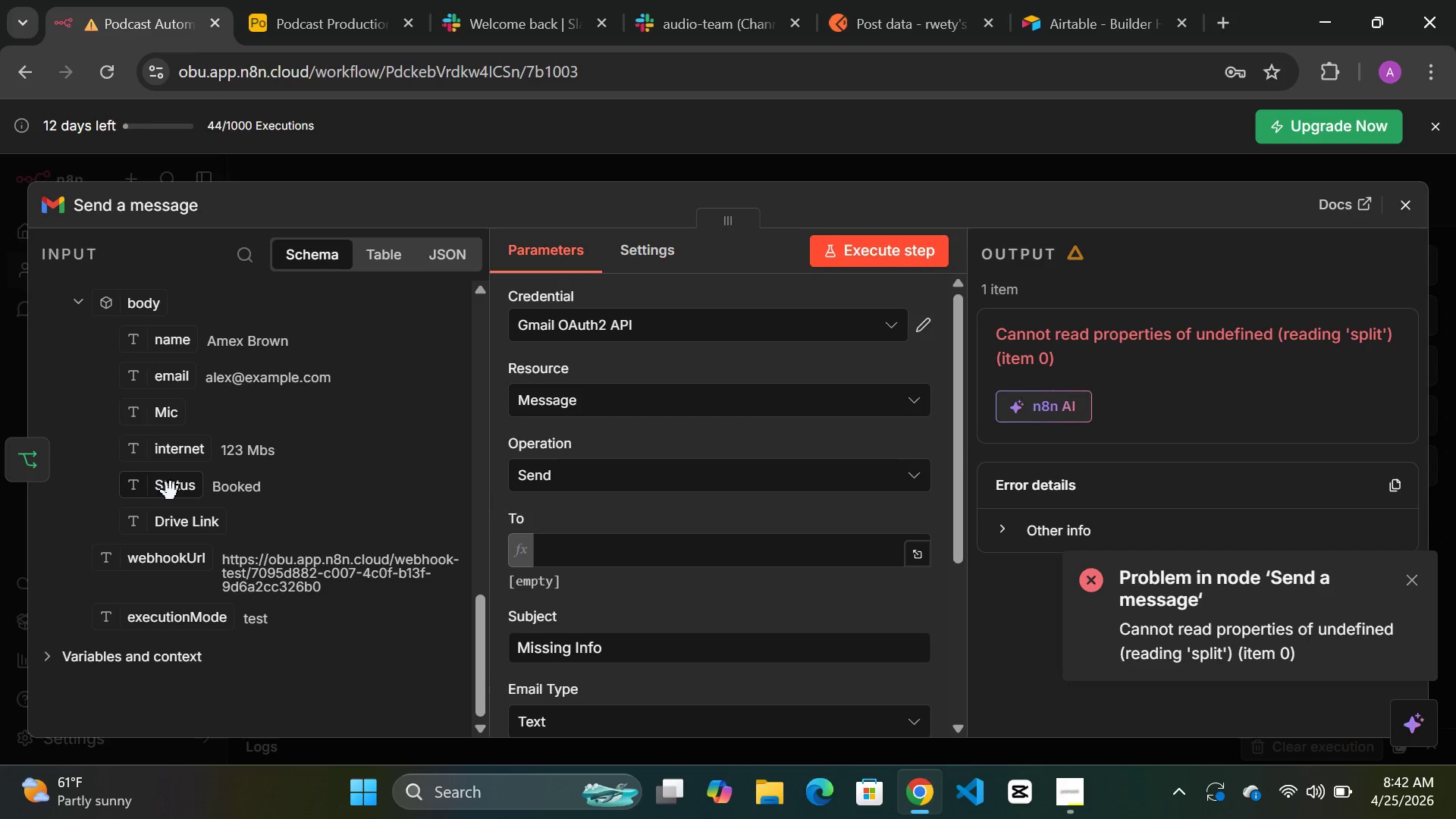 
left_click_drag(start_coordinate=[166, 382], to_coordinate=[645, 563])
 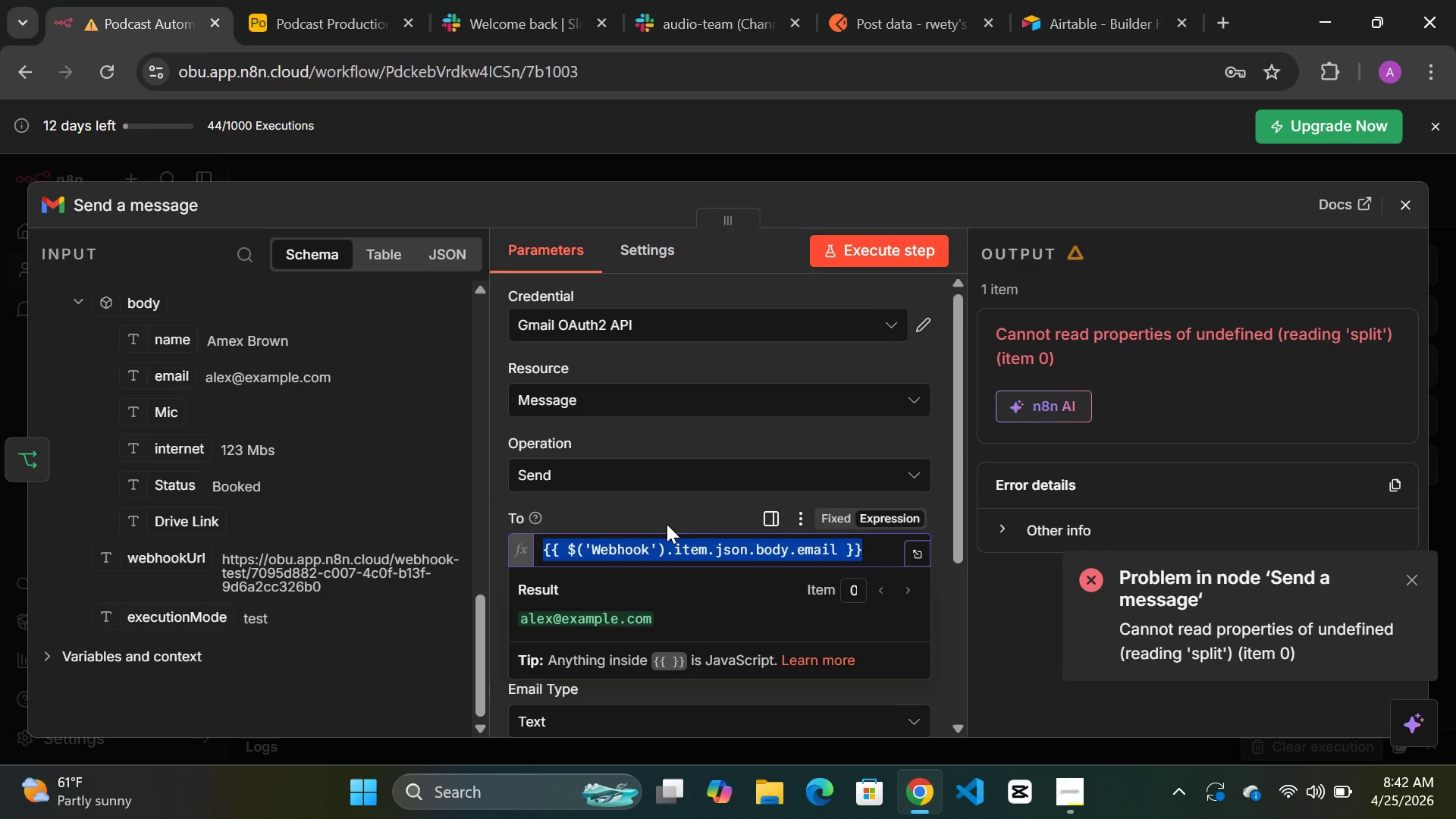 
scroll: coordinate [667, 524], scroll_direction: down, amount: 1.0
 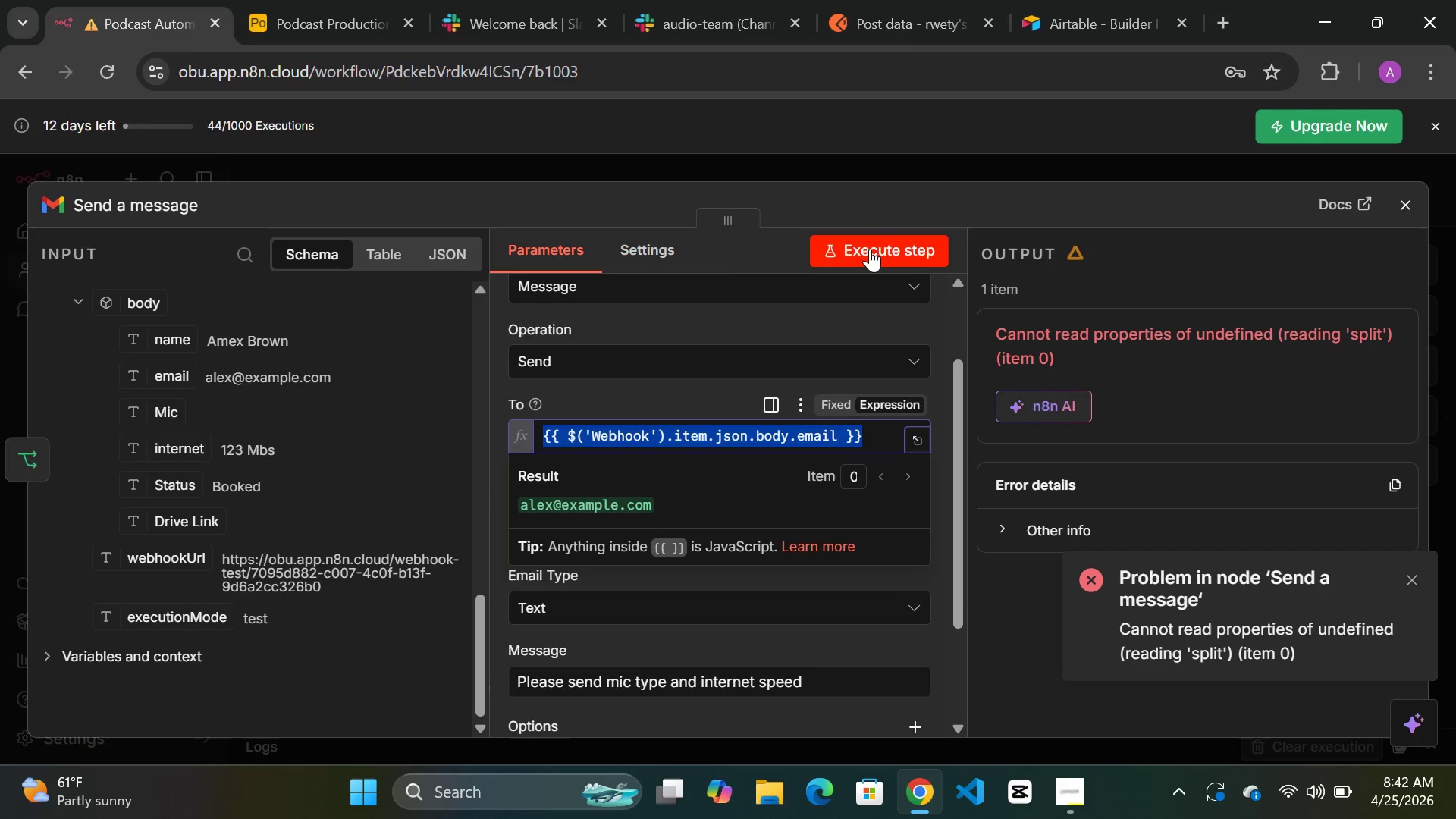 
left_click([870, 249])
 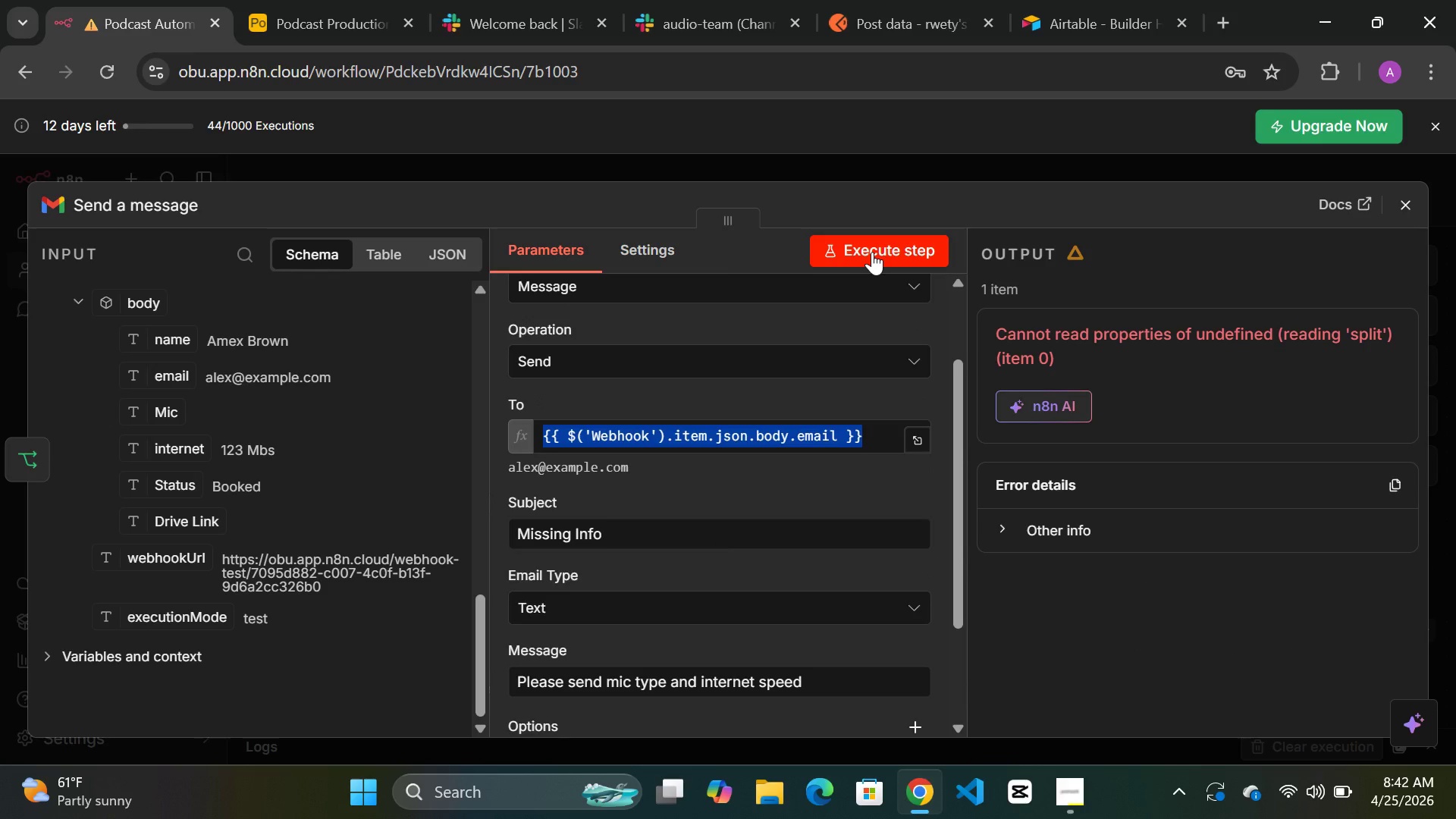 
left_click([872, 252])
 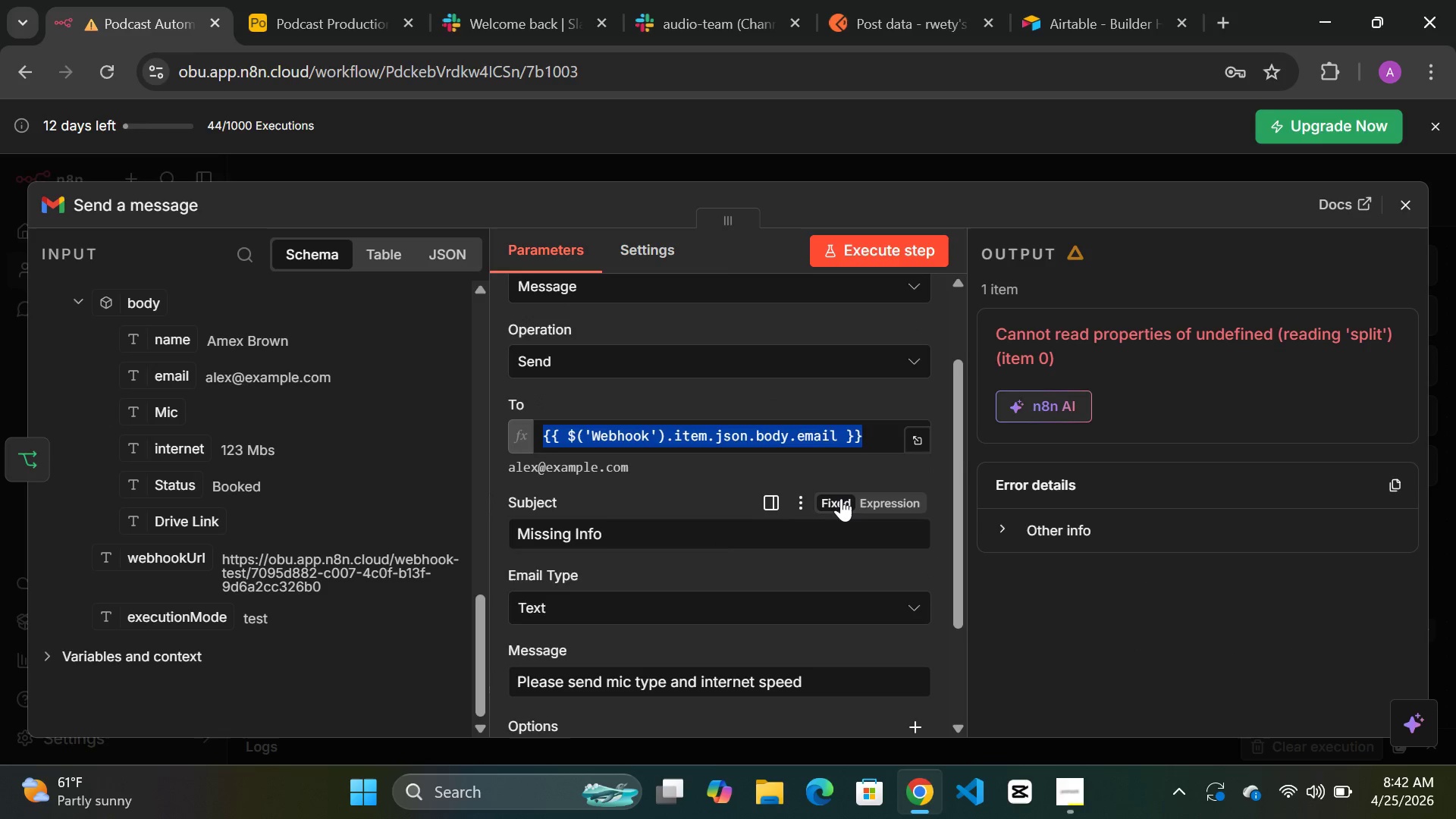 
scroll: coordinate [841, 498], scroll_direction: up, amount: 1.0
 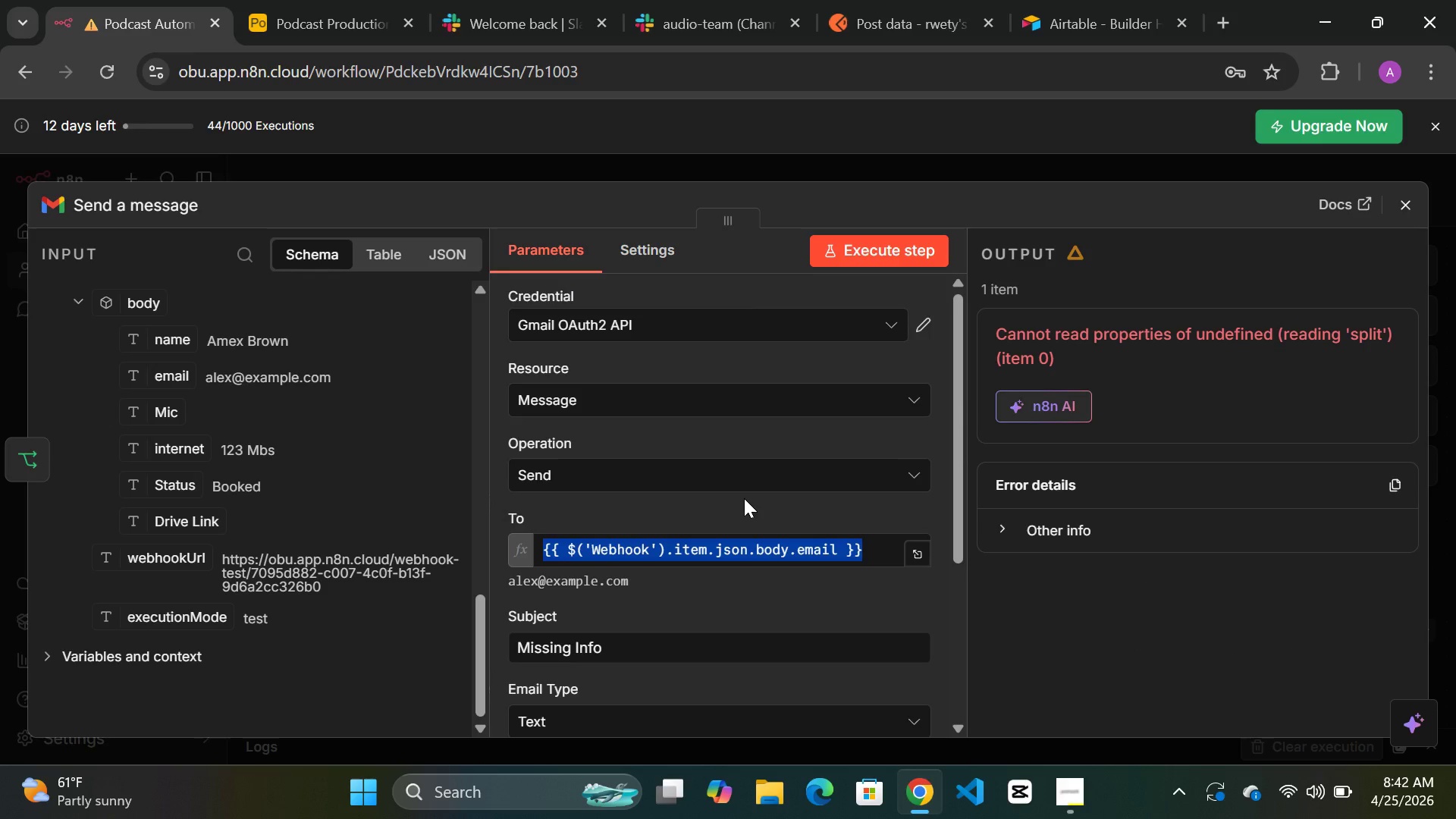 
left_click([744, 498])
 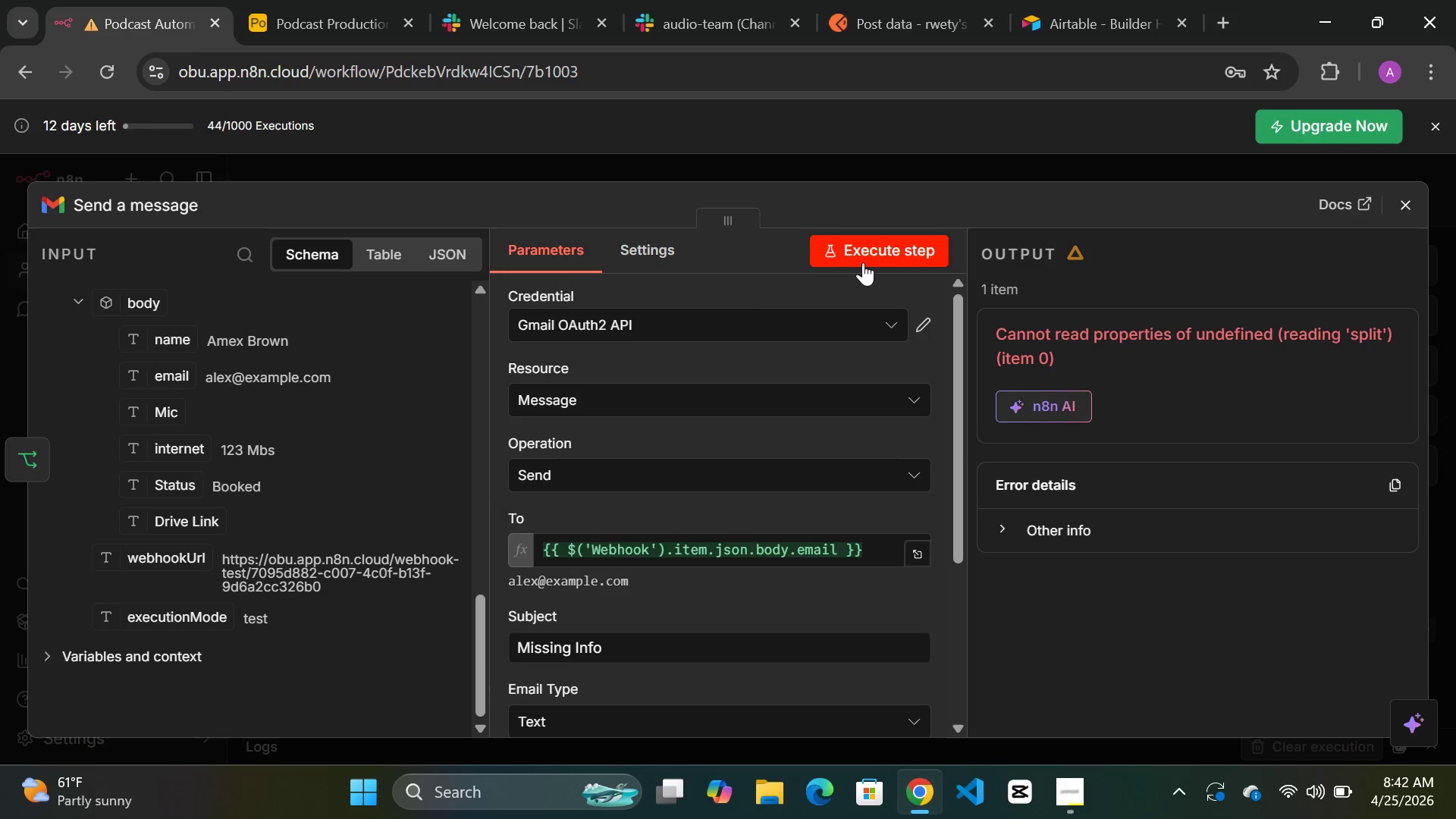 
left_click([864, 261])
 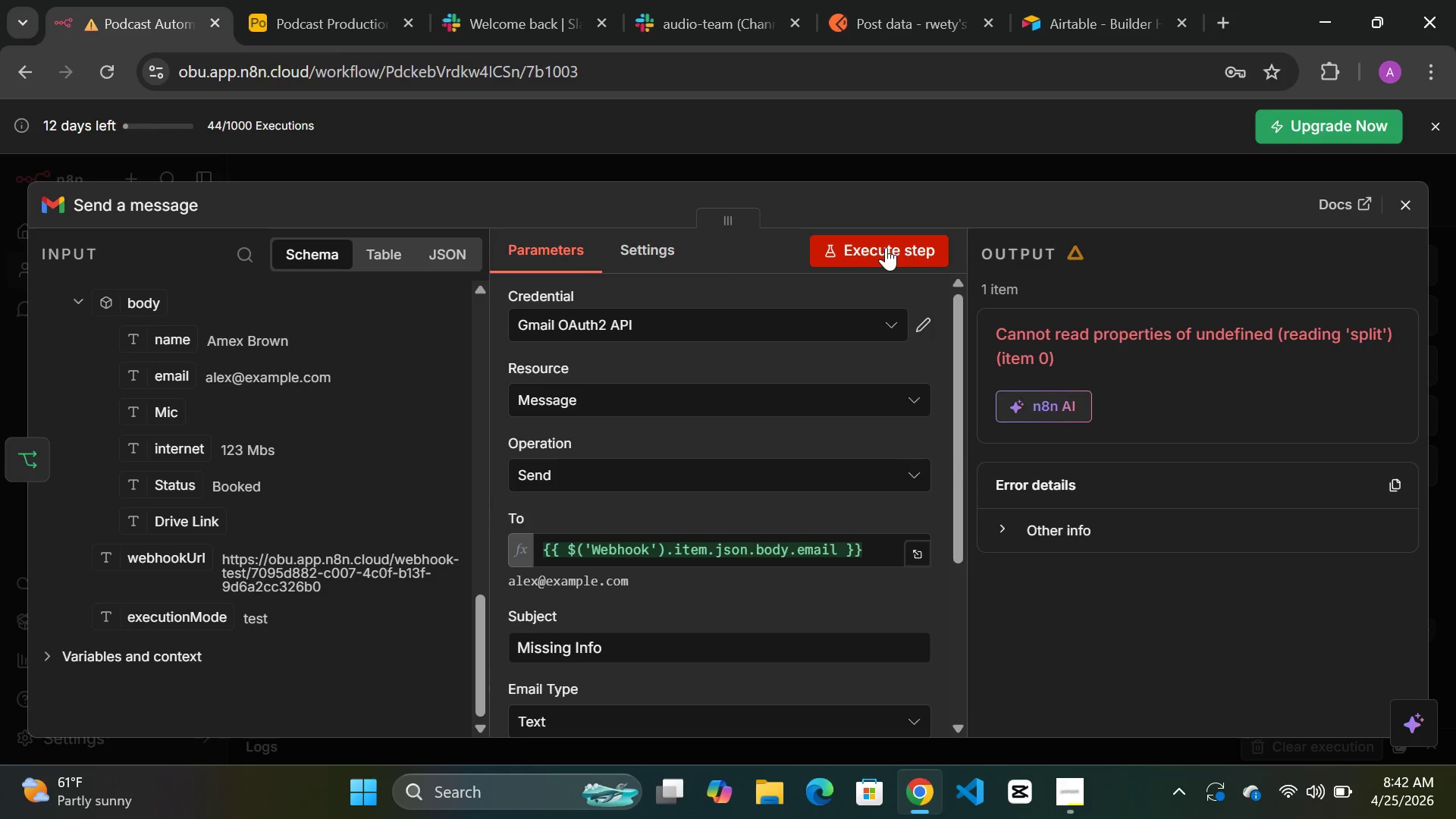 
double_click([886, 247])
 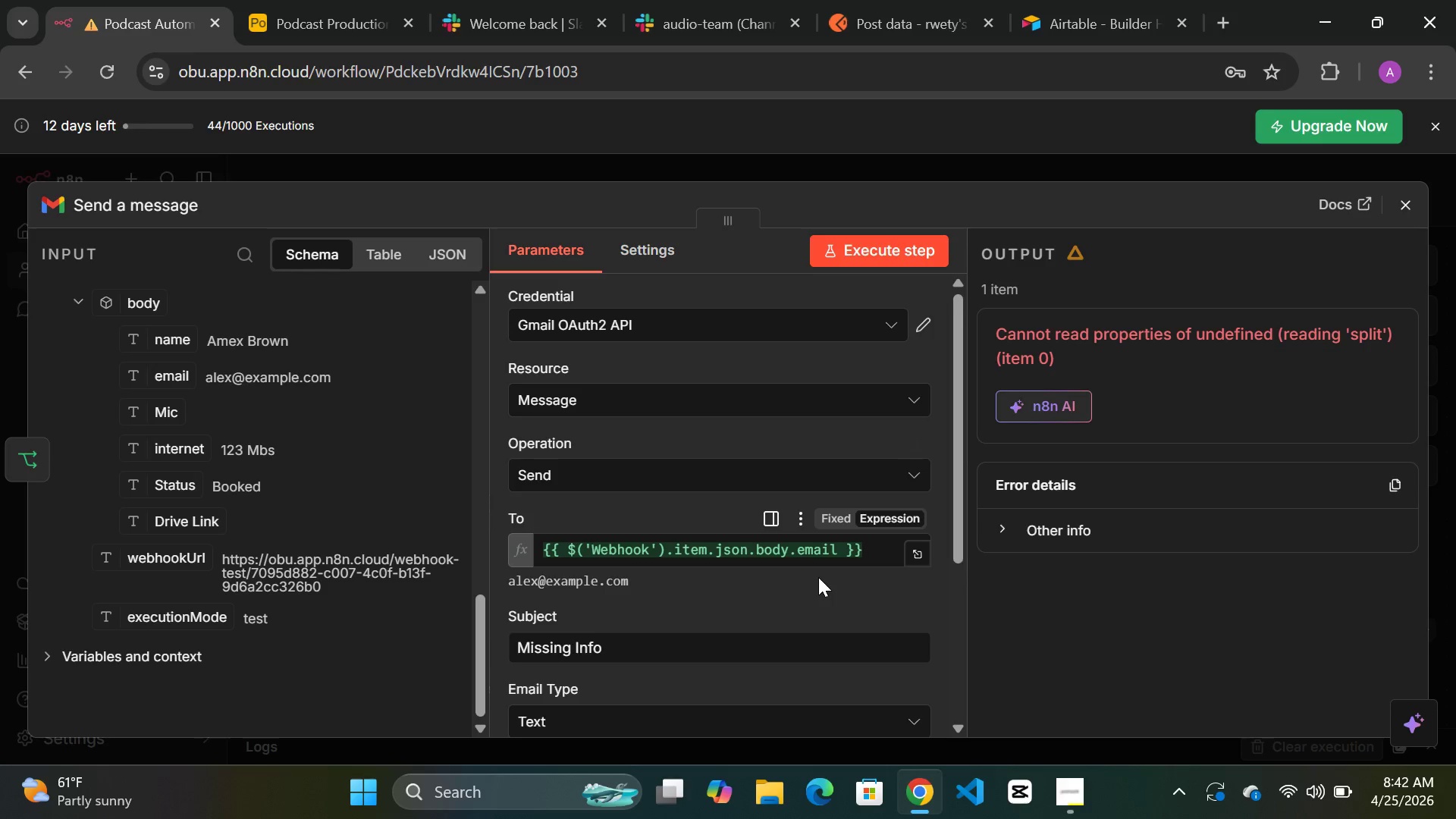 
scroll: coordinate [818, 577], scroll_direction: down, amount: 6.0
 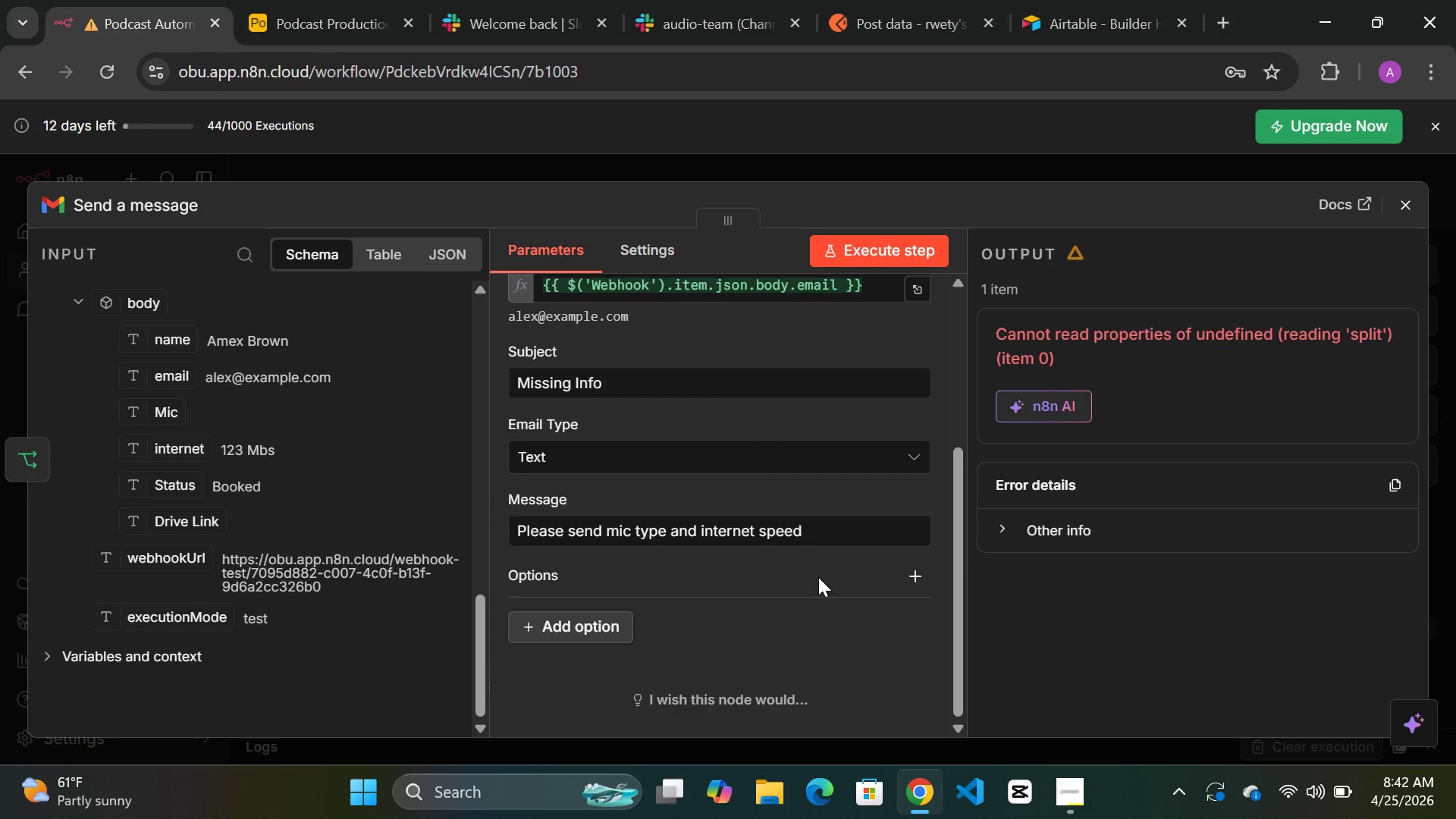 
scroll: coordinate [667, 439], scroll_direction: up, amount: 12.0
 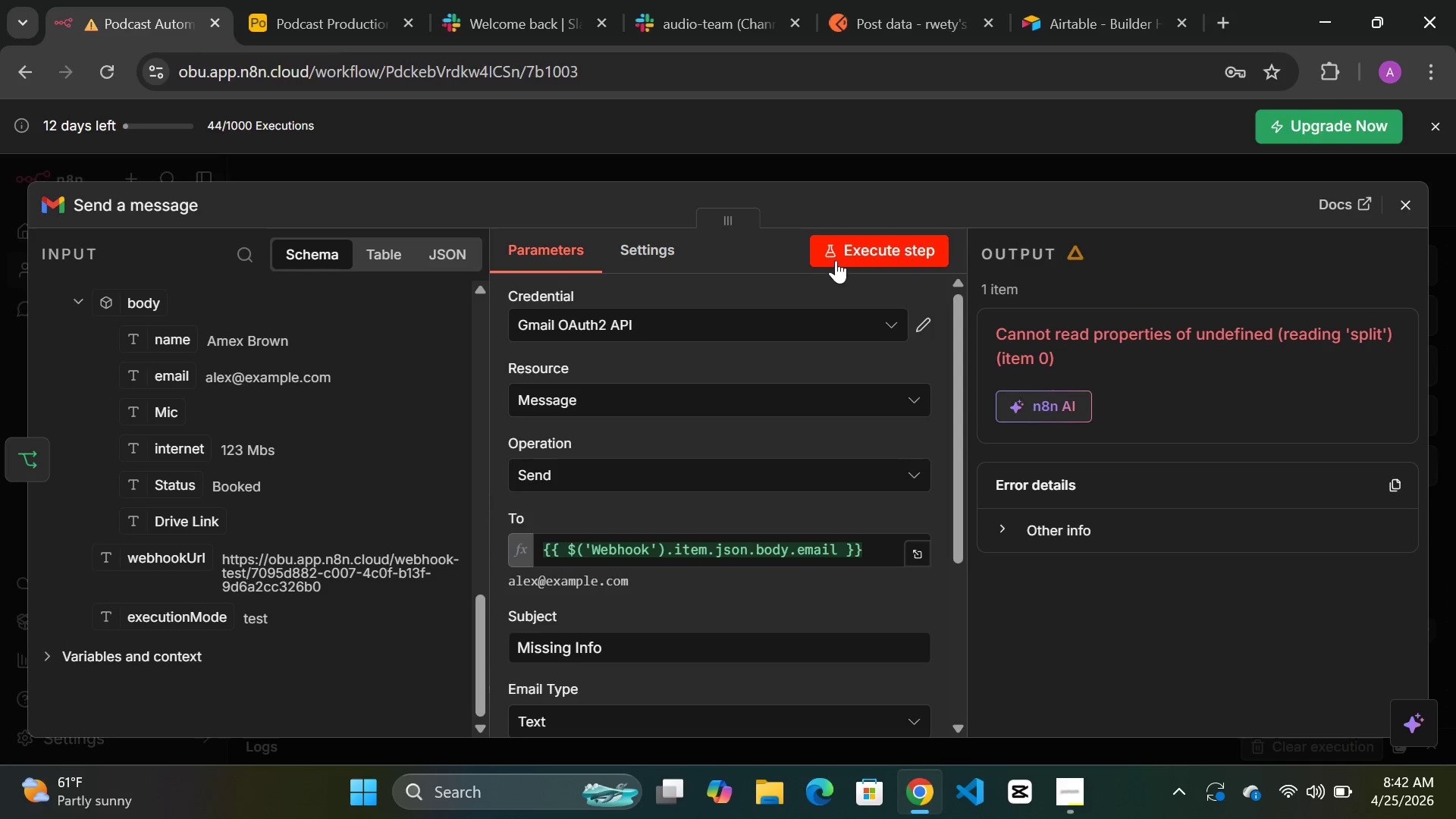 
double_click([836, 256])
 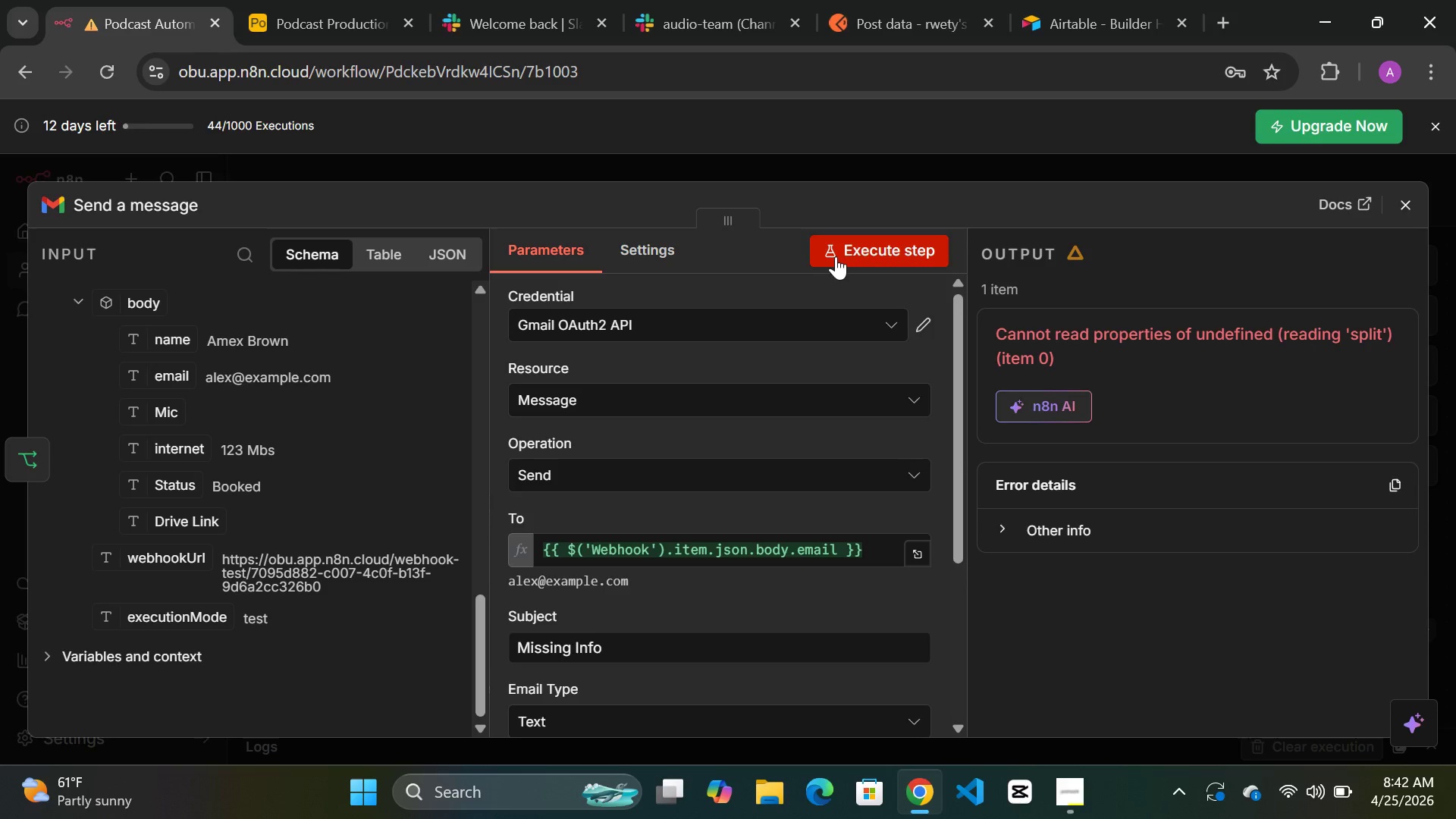 
triple_click([836, 256])
 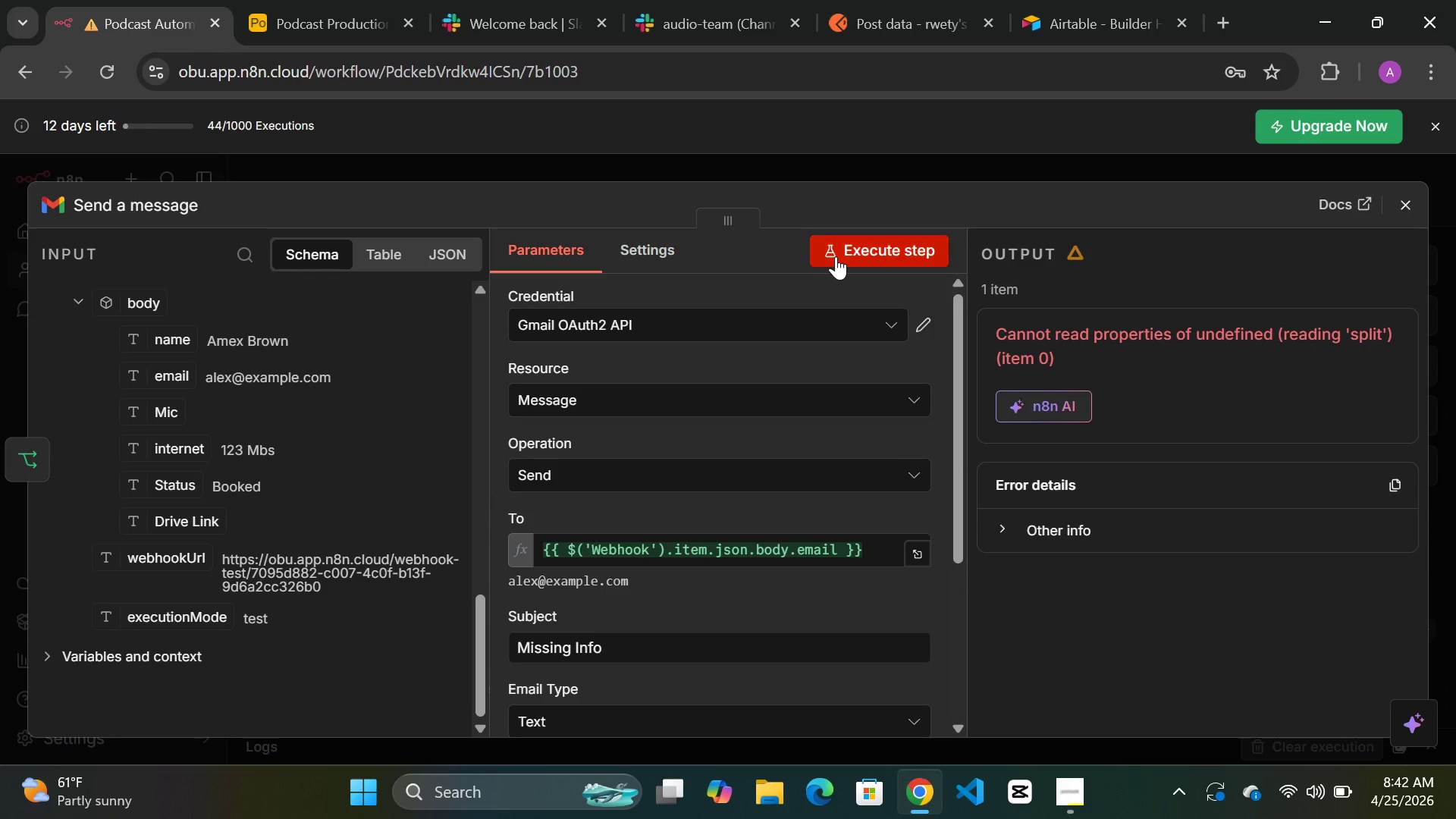 
triple_click([836, 256])
 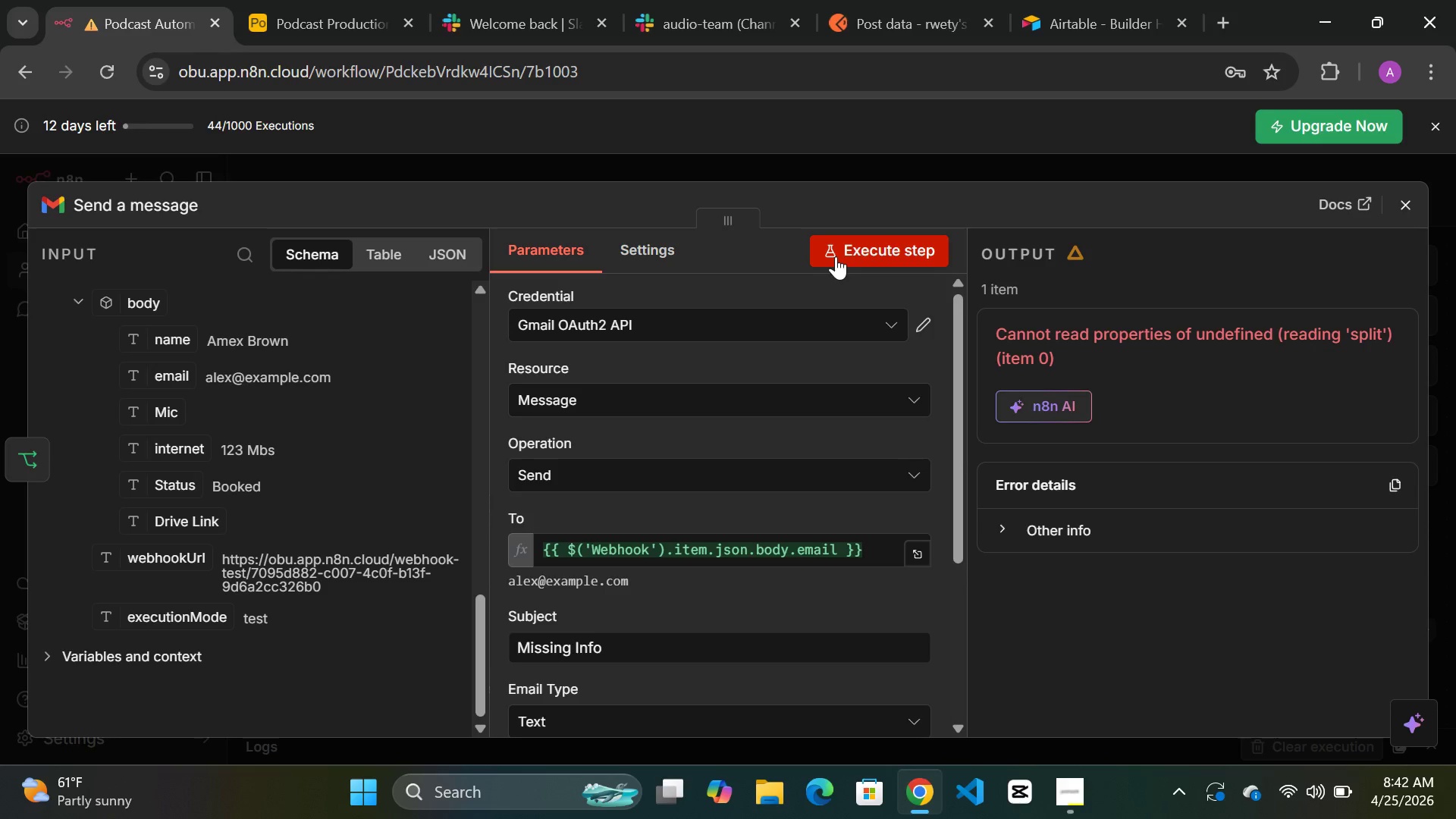 
triple_click([836, 256])
 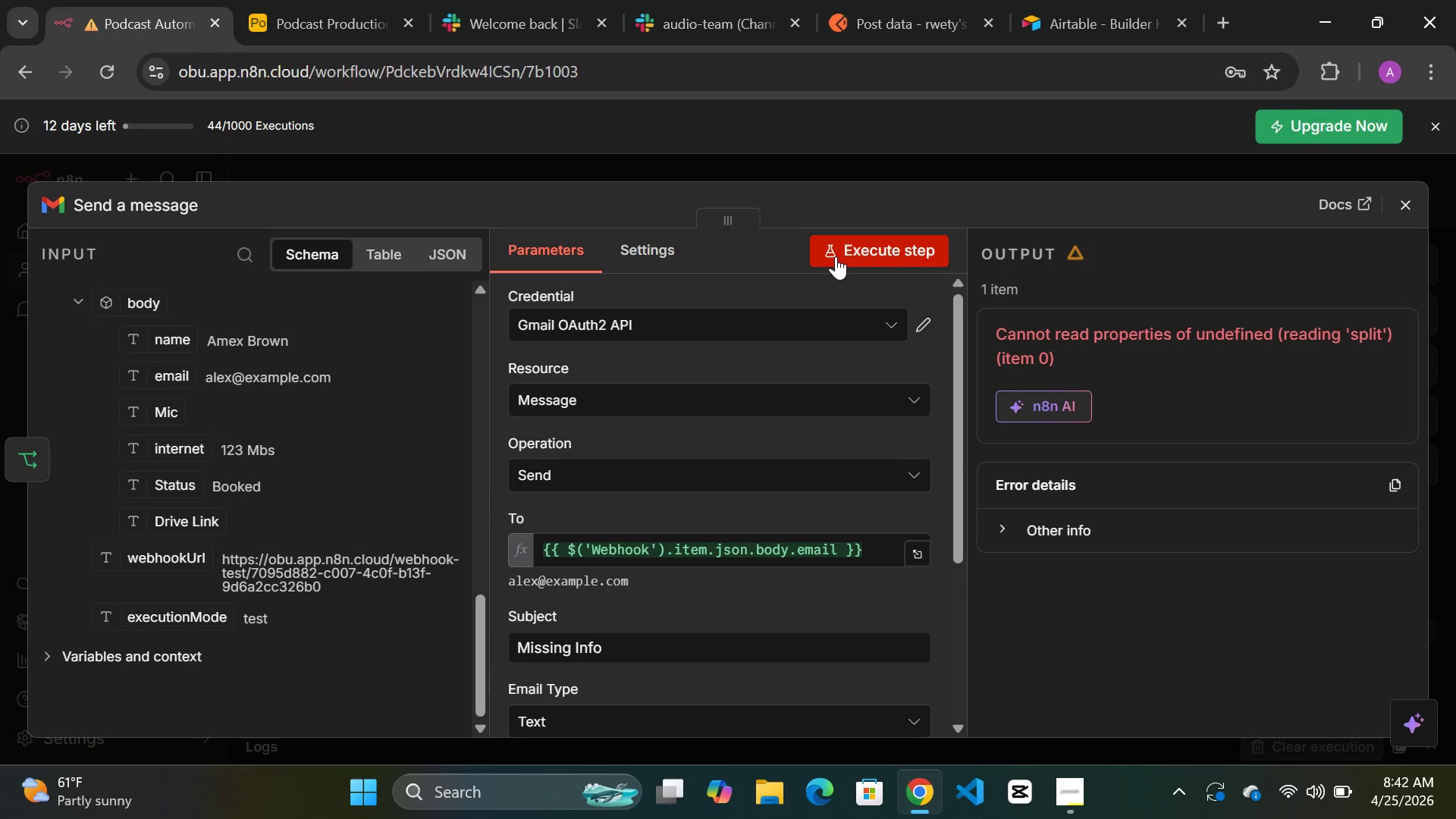 
triple_click([836, 256])
 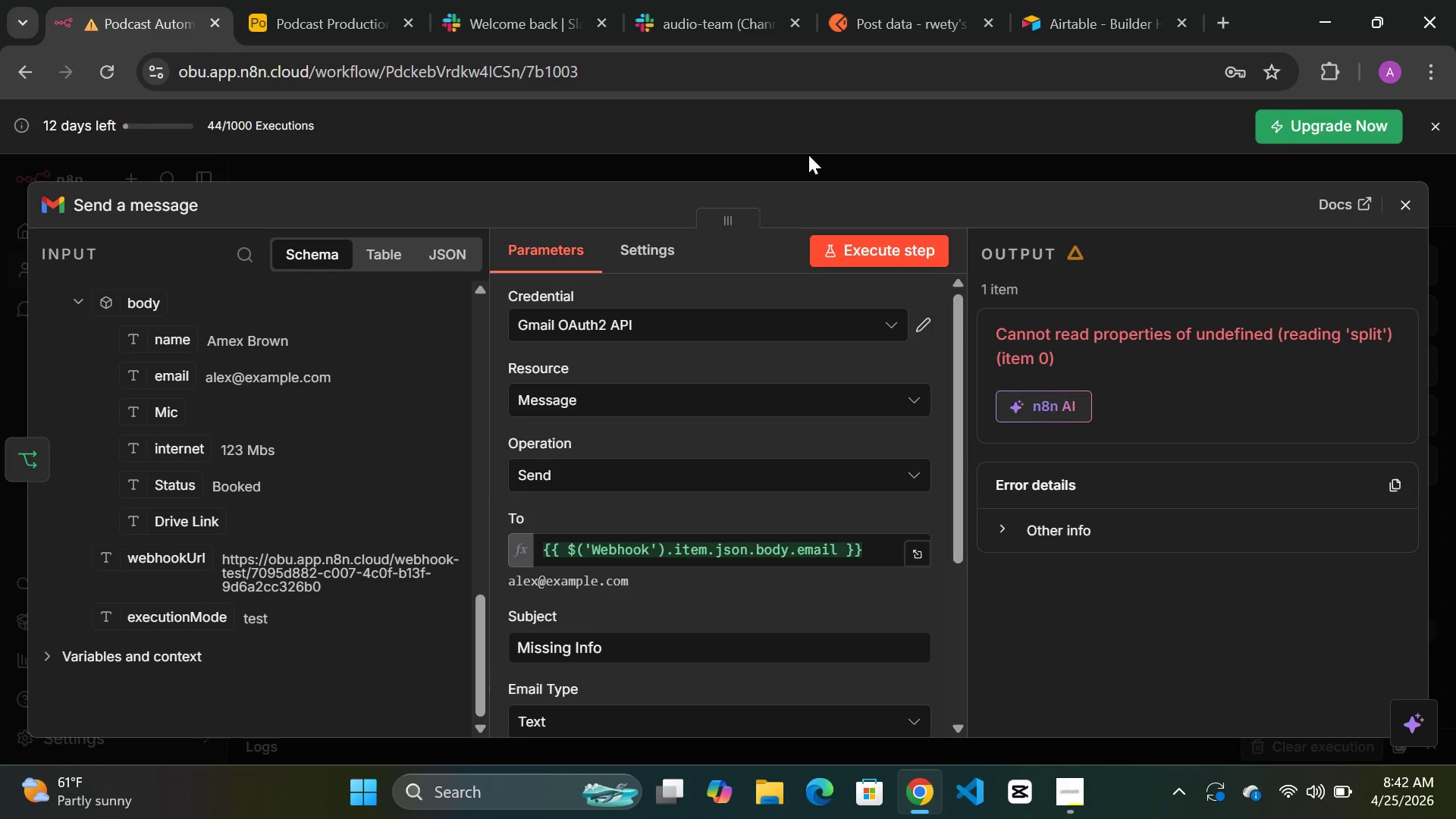 
left_click([808, 155])
 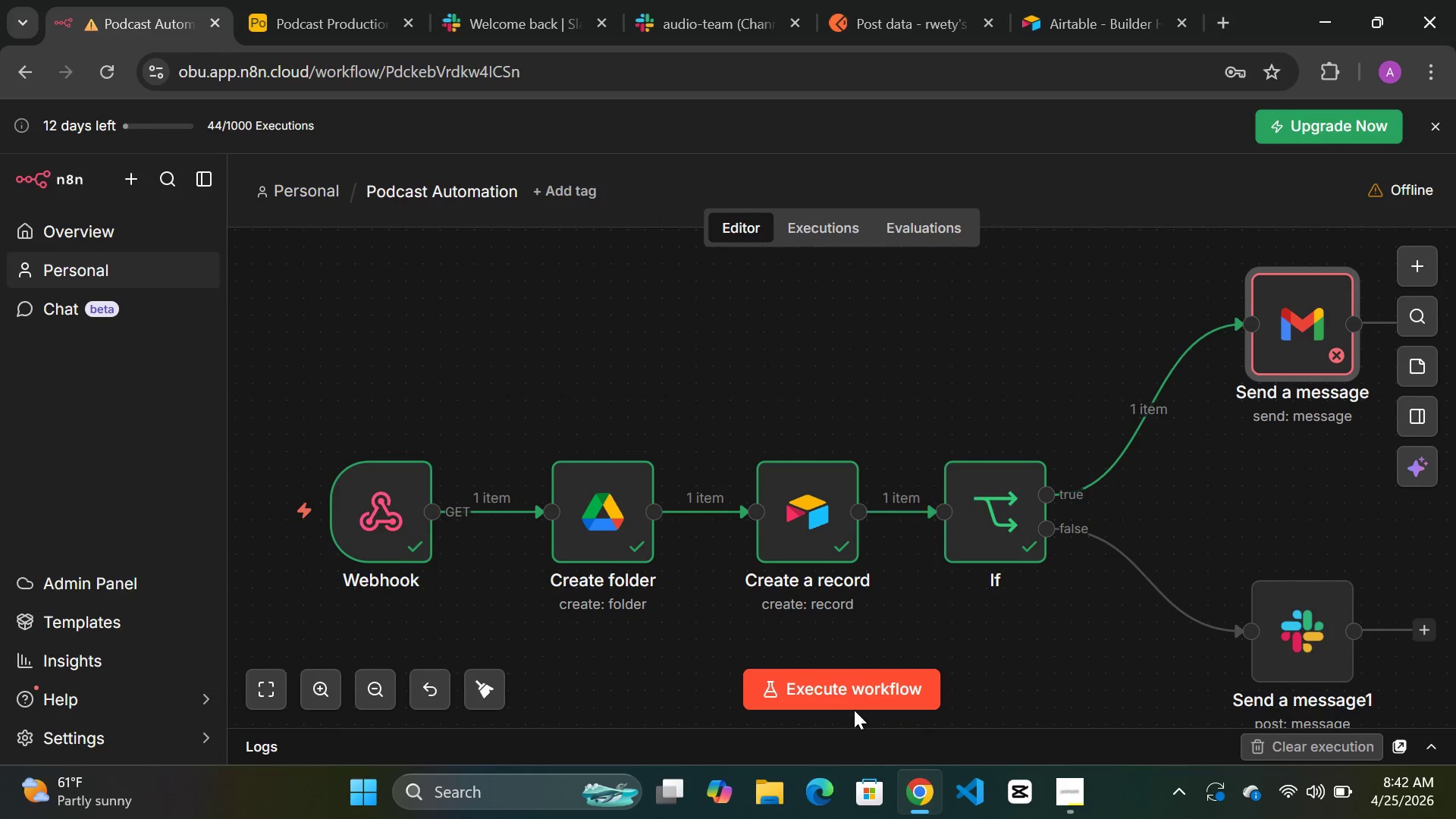 
left_click([850, 692])
 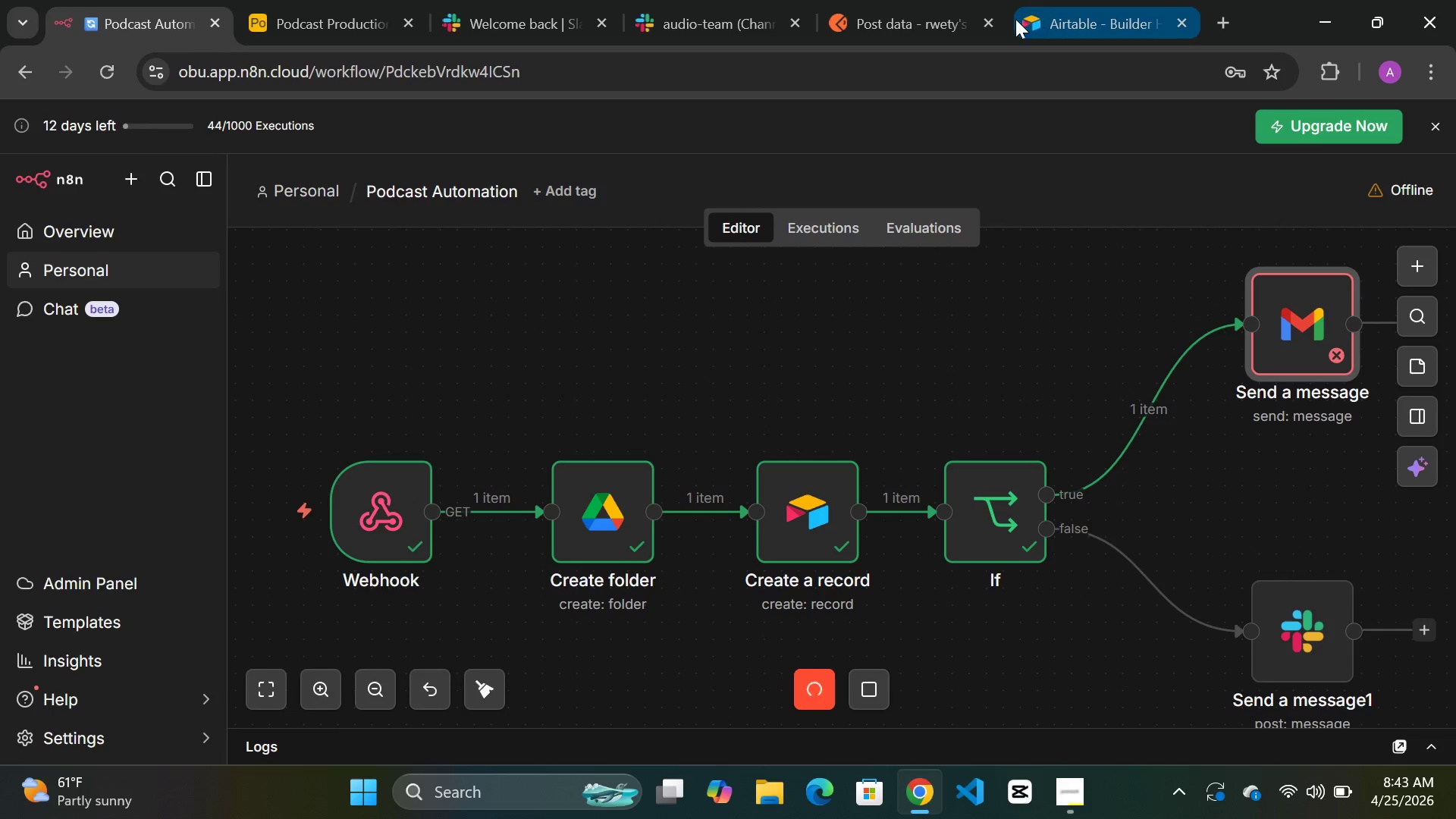 
left_click([926, 24])
 